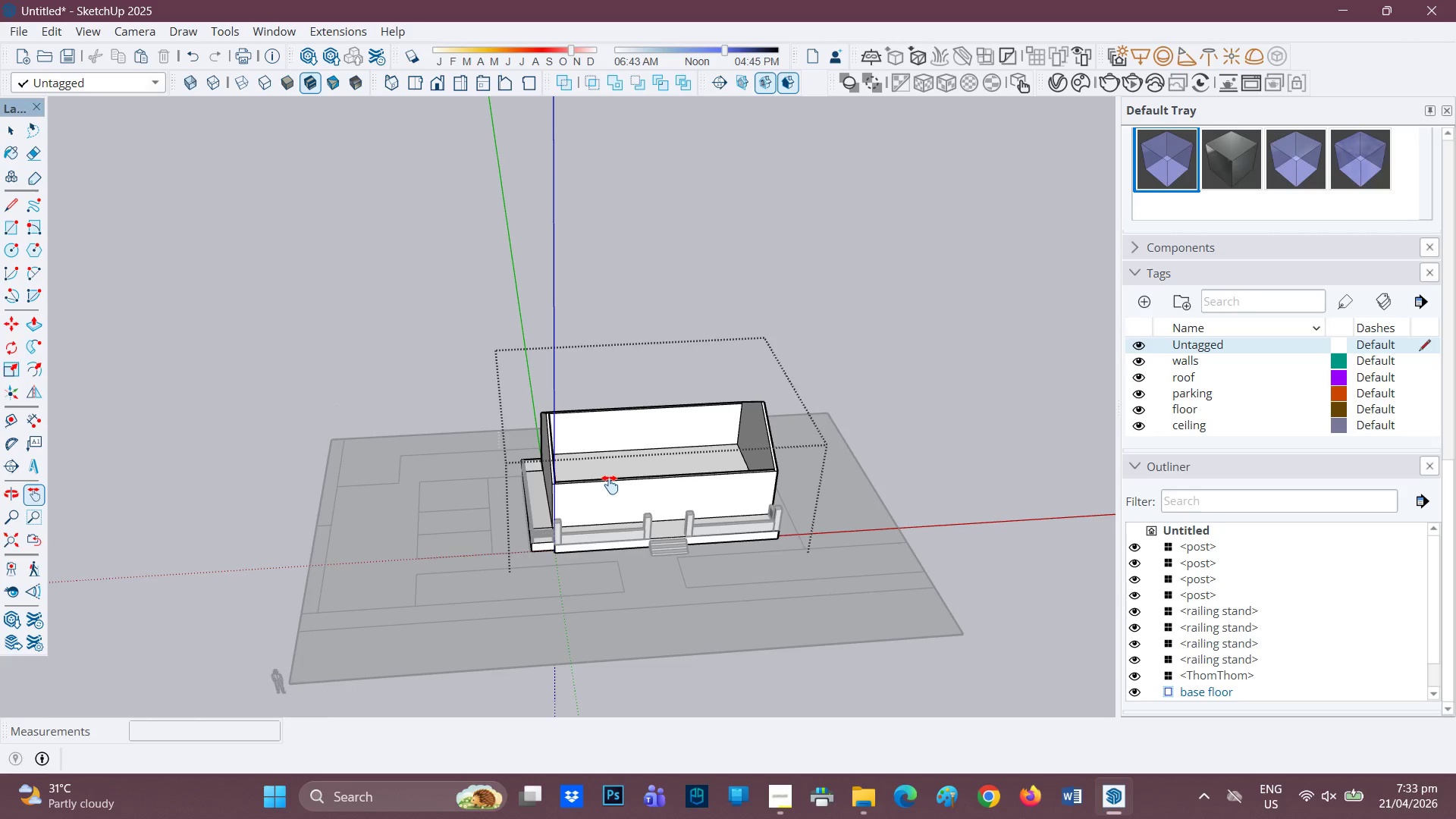 
scroll: coordinate [667, 443], scroll_direction: down, amount: 3.0
 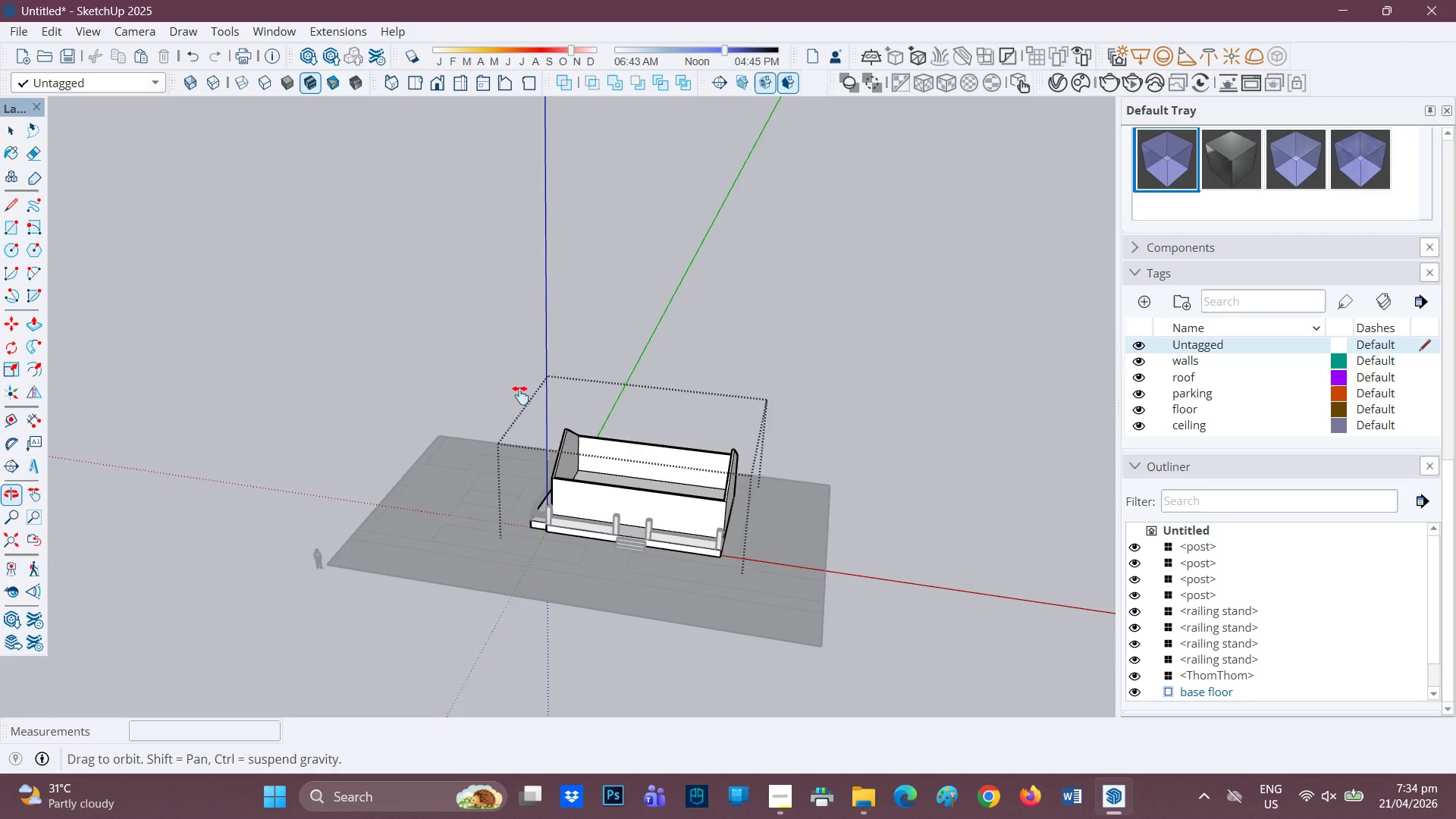 
scroll: coordinate [712, 481], scroll_direction: up, amount: 3.0
 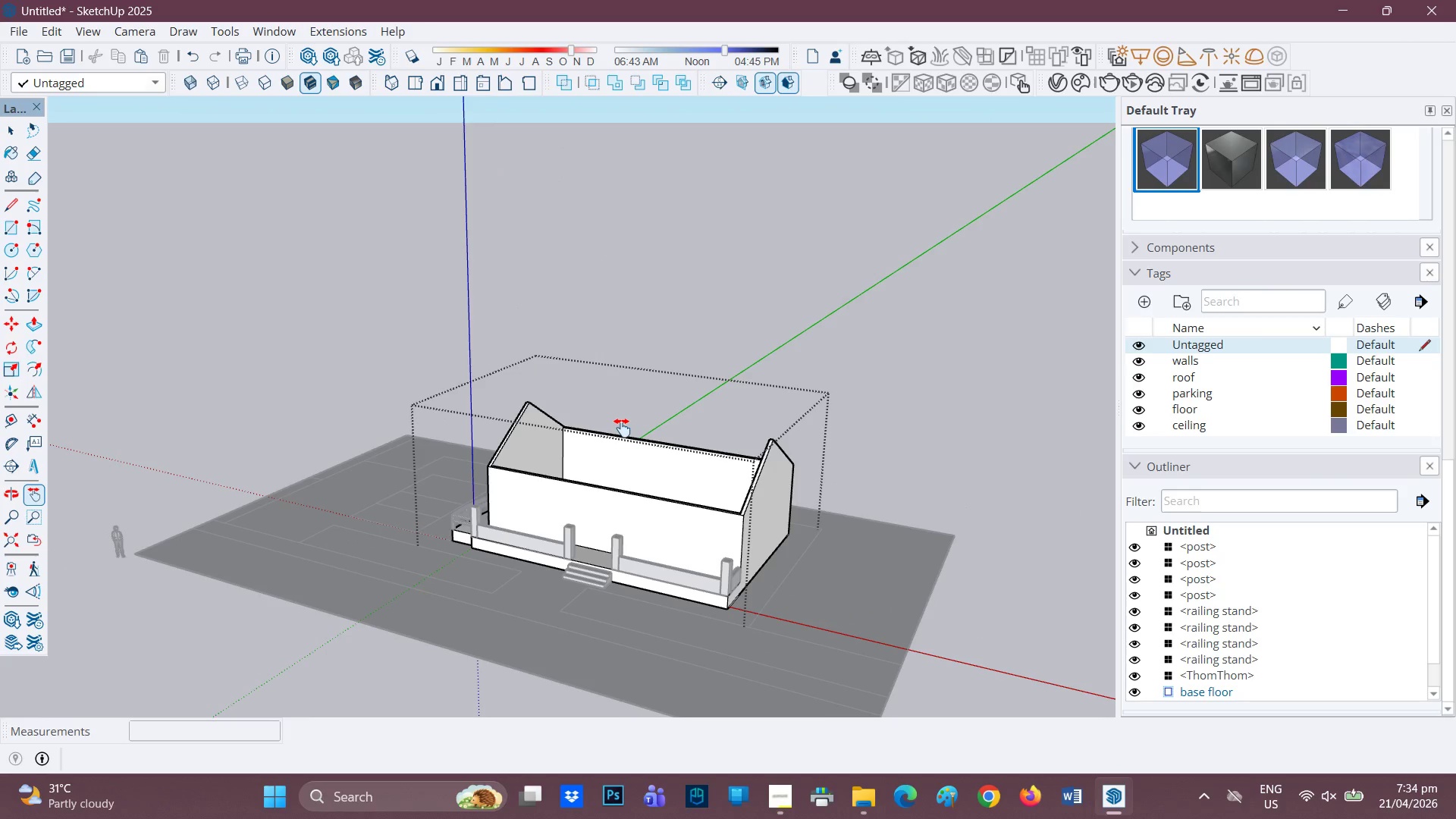 
scroll: coordinate [622, 428], scroll_direction: none, amount: 0.0
 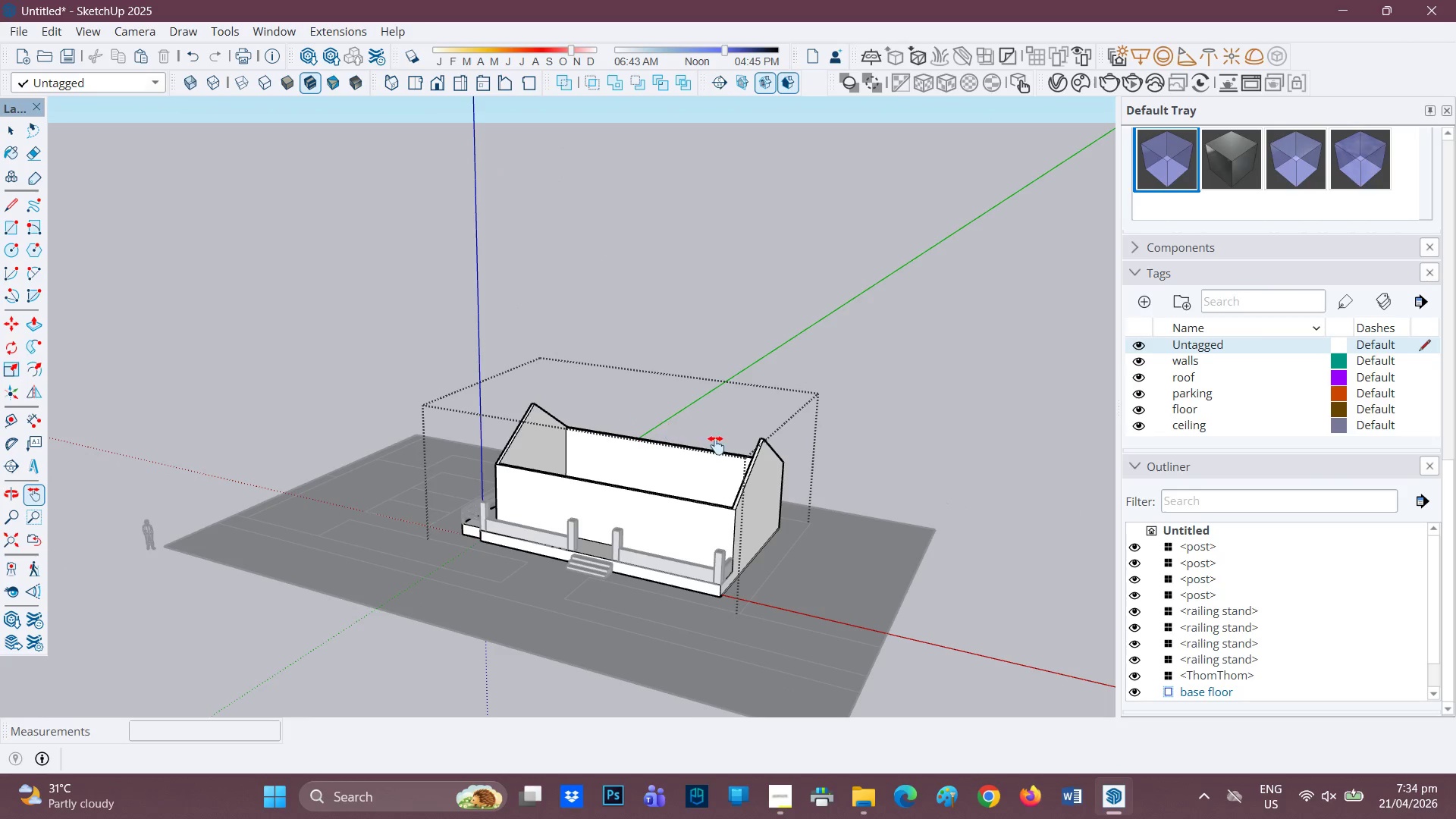 
scroll: coordinate [720, 498], scroll_direction: up, amount: 3.0
 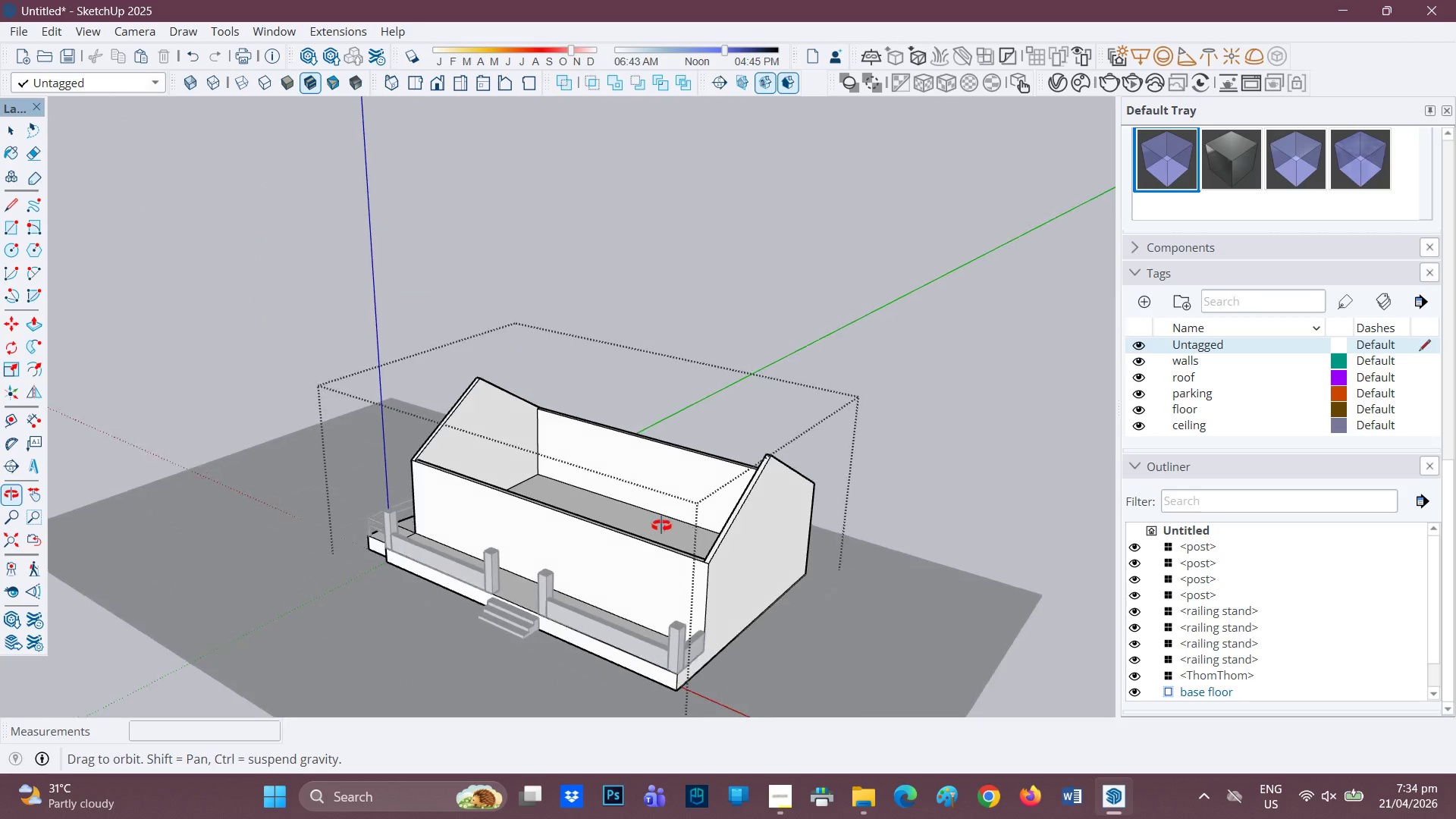 
scroll: coordinate [629, 504], scroll_direction: none, amount: 0.0
 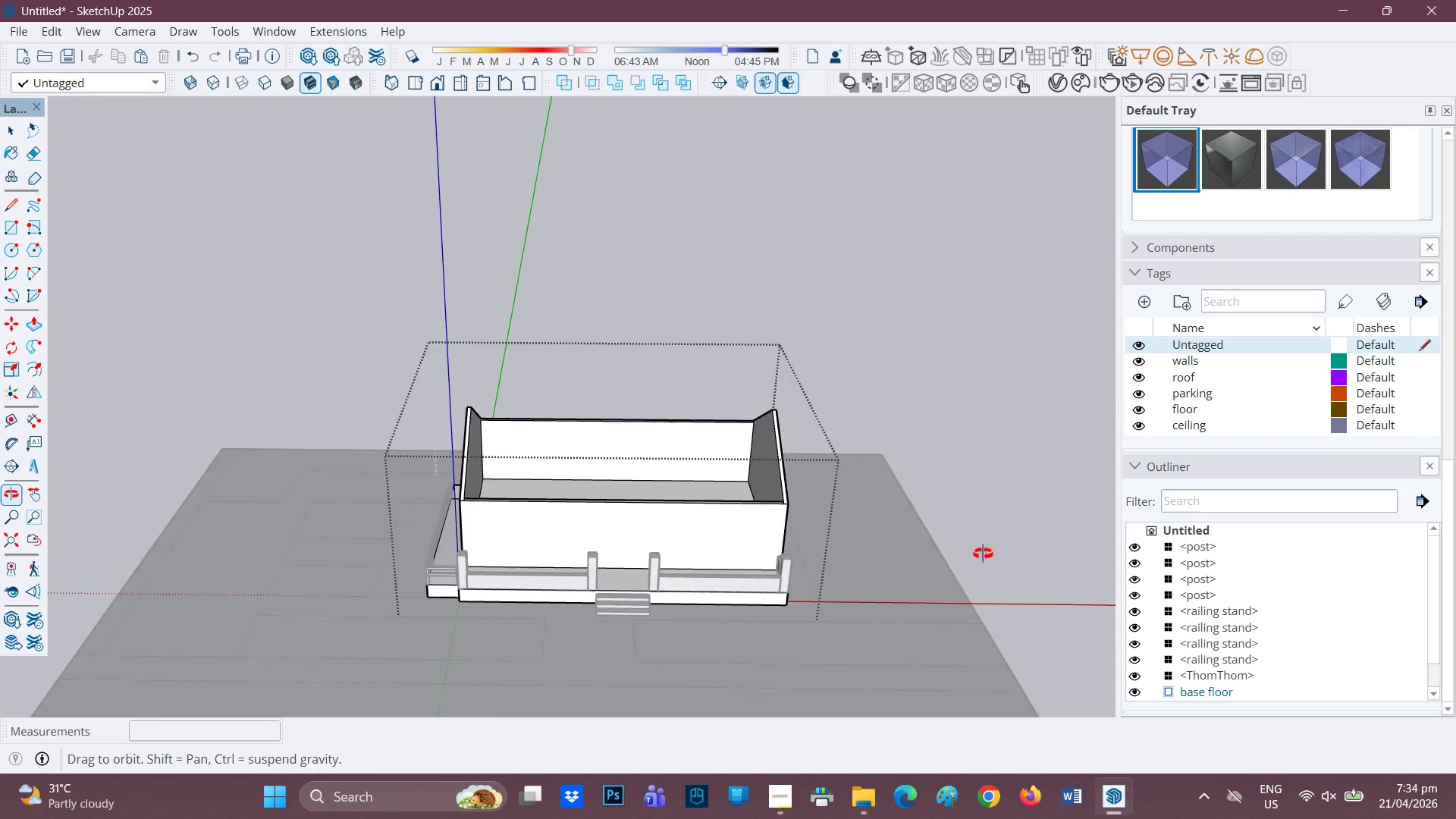 
scroll: coordinate [982, 504], scroll_direction: down, amount: 2.0
 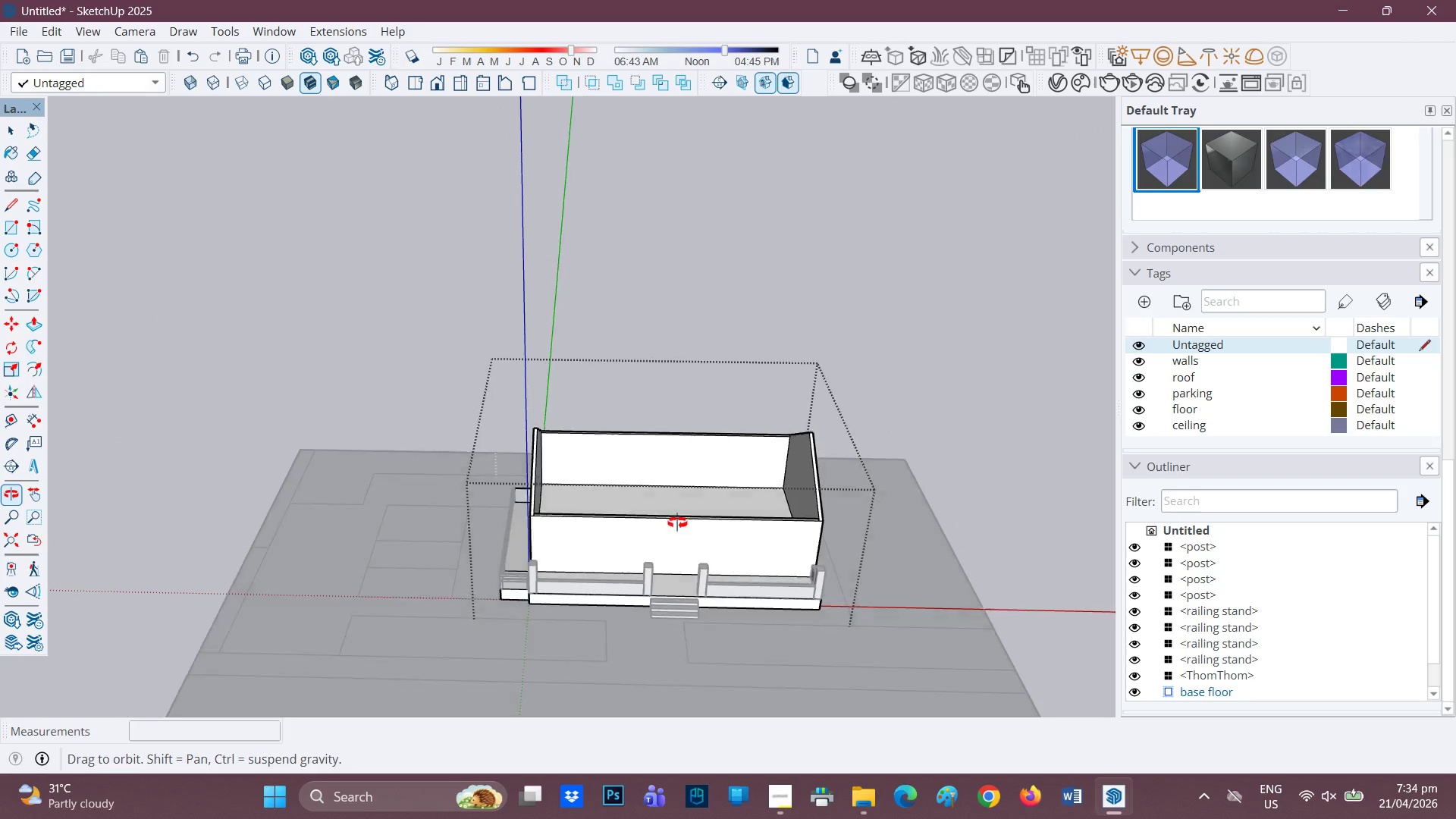 
scroll: coordinate [708, 467], scroll_direction: up, amount: 3.0
 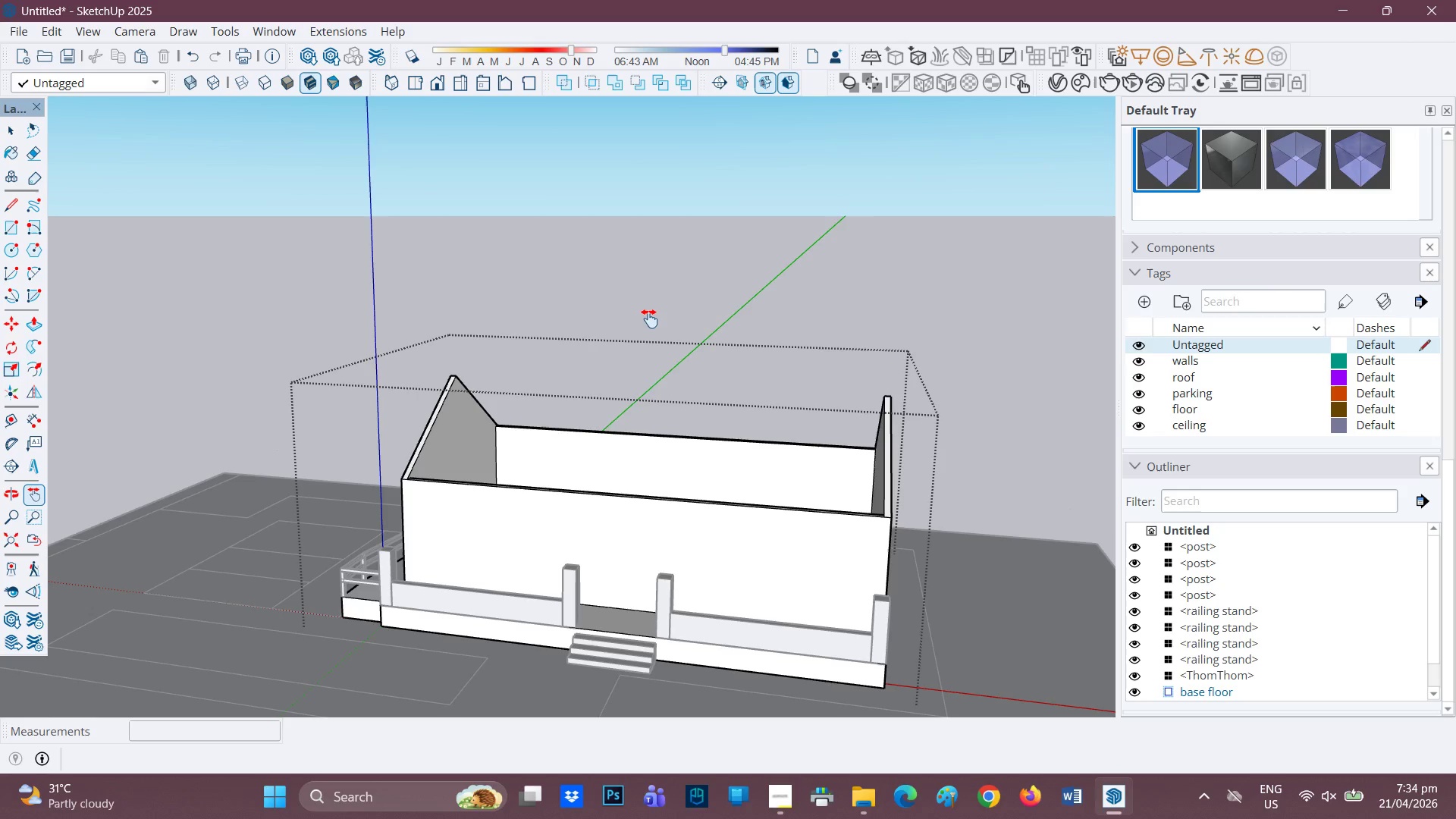 
wait(12.8)
 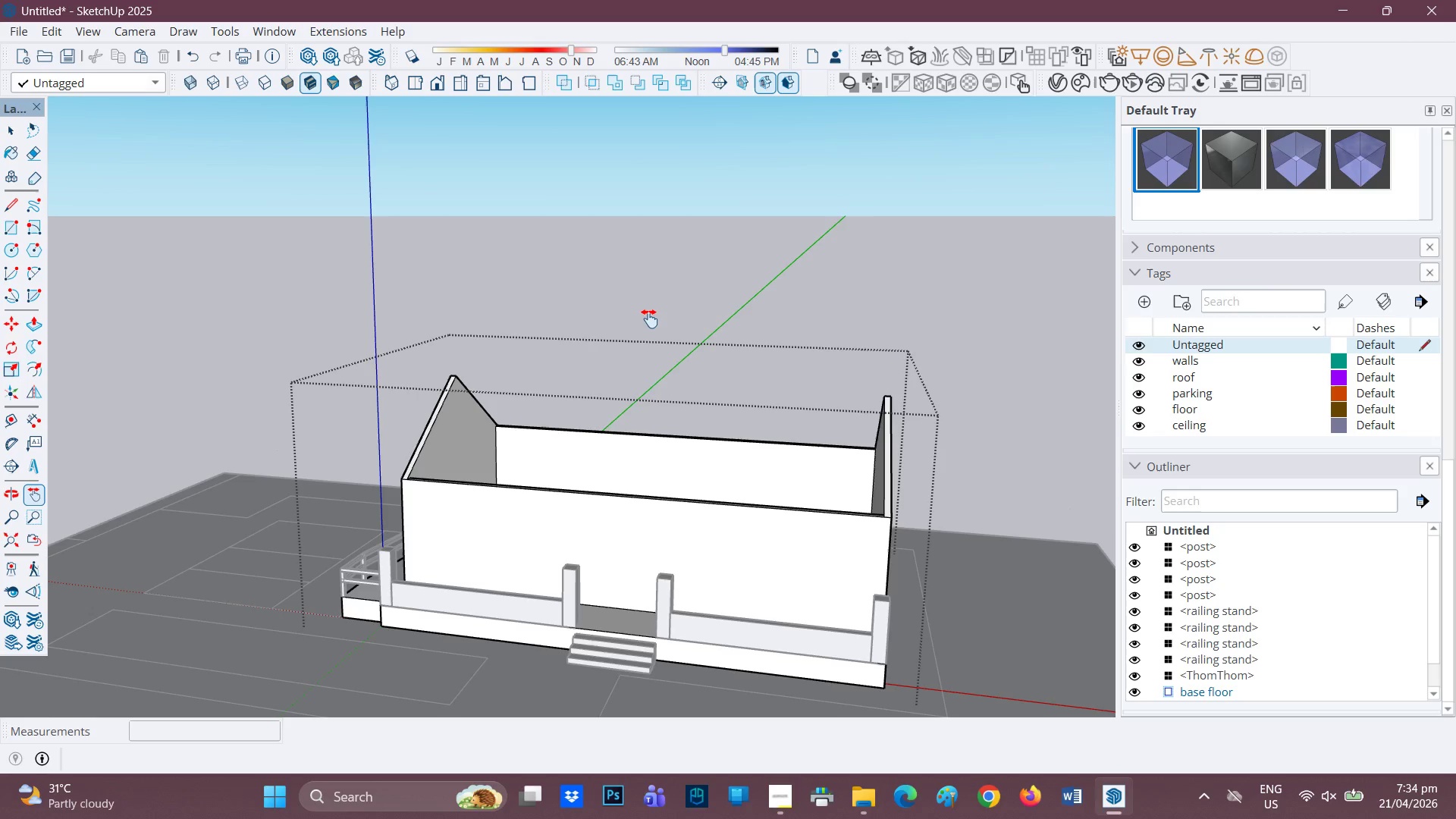 
scroll: coordinate [642, 325], scroll_direction: none, amount: 0.0
 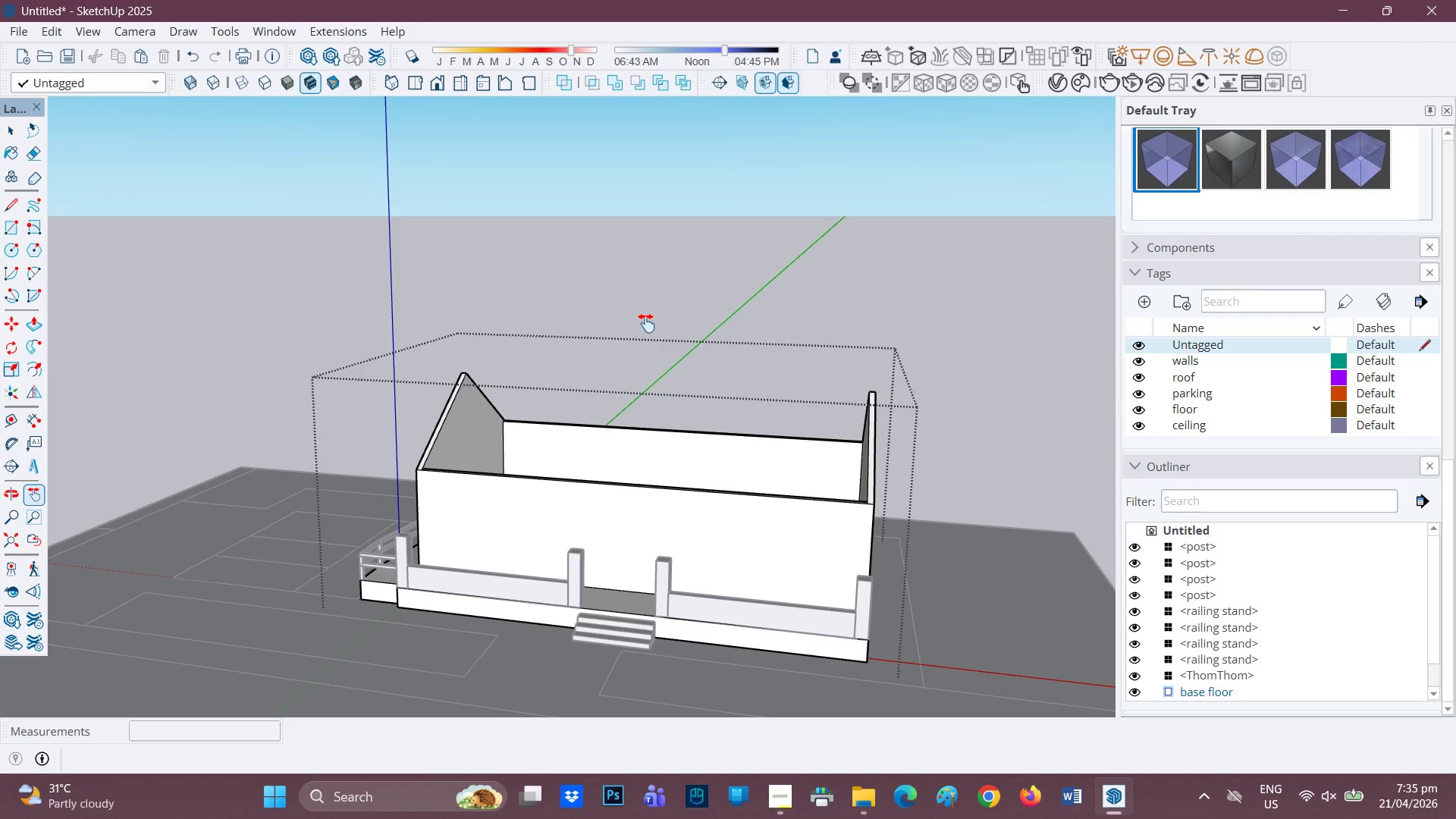 
wait(32.39)
 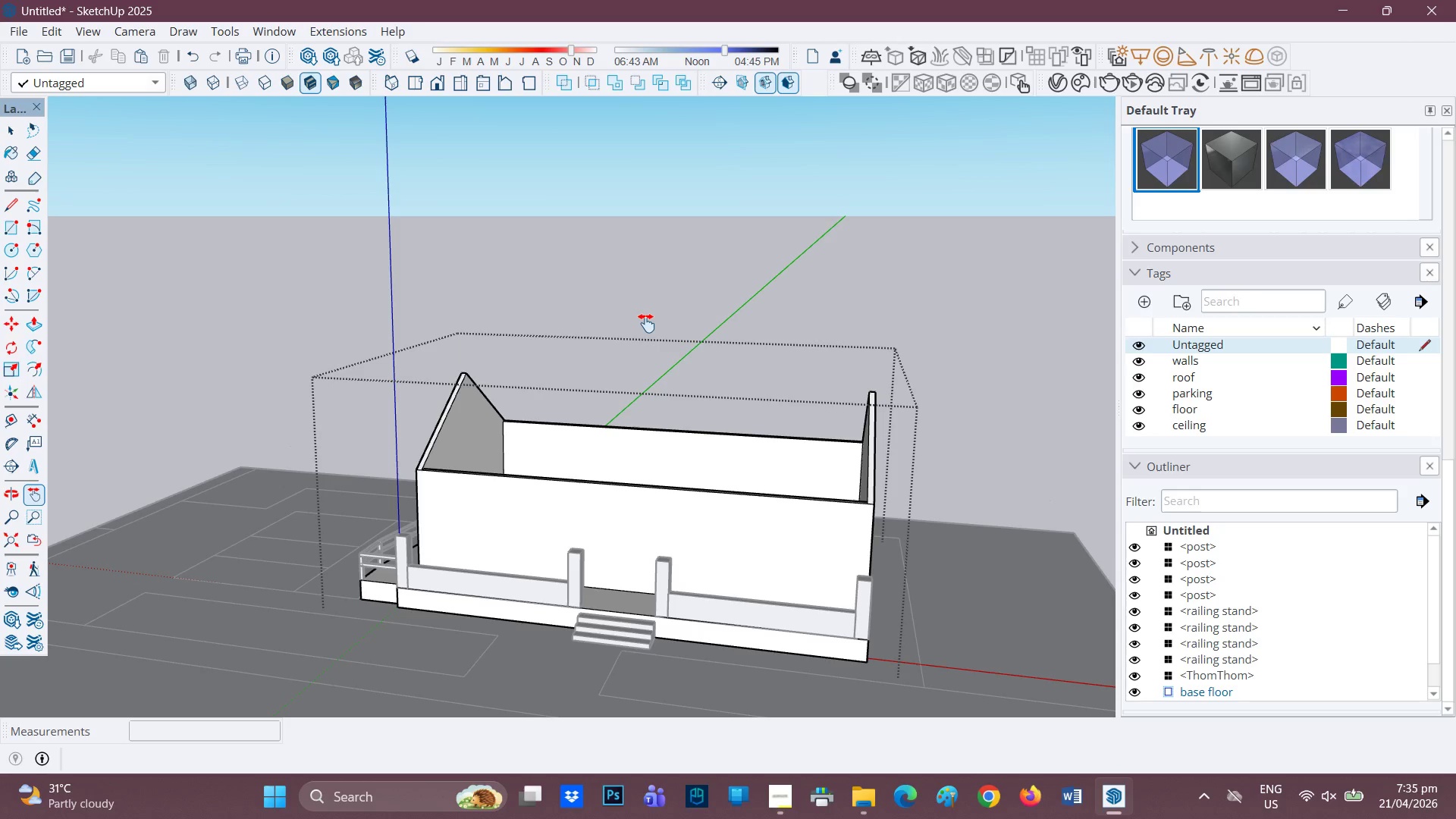 
scroll: coordinate [633, 325], scroll_direction: none, amount: 0.0
 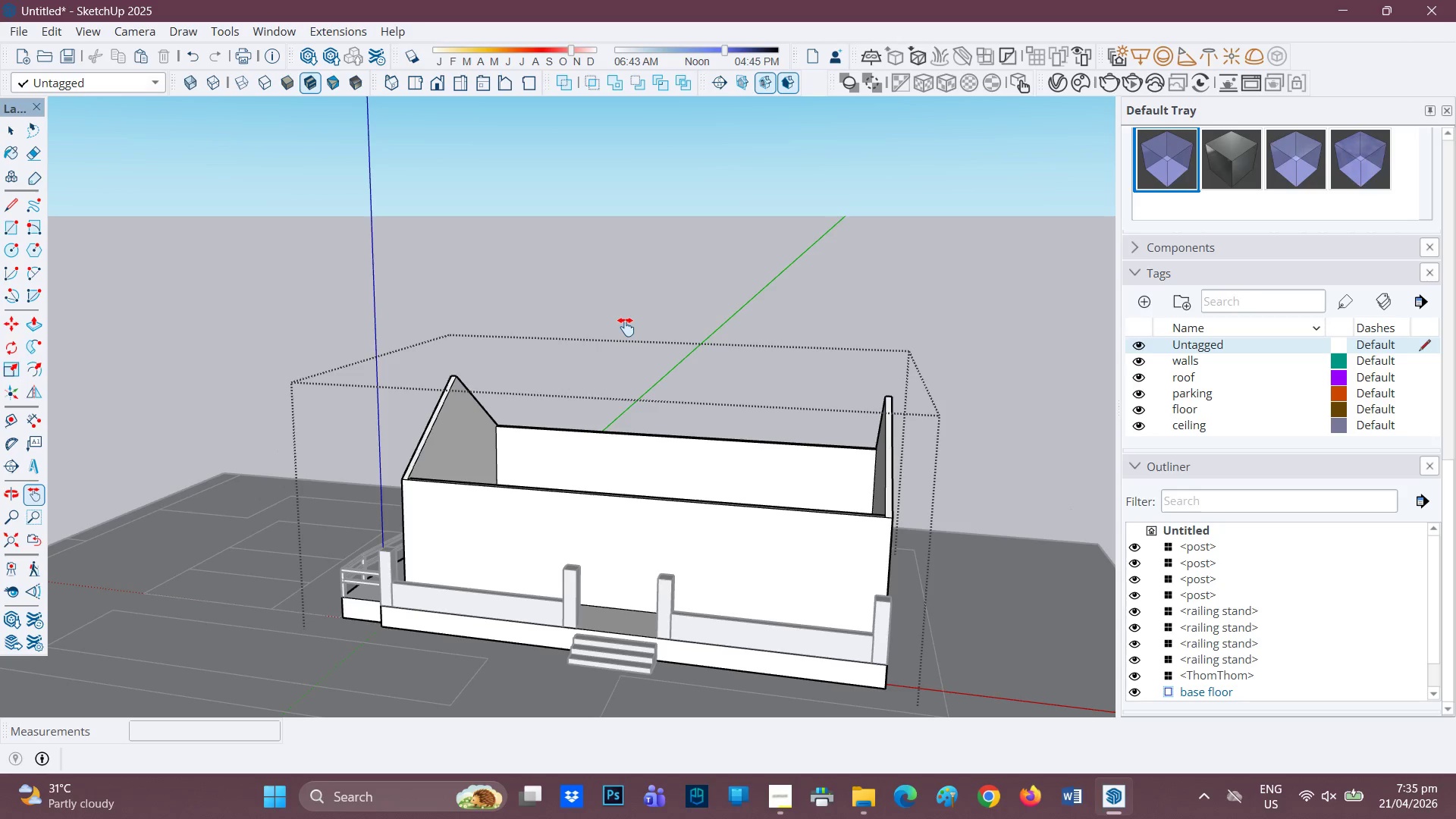 
wait(25.33)
 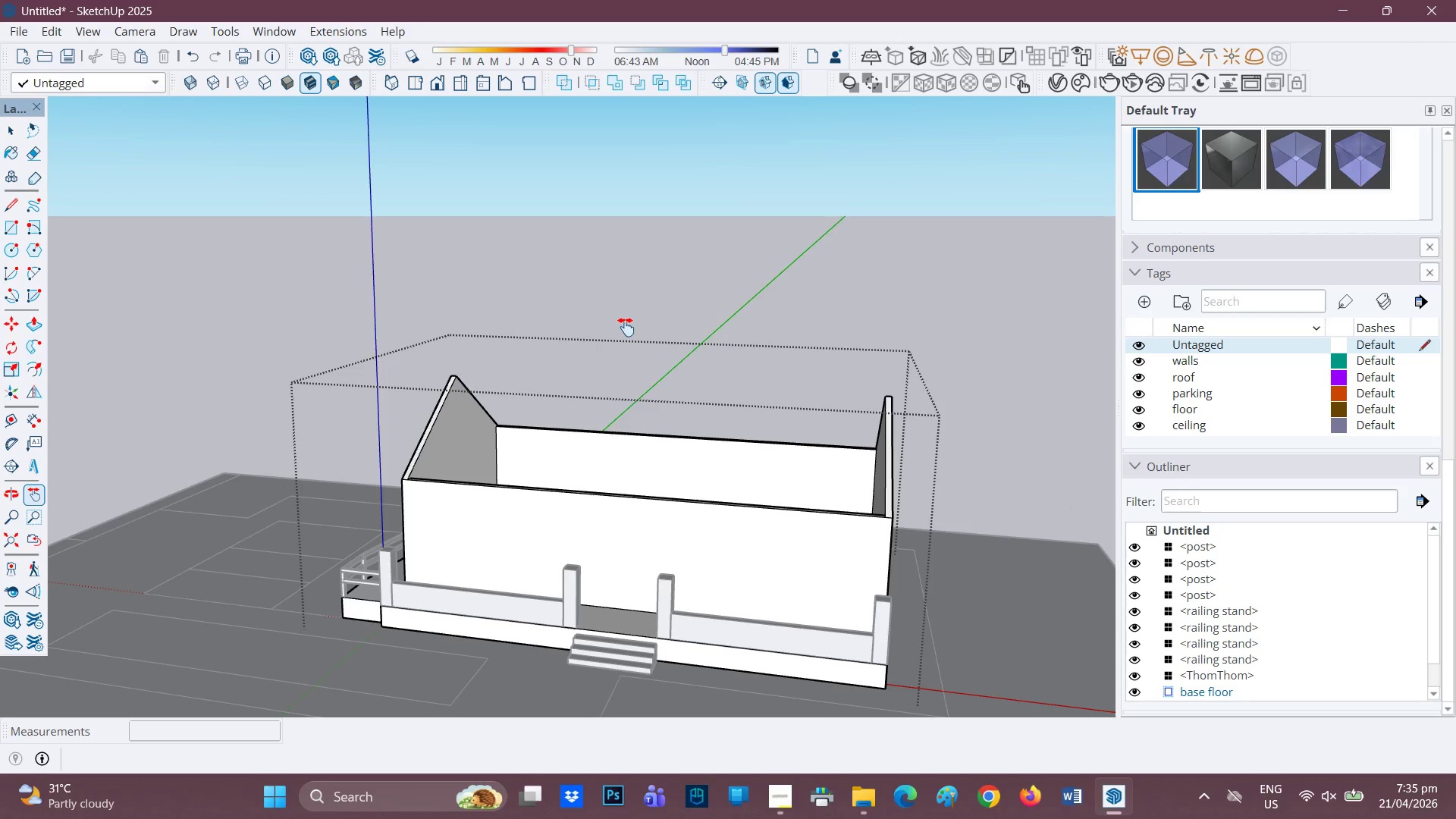 
left_click([626, 327])
 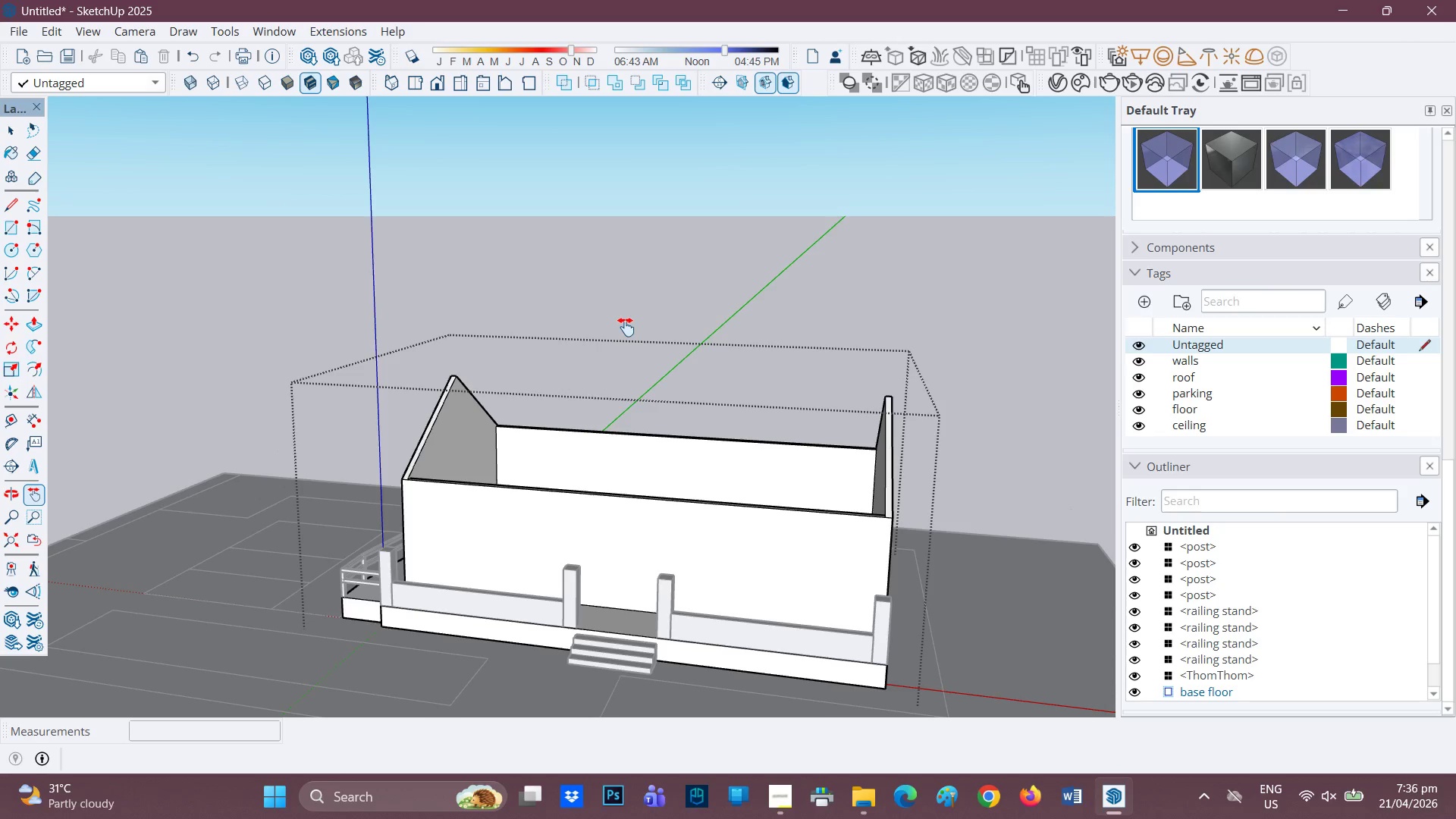 
wait(34.33)
 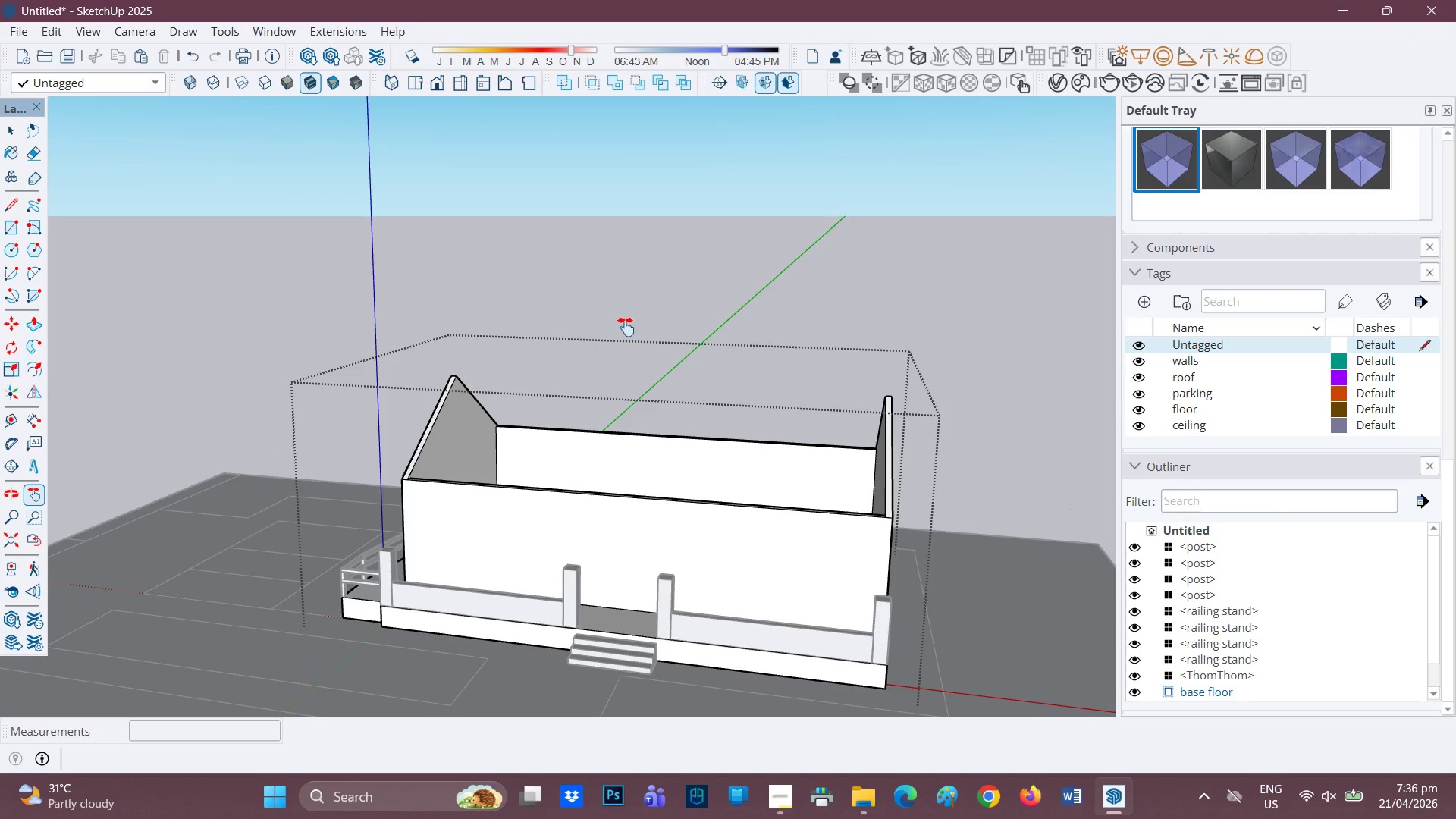 
scroll: coordinate [517, 292], scroll_direction: none, amount: 0.0
 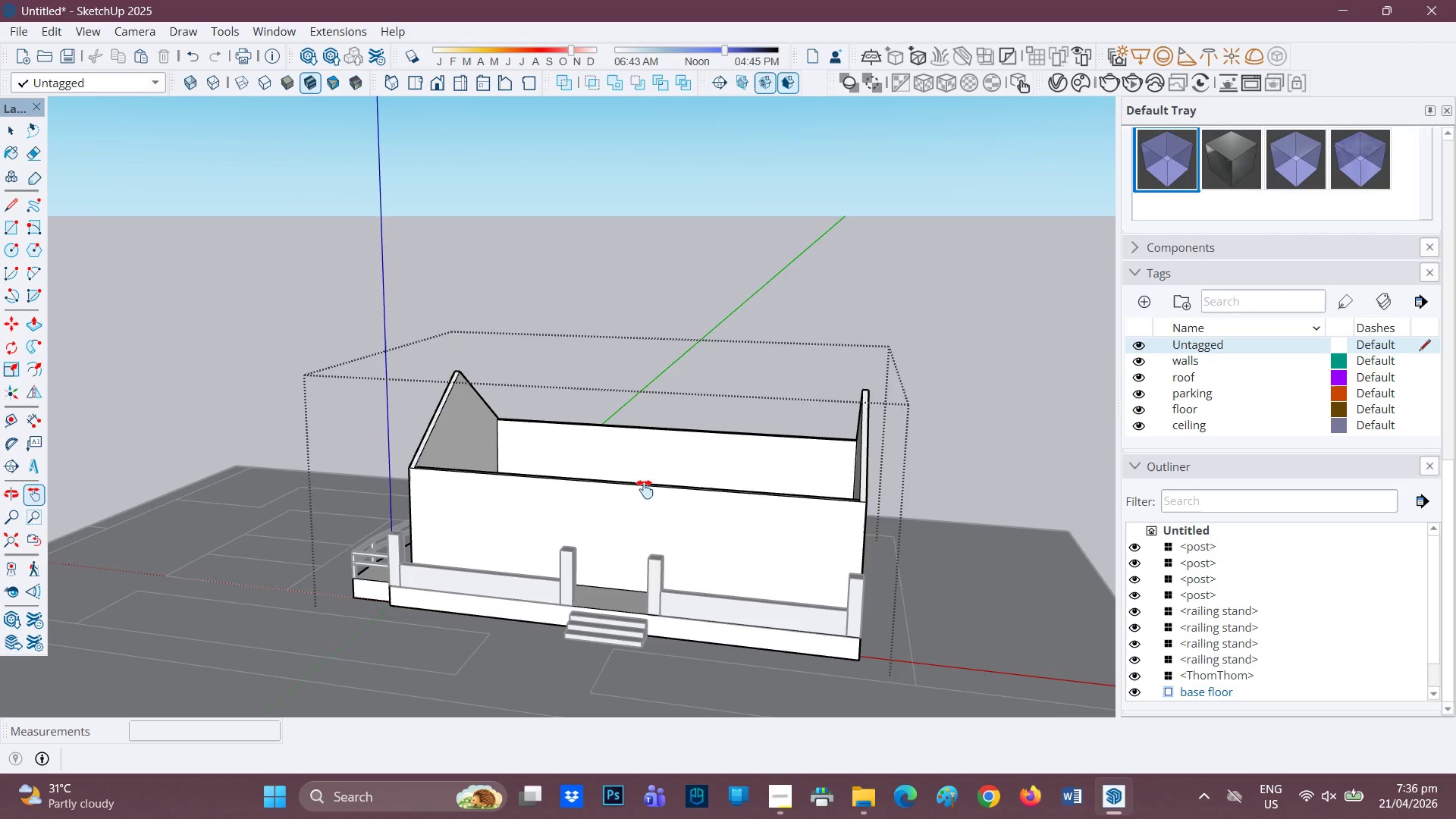 
scroll: coordinate [704, 532], scroll_direction: up, amount: 4.0
 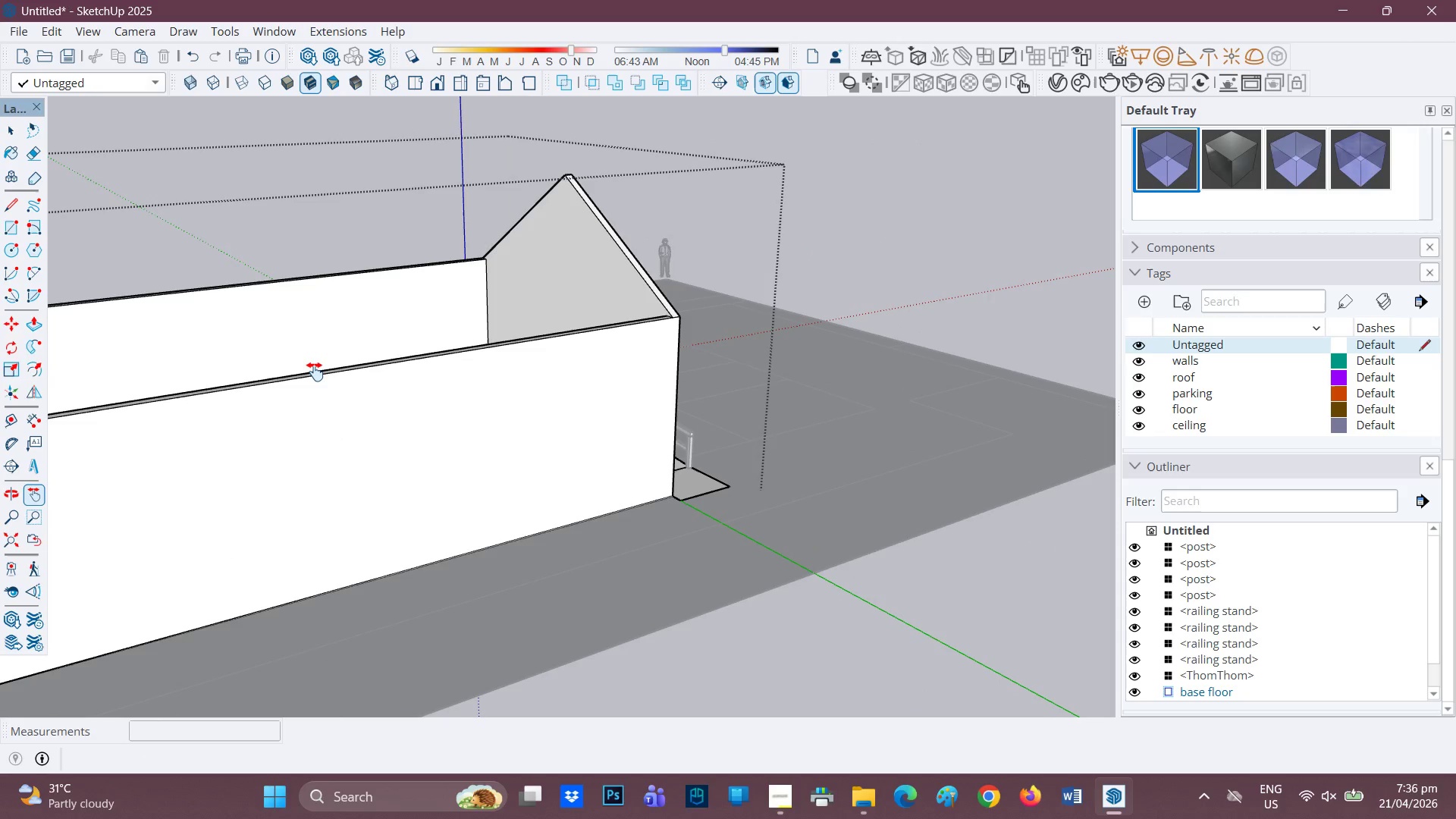 
key(H)
 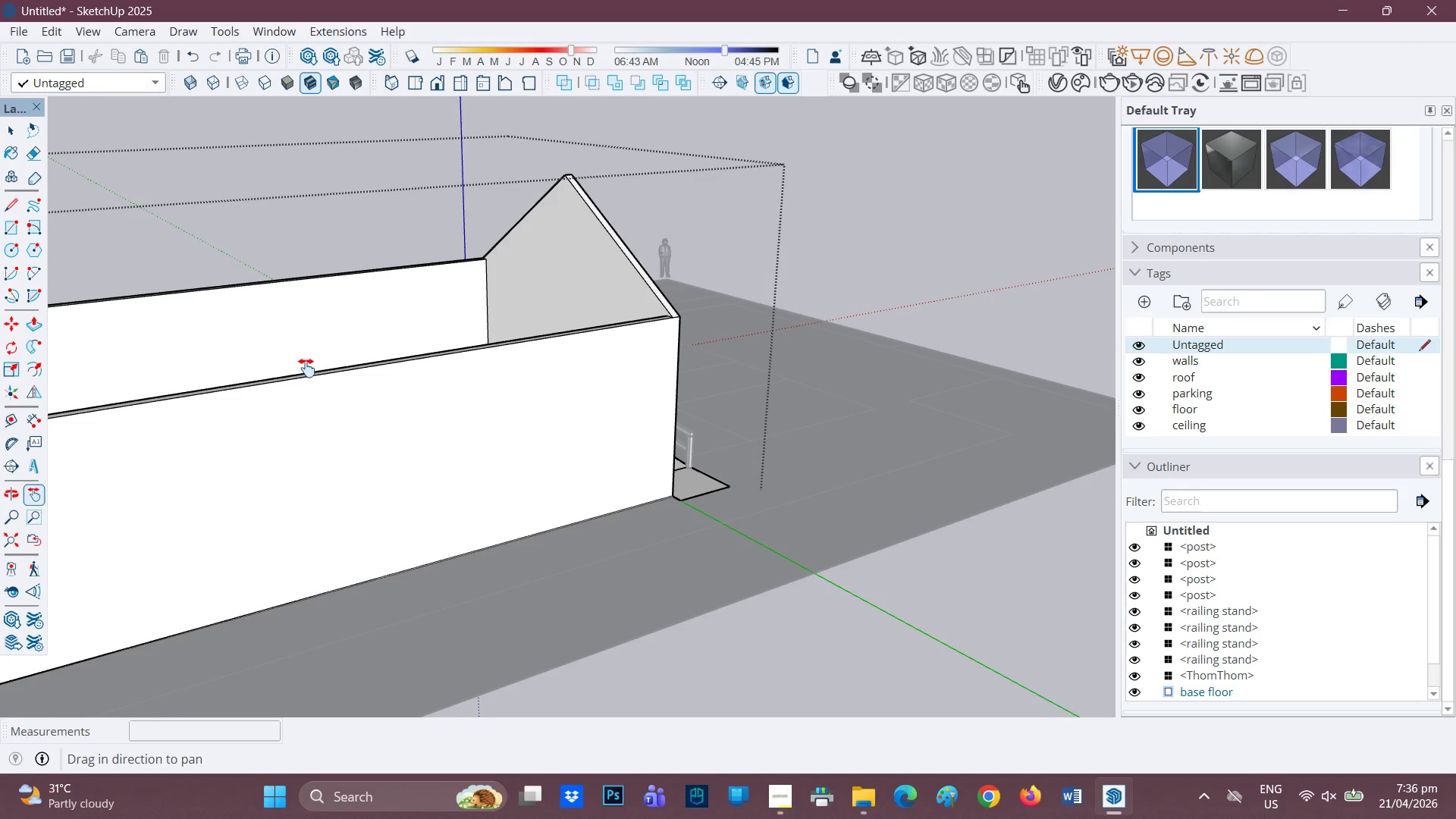 
left_click_drag(start_coordinate=[306, 368], to_coordinate=[562, 545])
 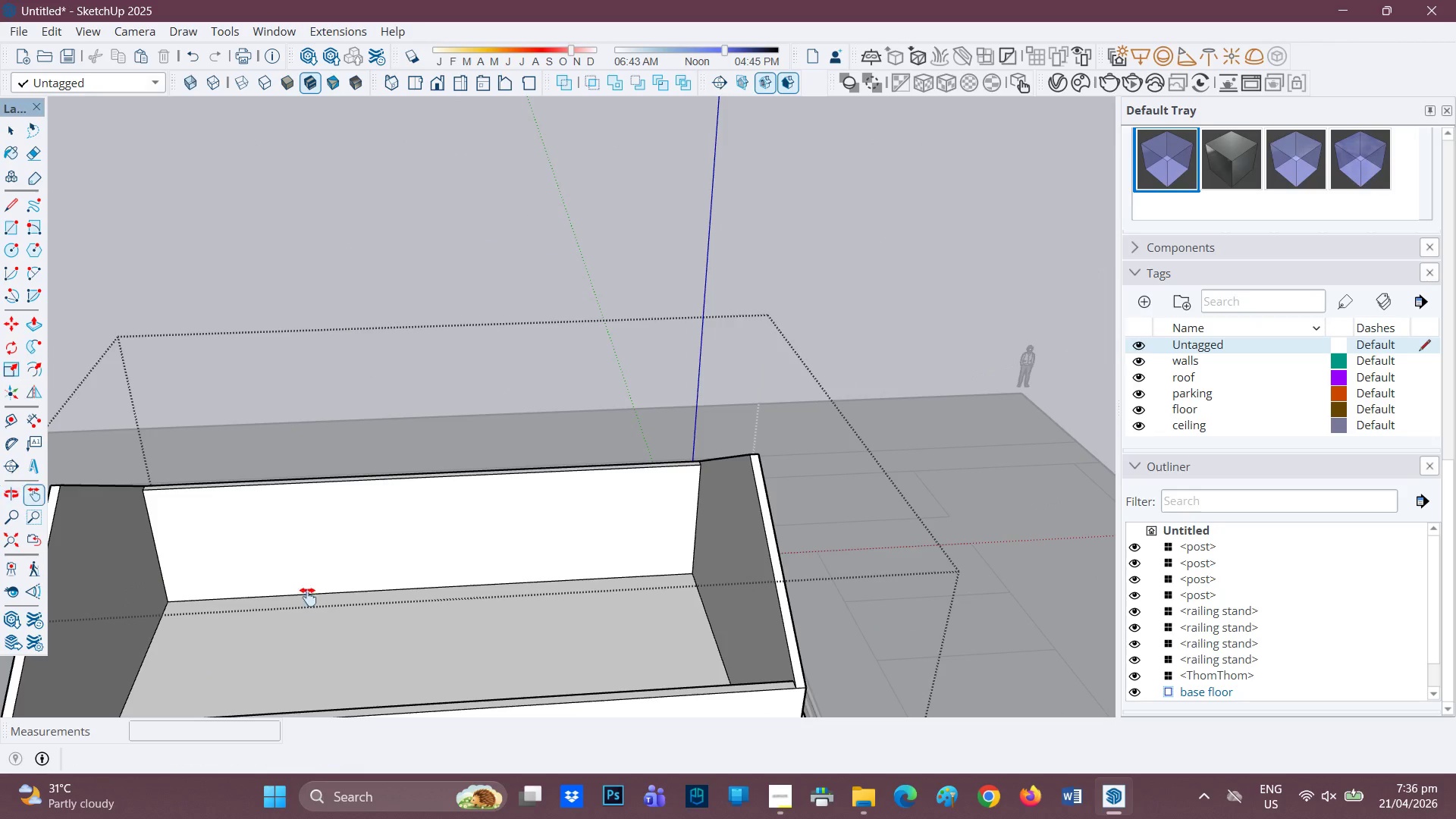 
key(Space)
 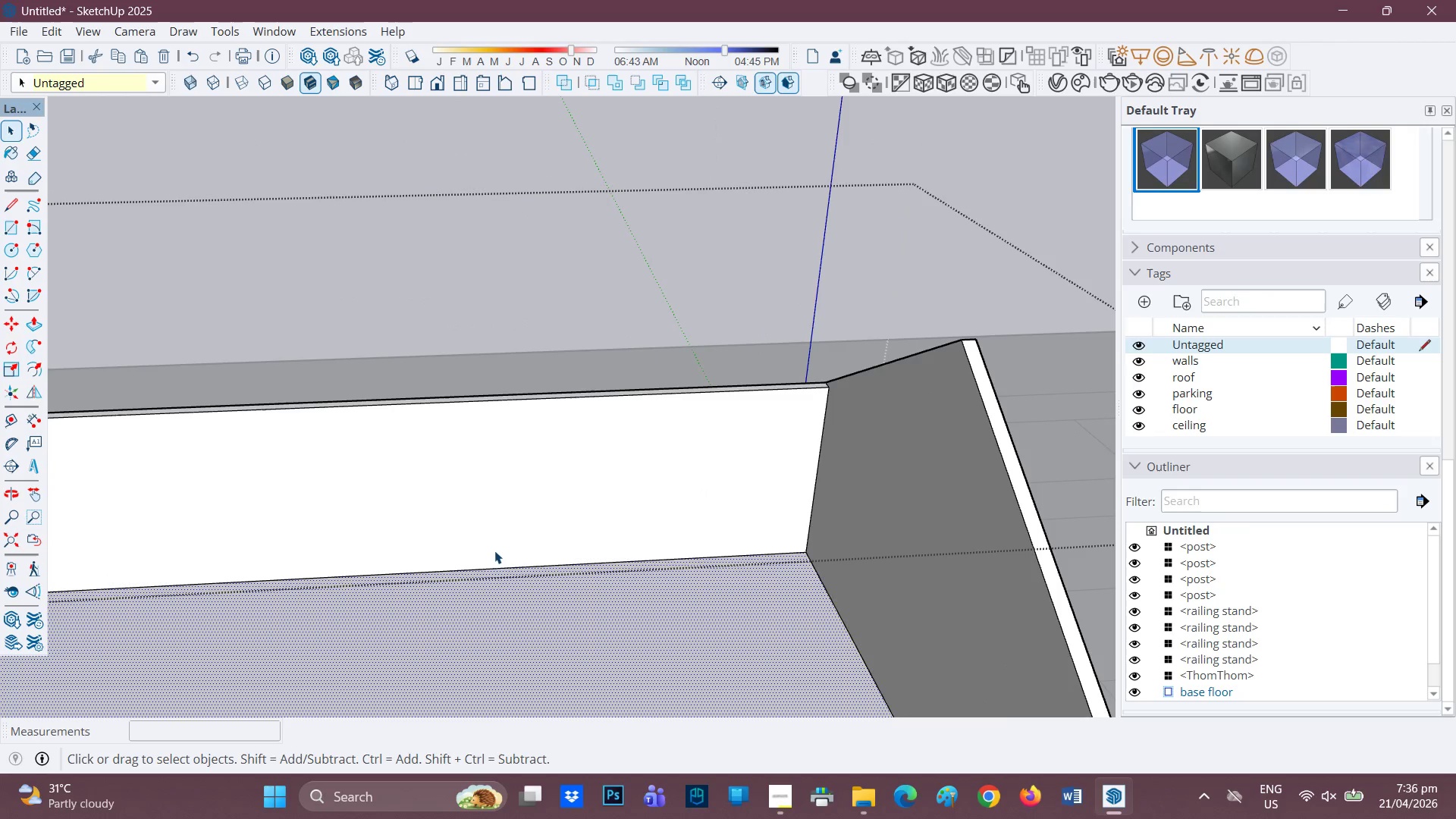 
scroll: coordinate [463, 617], scroll_direction: up, amount: 4.0
 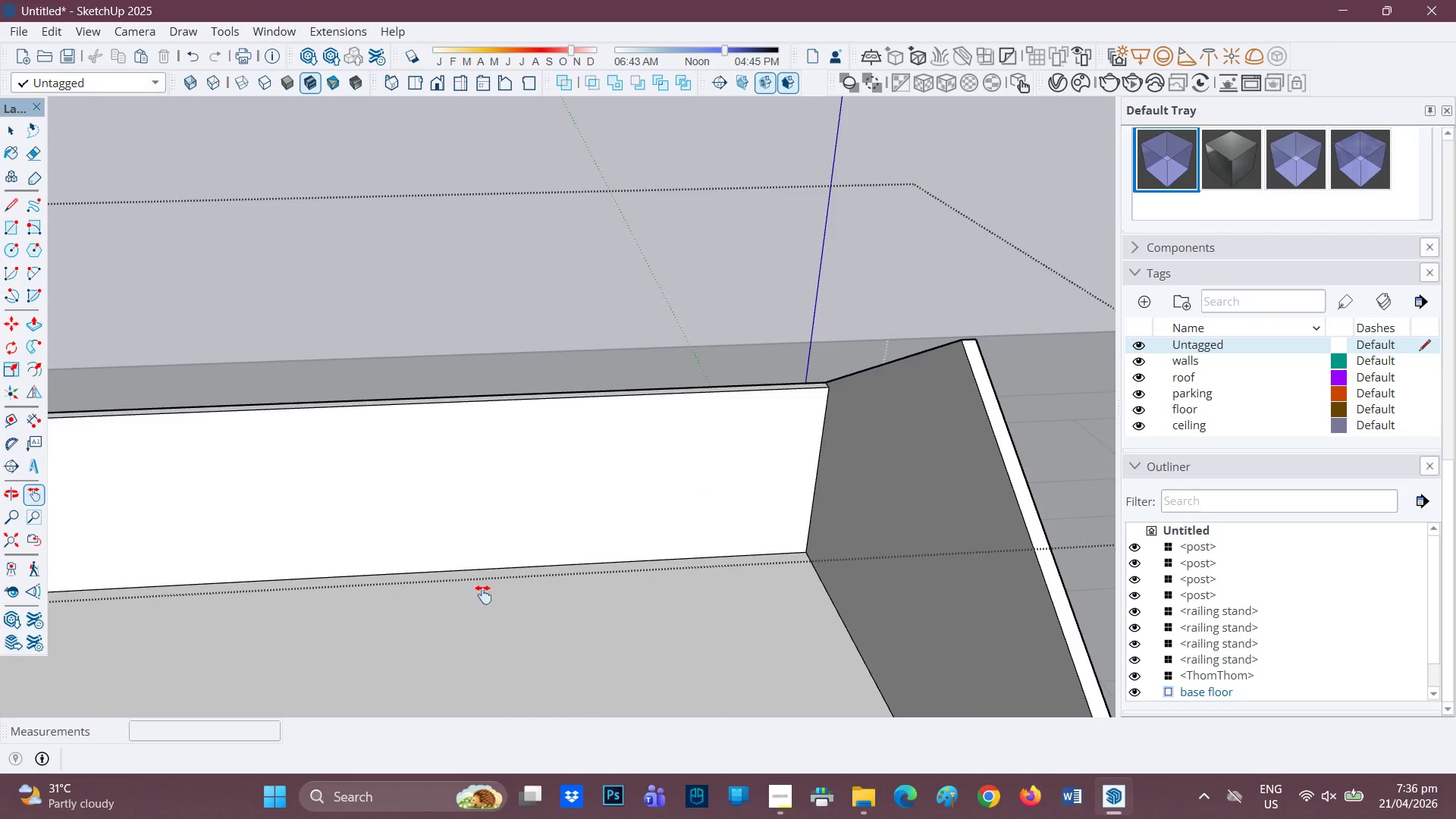 
left_click([494, 544])
 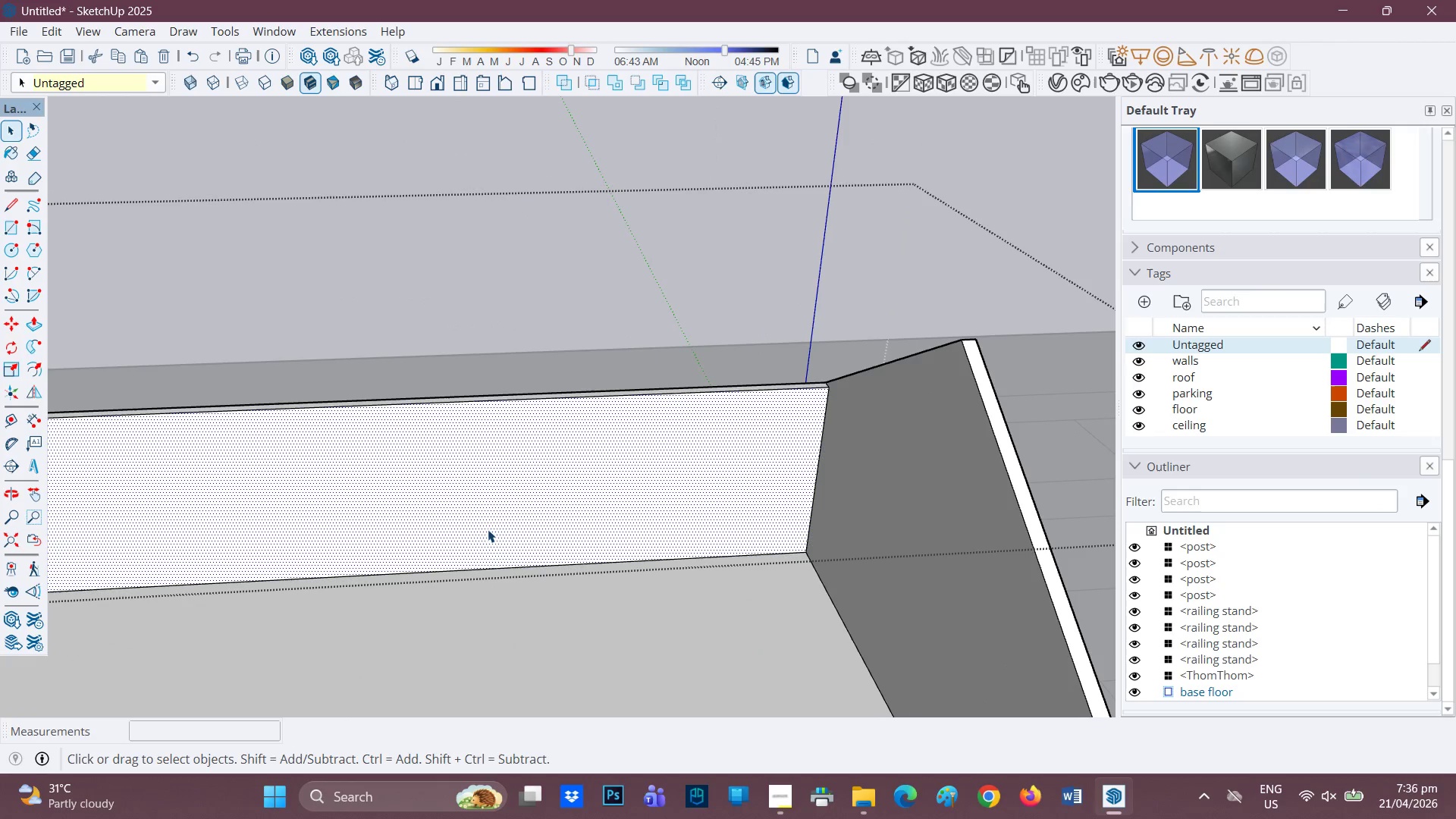 
key(L)
 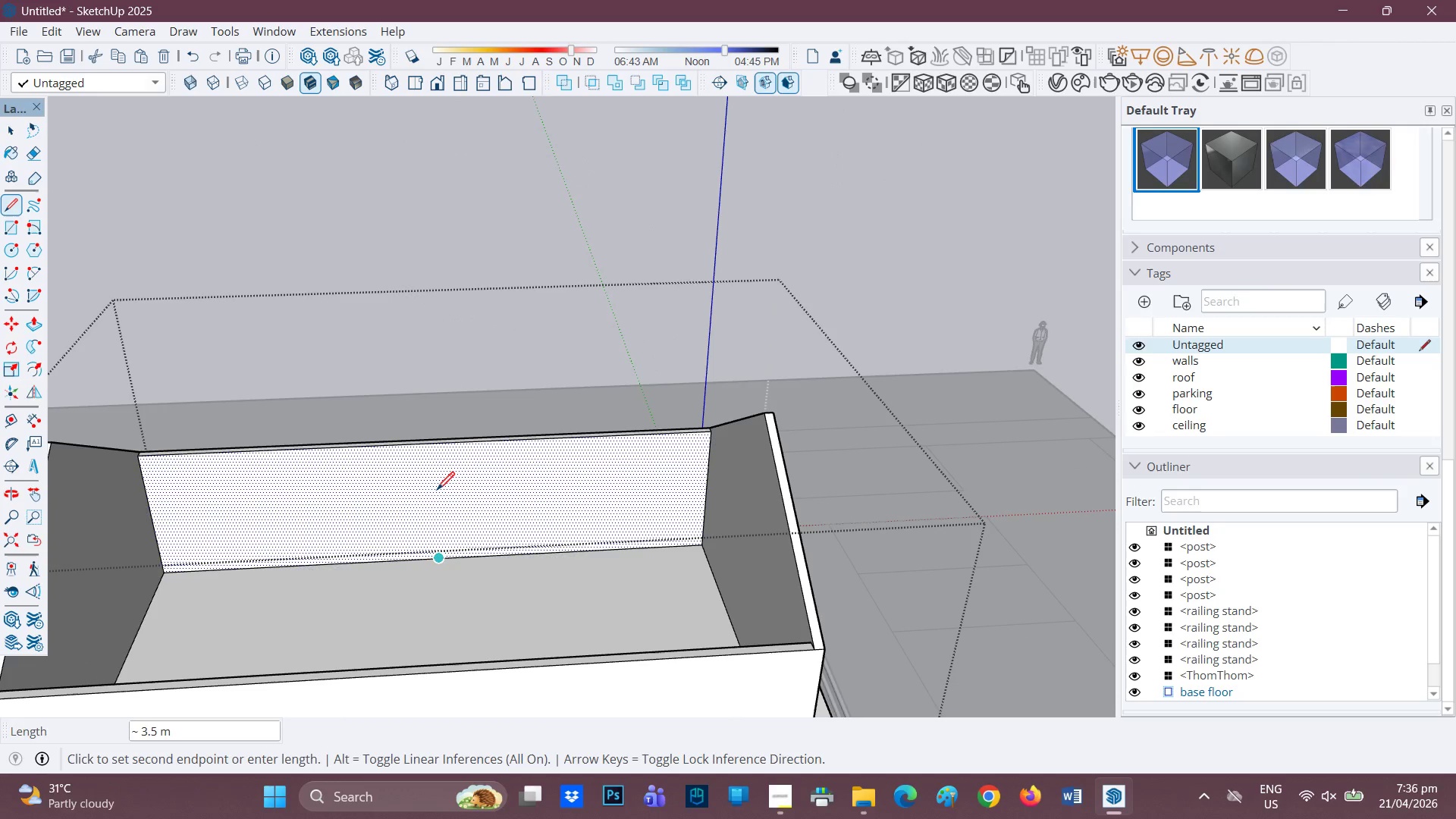 
scroll: coordinate [453, 526], scroll_direction: down, amount: 3.0
 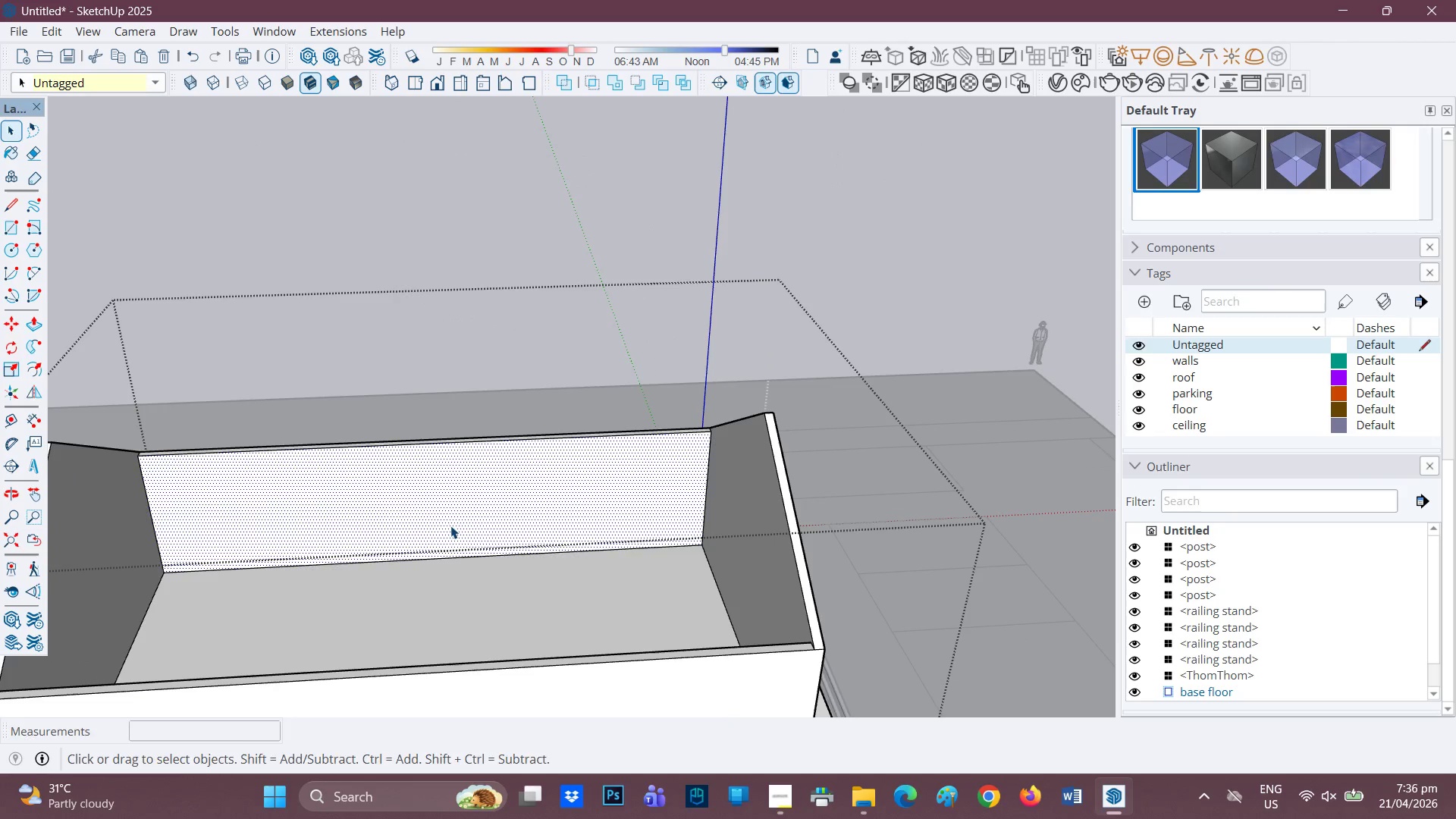 
scroll: coordinate [441, 454], scroll_direction: none, amount: 0.0
 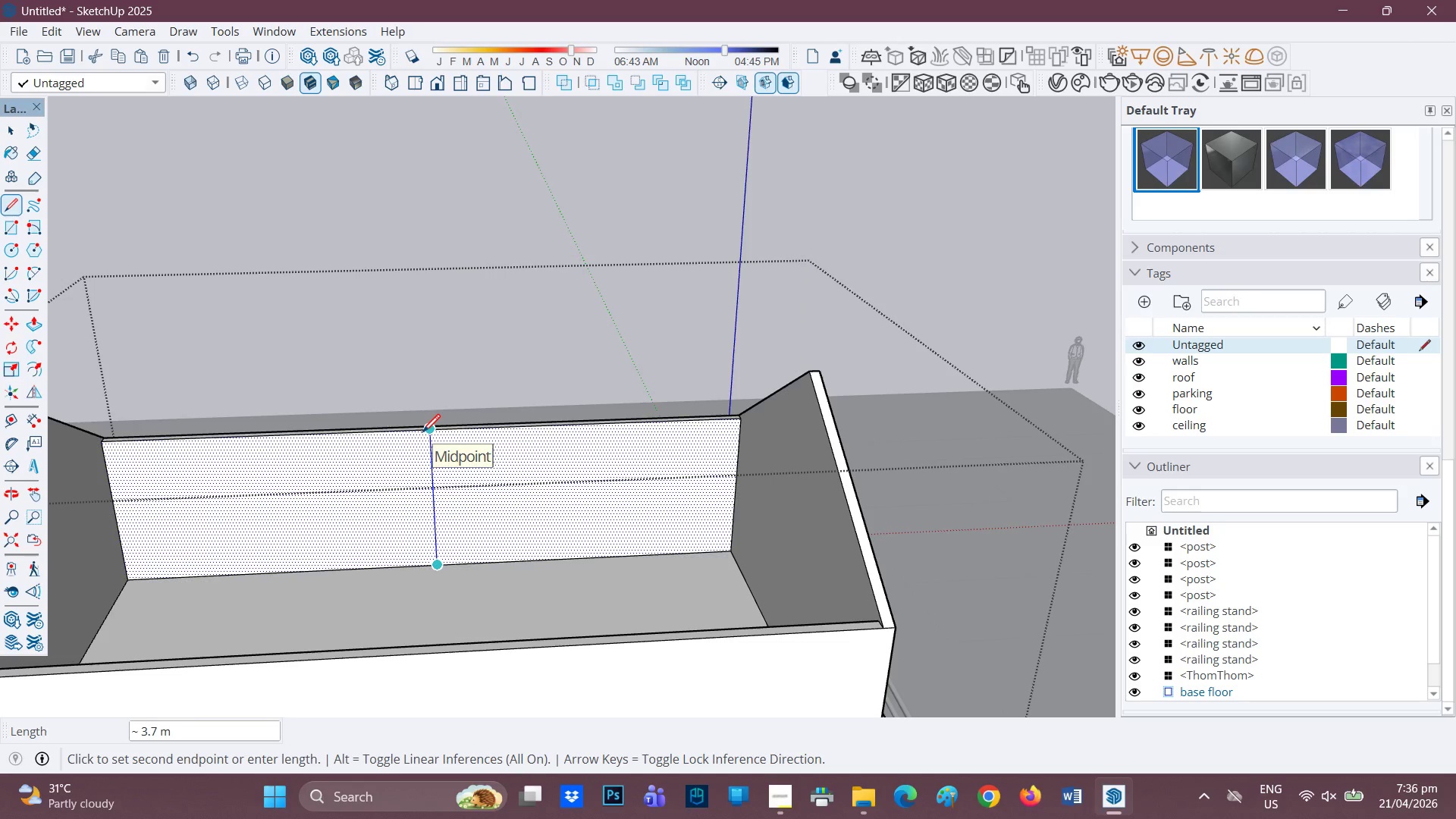 
key(2)
 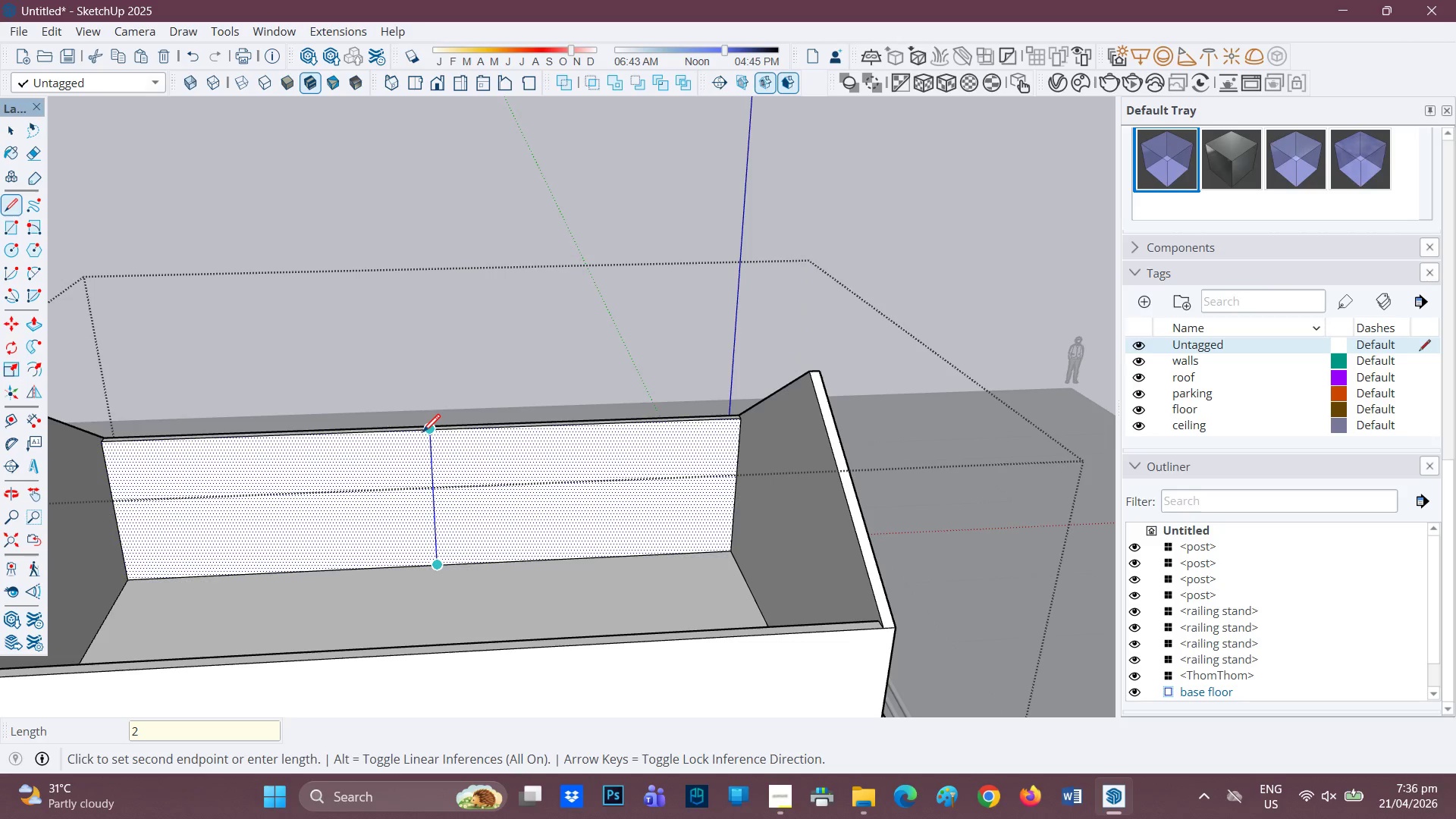 
key(Period)
 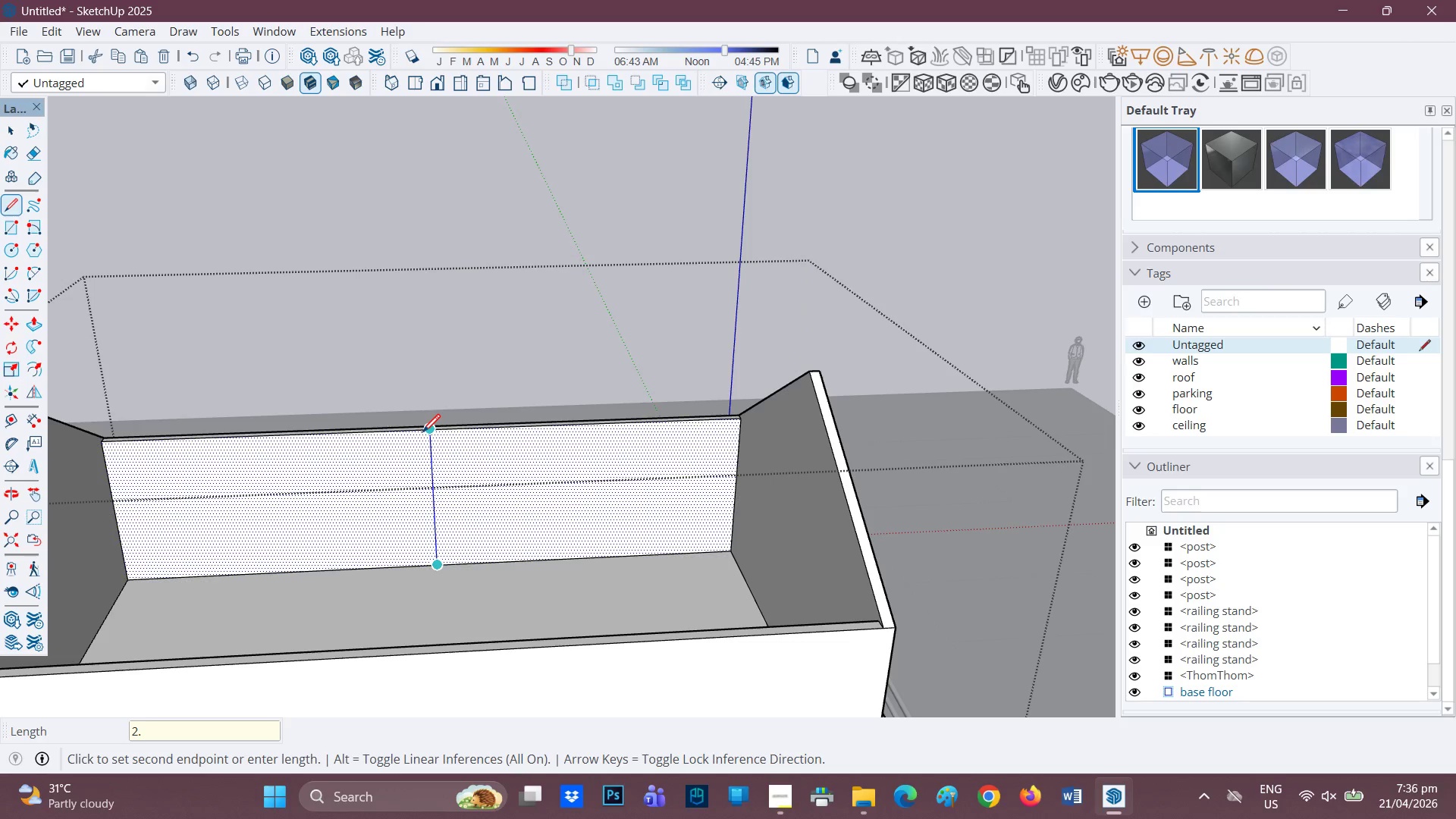 
key(1)
 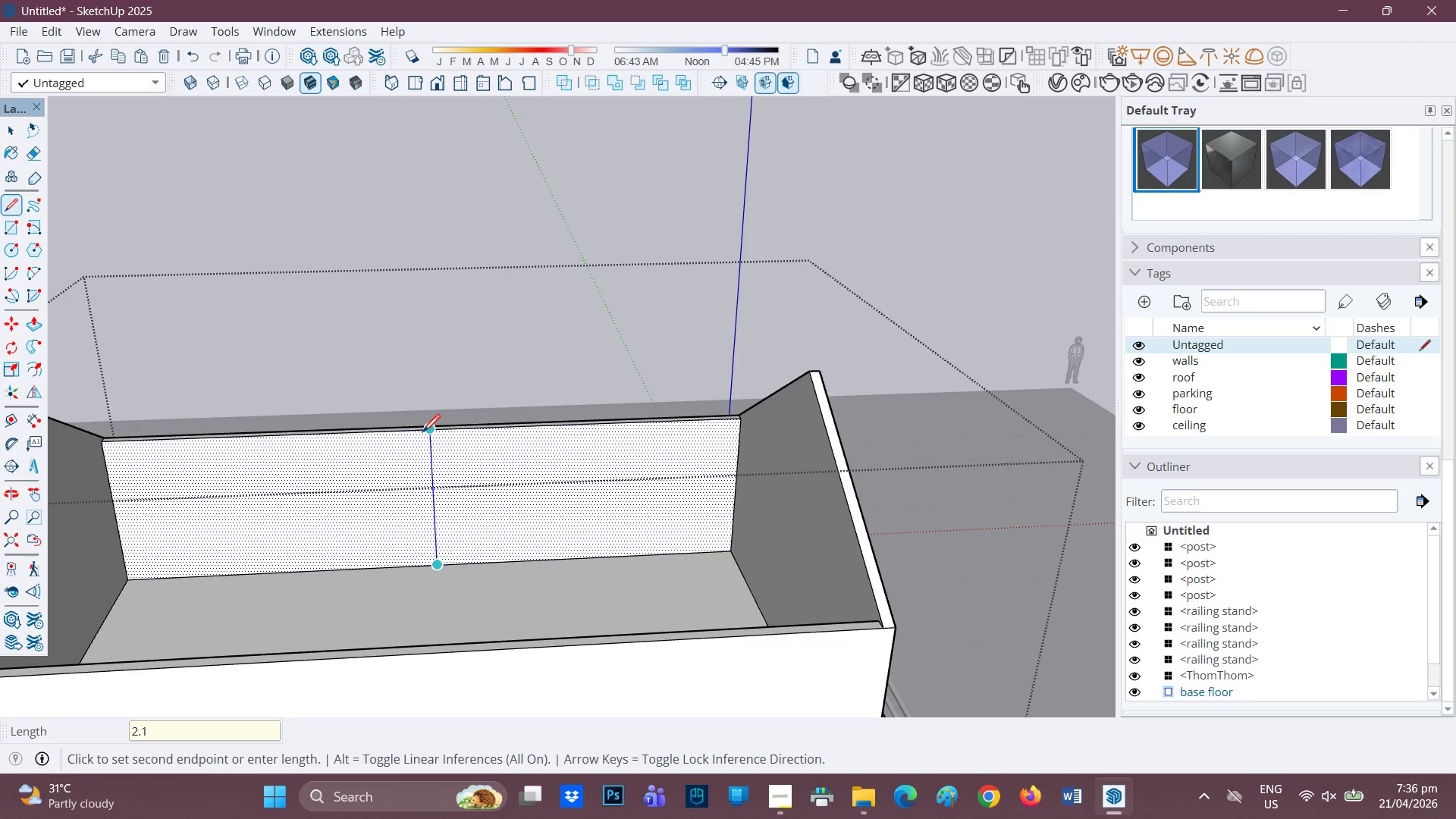 
key(Enter)
 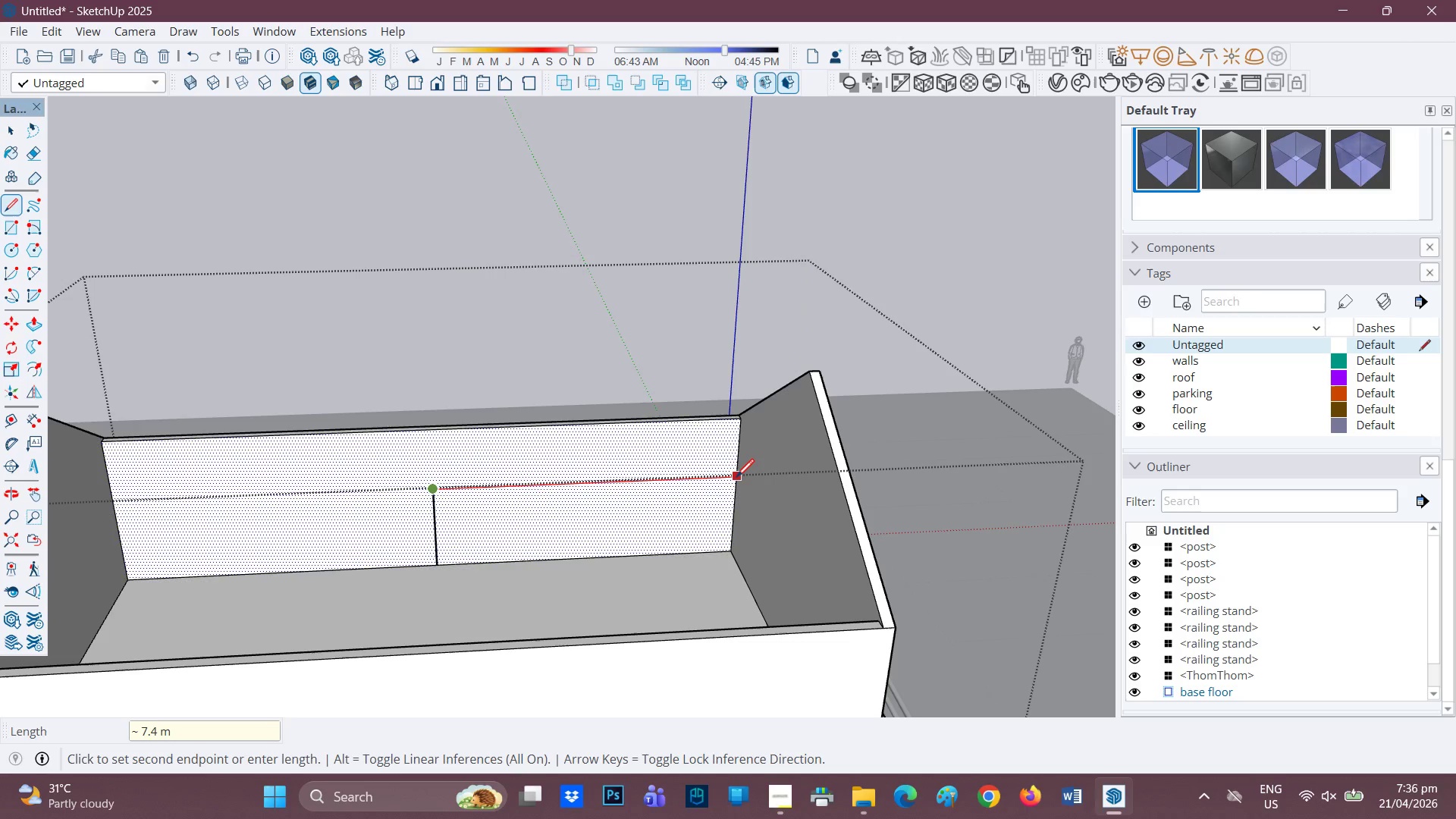 
left_click_drag(start_coordinate=[736, 479], to_coordinate=[731, 479])
 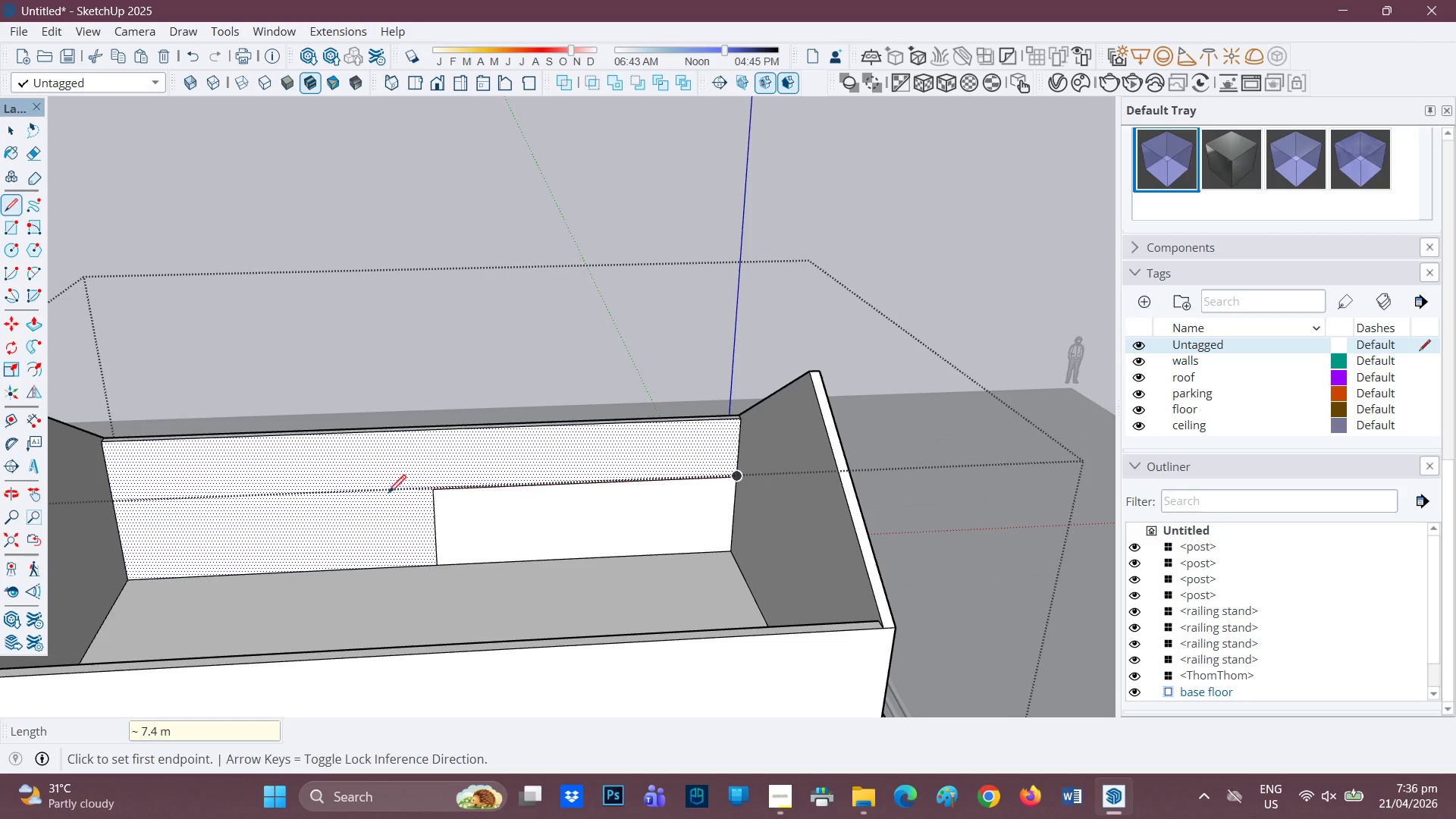 
scroll: coordinate [437, 485], scroll_direction: up, amount: 4.0
 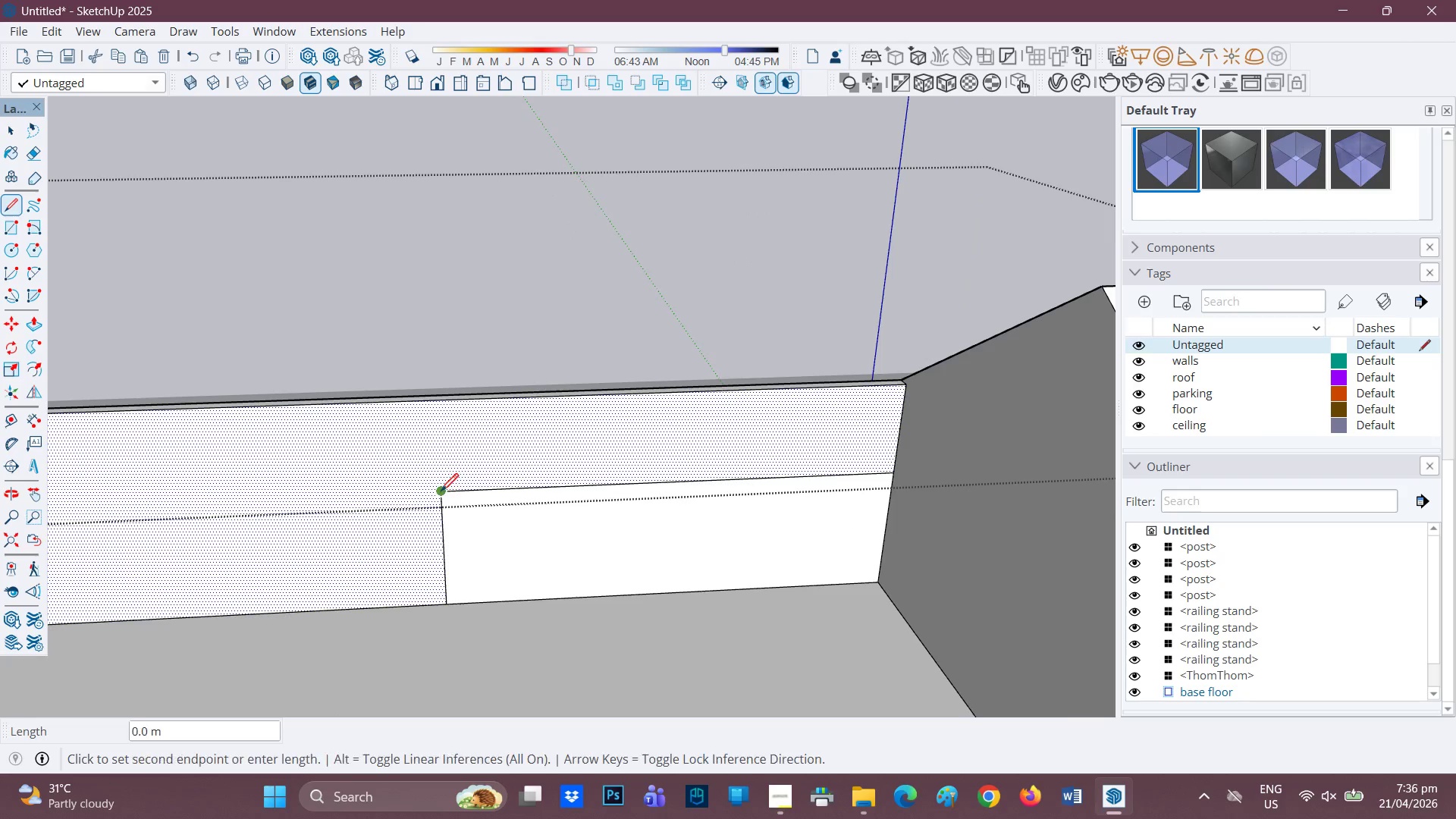 
scroll: coordinate [269, 487], scroll_direction: down, amount: 5.0
 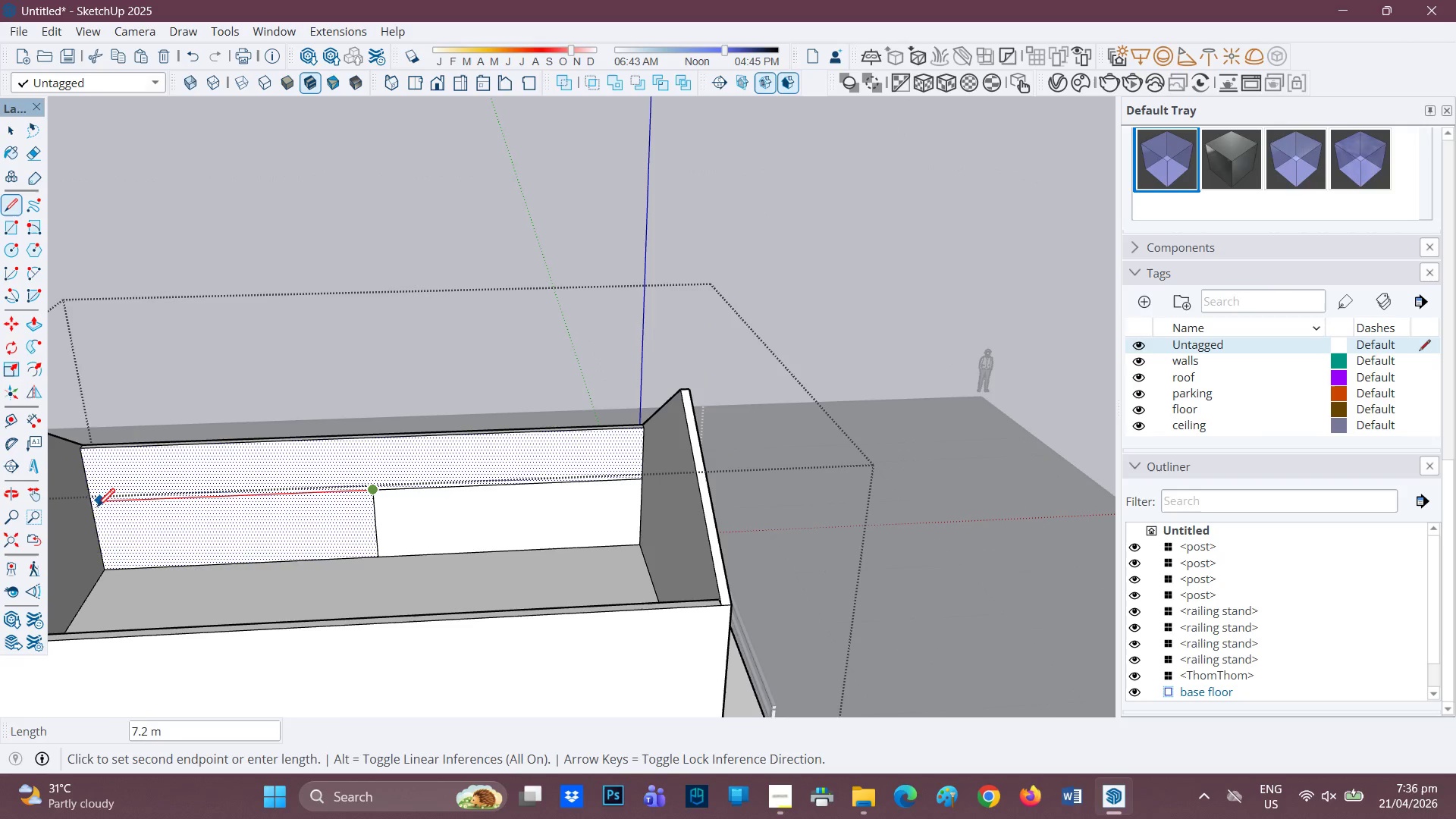 
left_click([94, 508])
 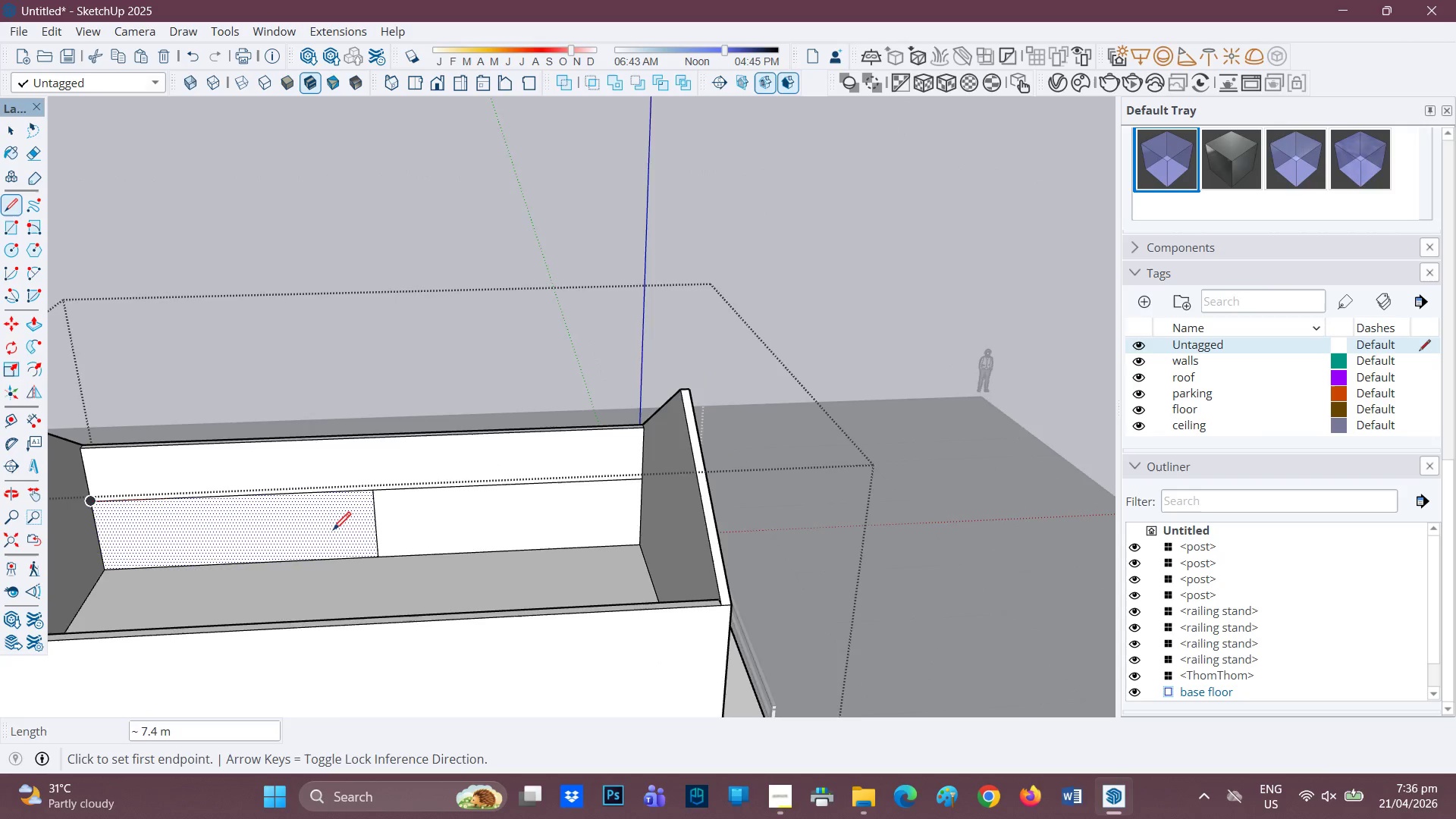 
scroll: coordinate [347, 532], scroll_direction: up, amount: 2.0
 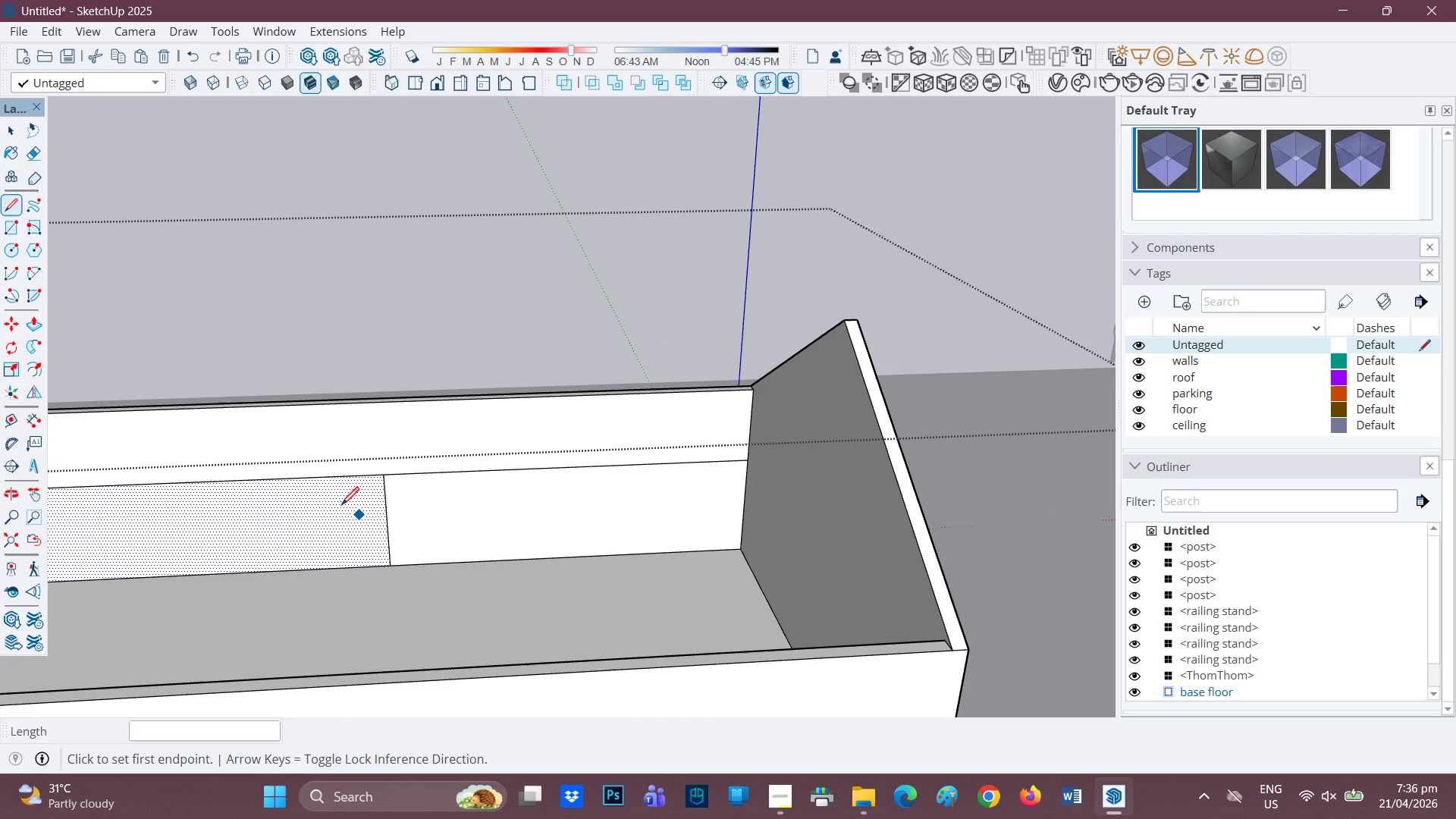 
scroll: coordinate [287, 499], scroll_direction: down, amount: 1.0
 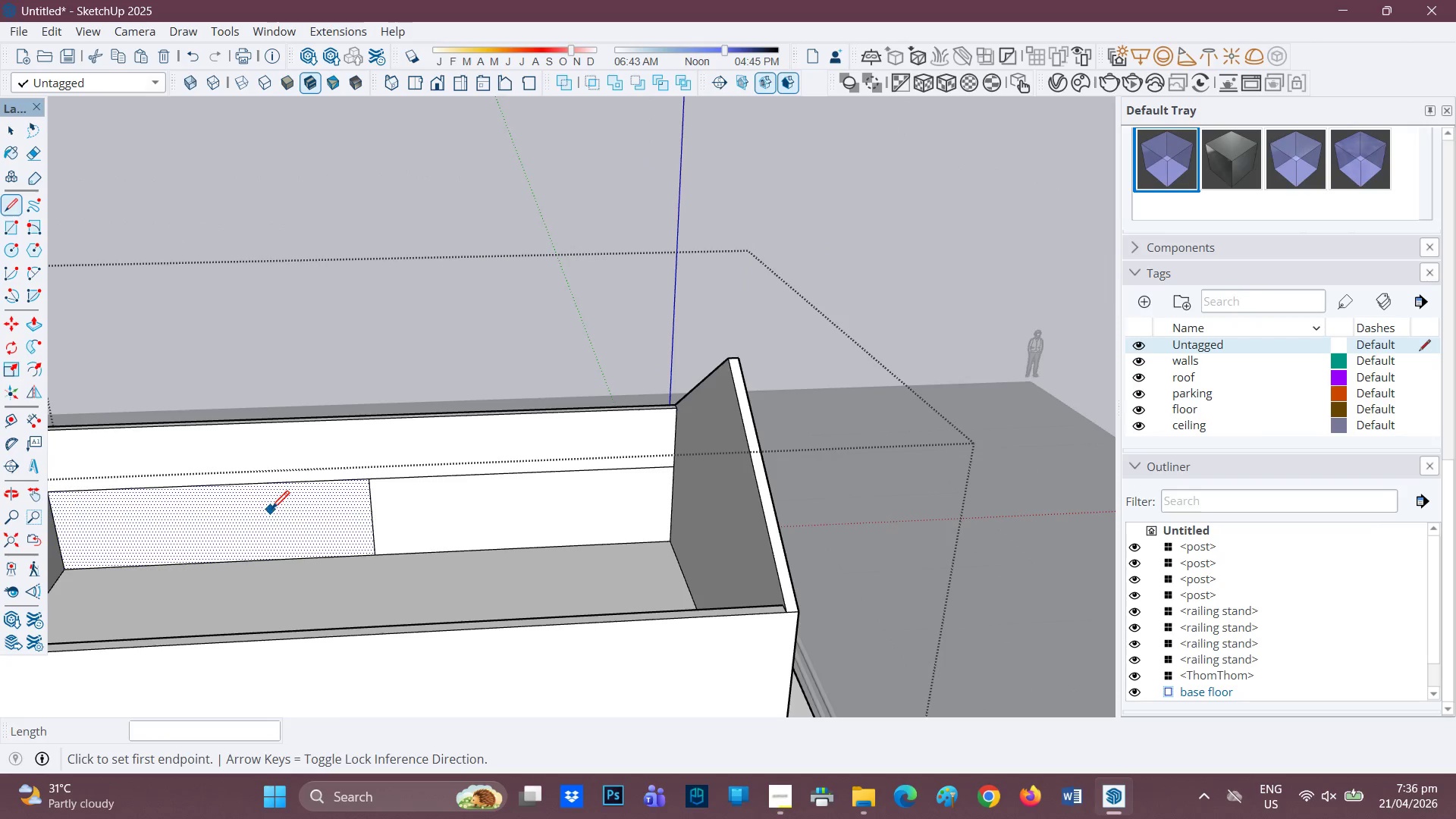 
key(H)
 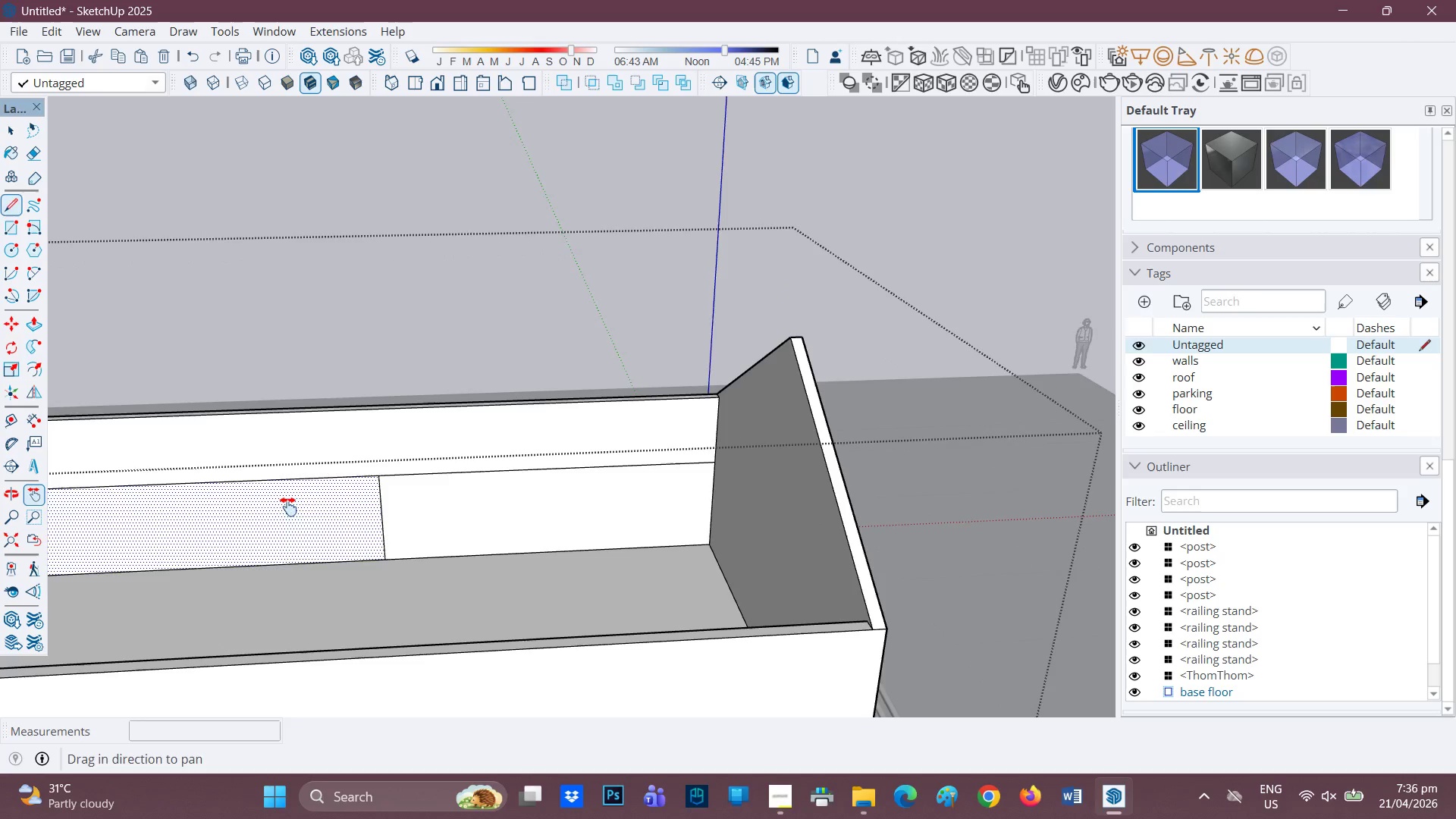 
left_click_drag(start_coordinate=[292, 507], to_coordinate=[428, 517])
 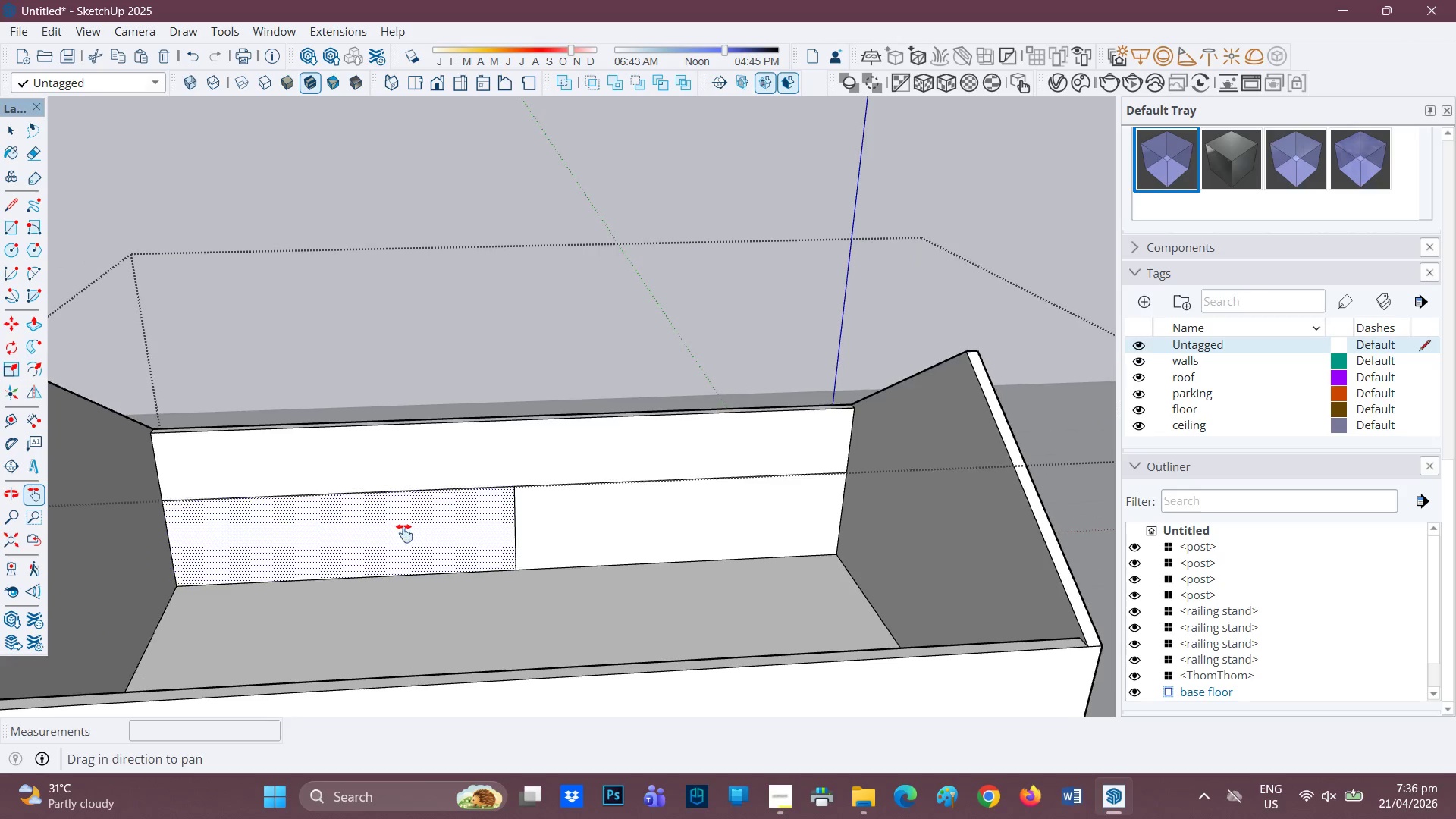 
scroll: coordinate [276, 510], scroll_direction: none, amount: 0.0
 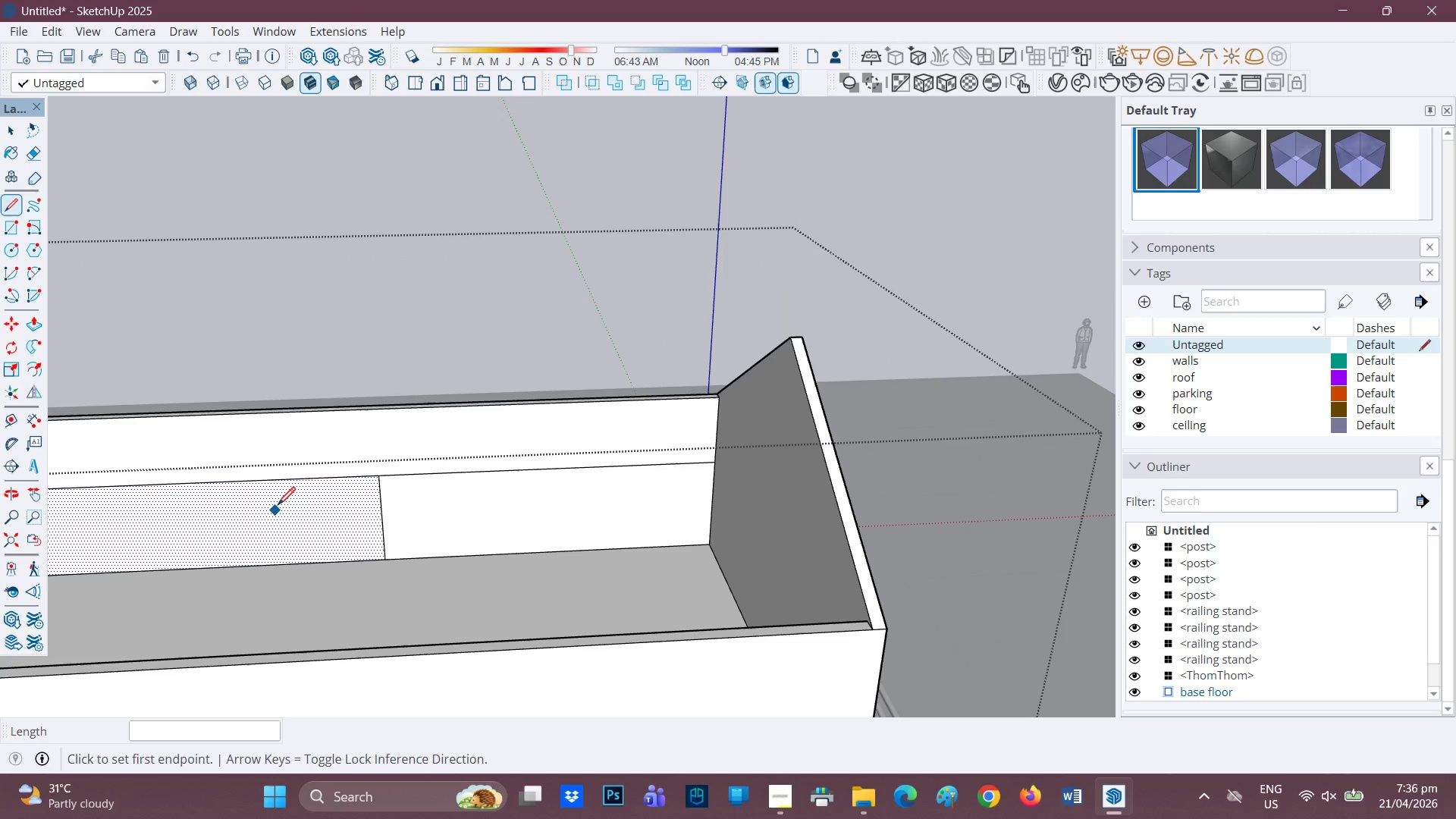 
scroll: coordinate [403, 533], scroll_direction: up, amount: 3.0
 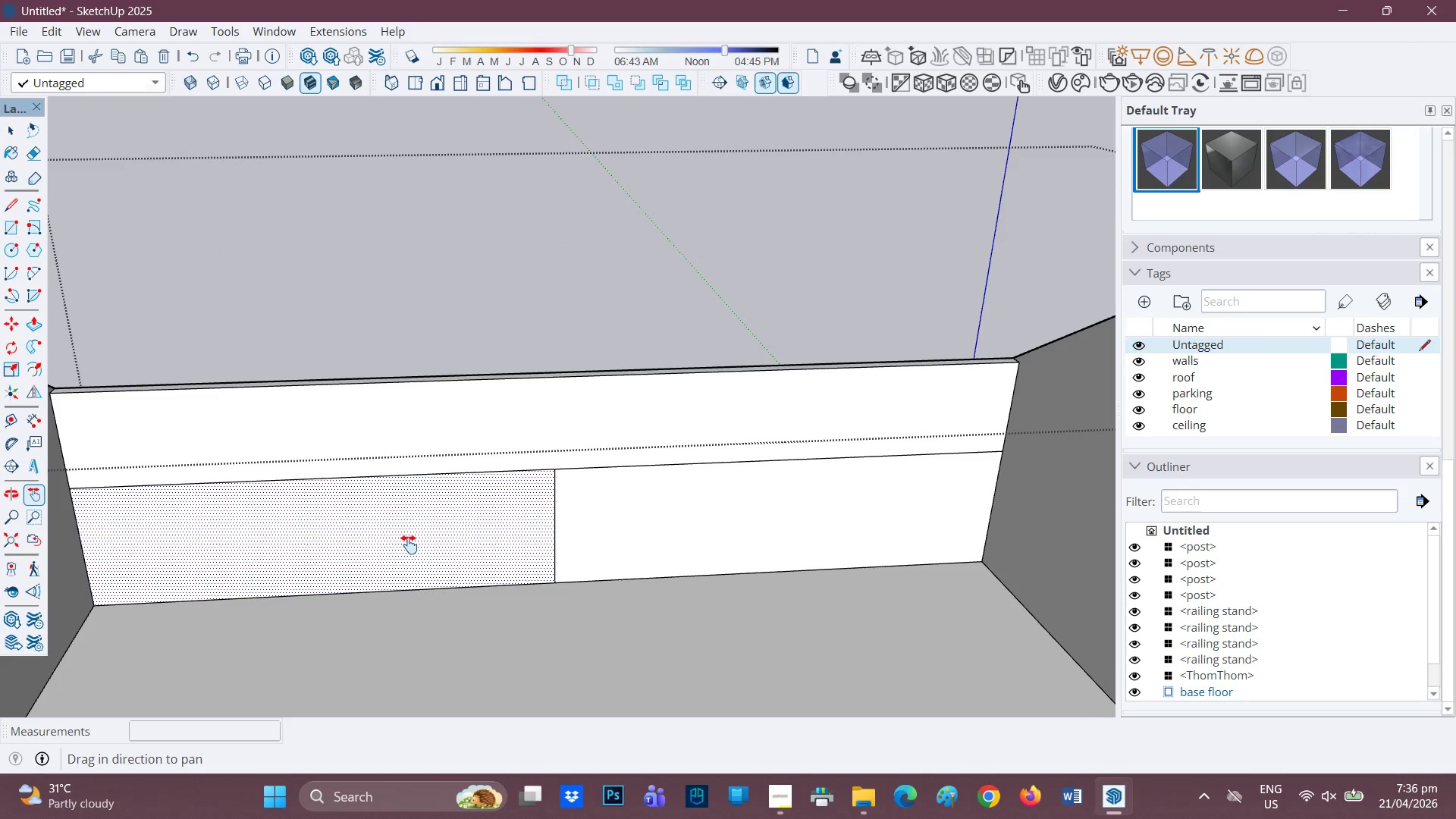 
scroll: coordinate [411, 544], scroll_direction: none, amount: 0.0
 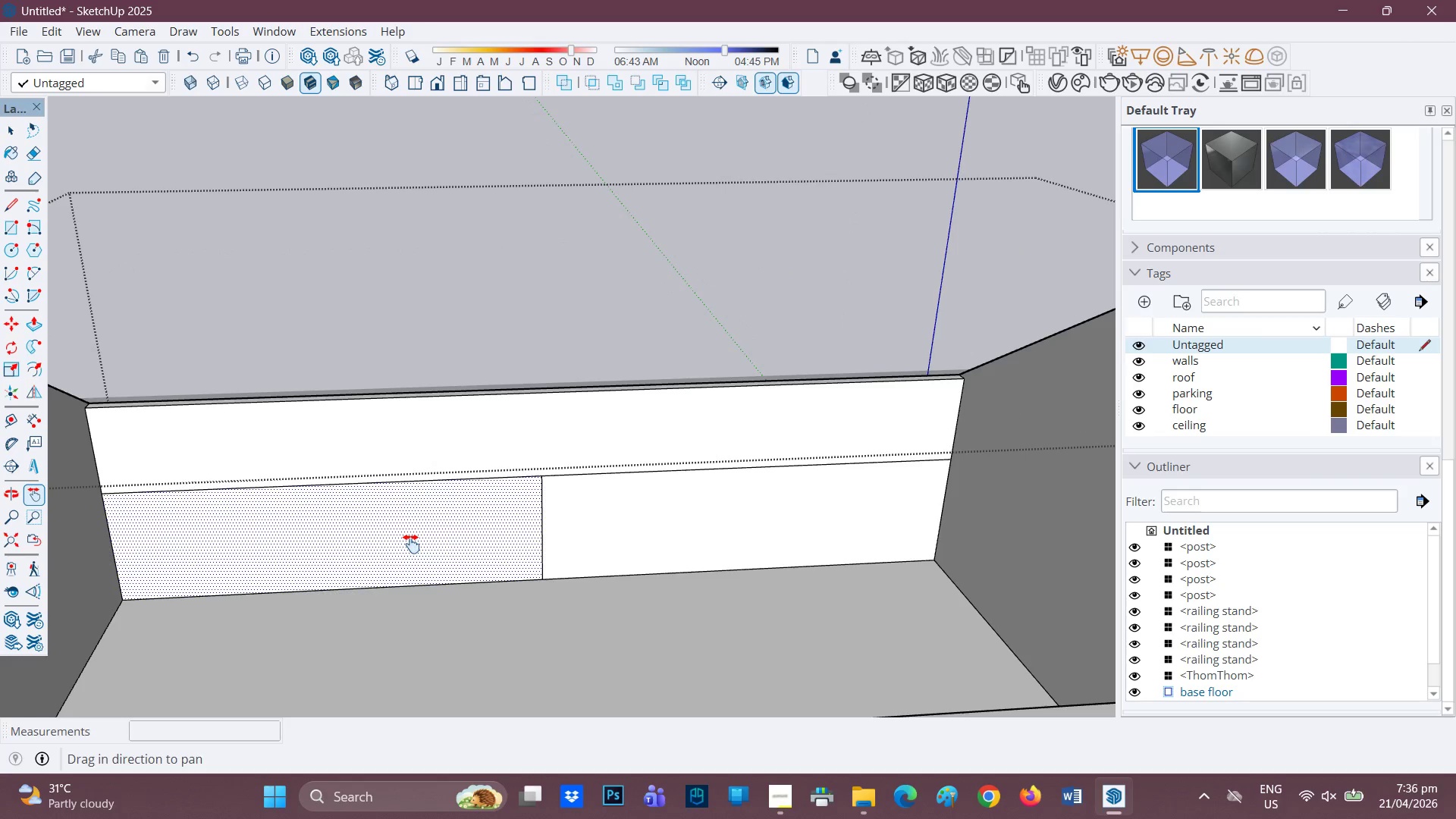 
key(L)
 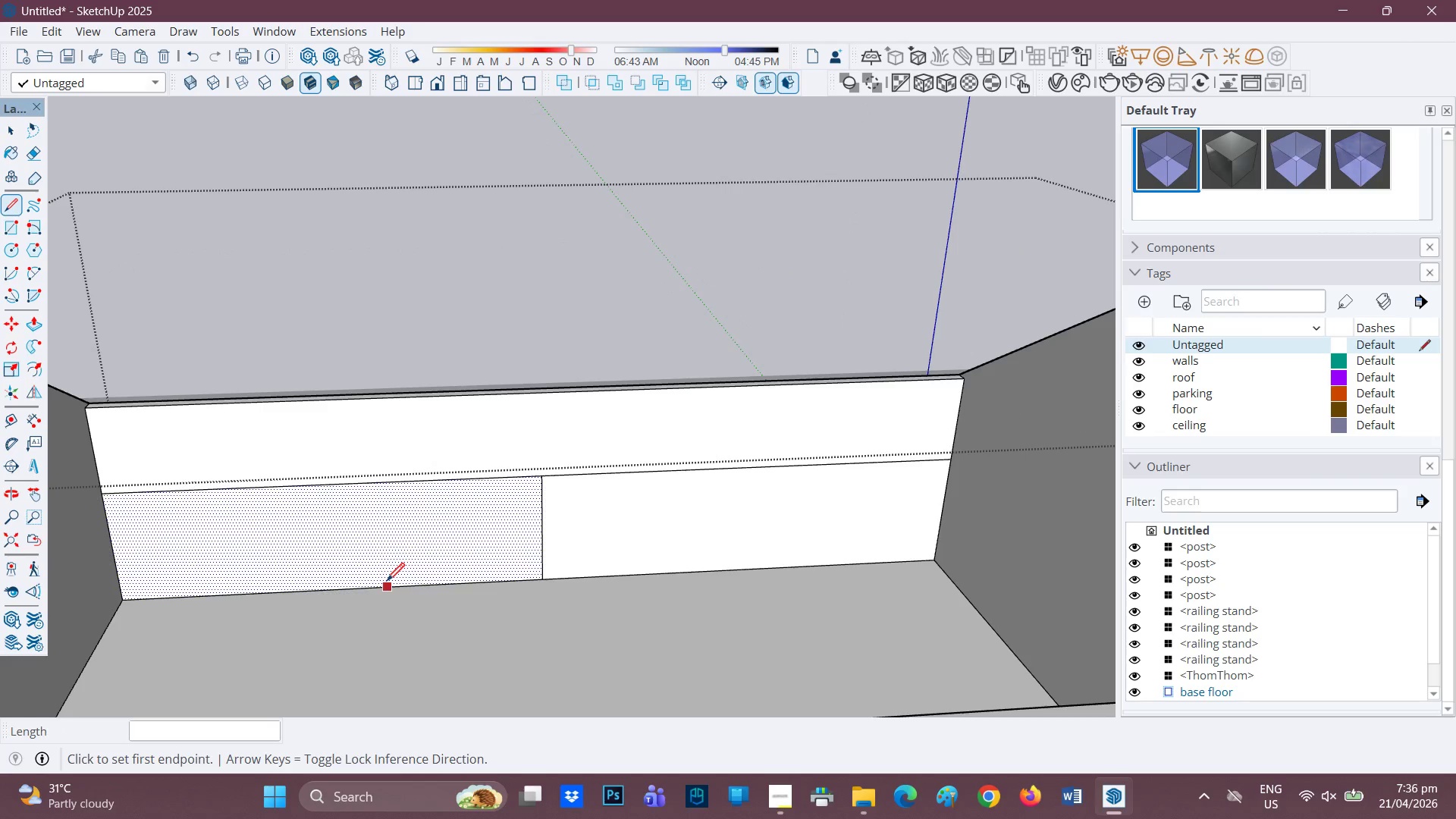 
left_click([386, 582])
 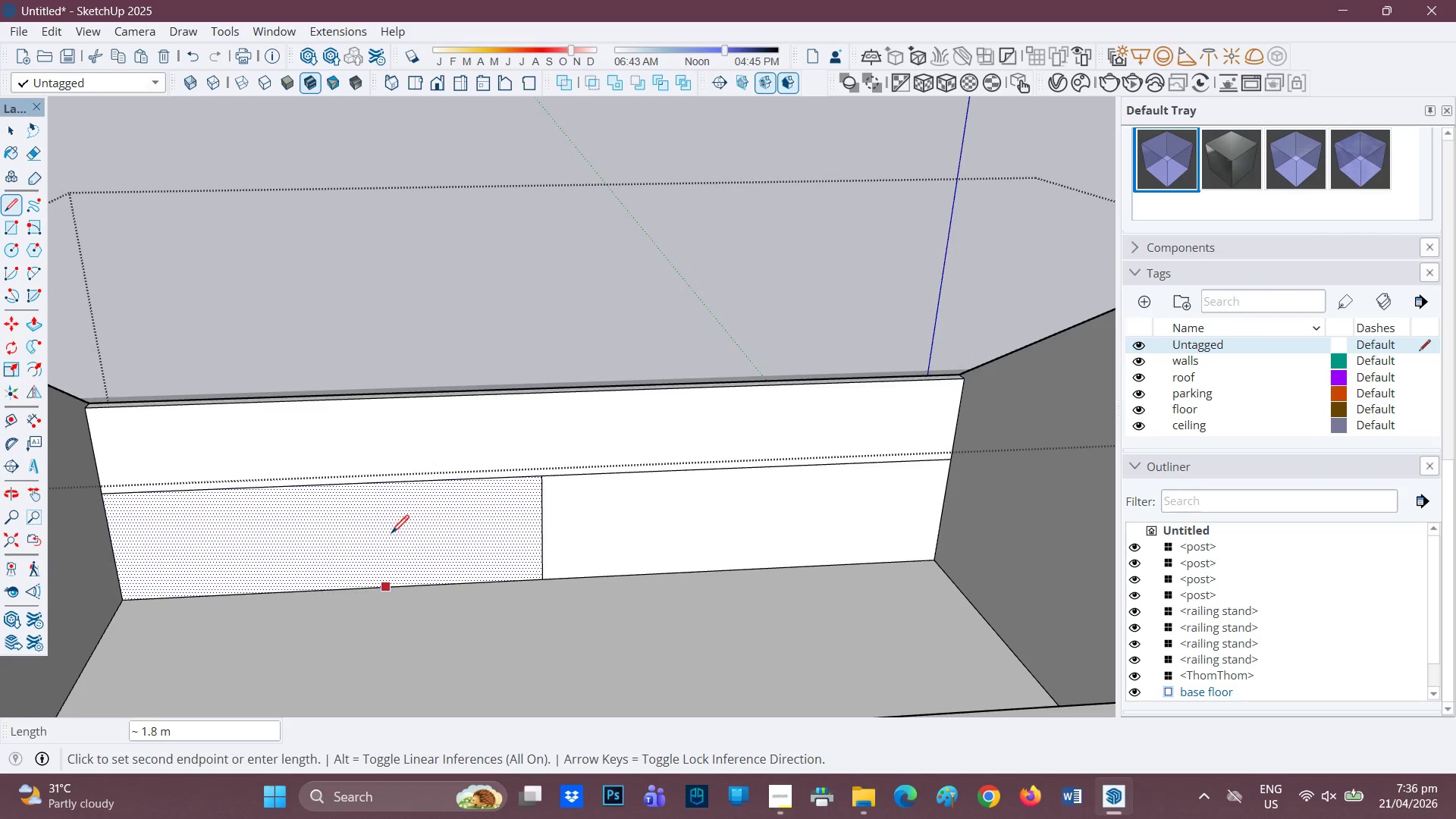 
key(Space)
 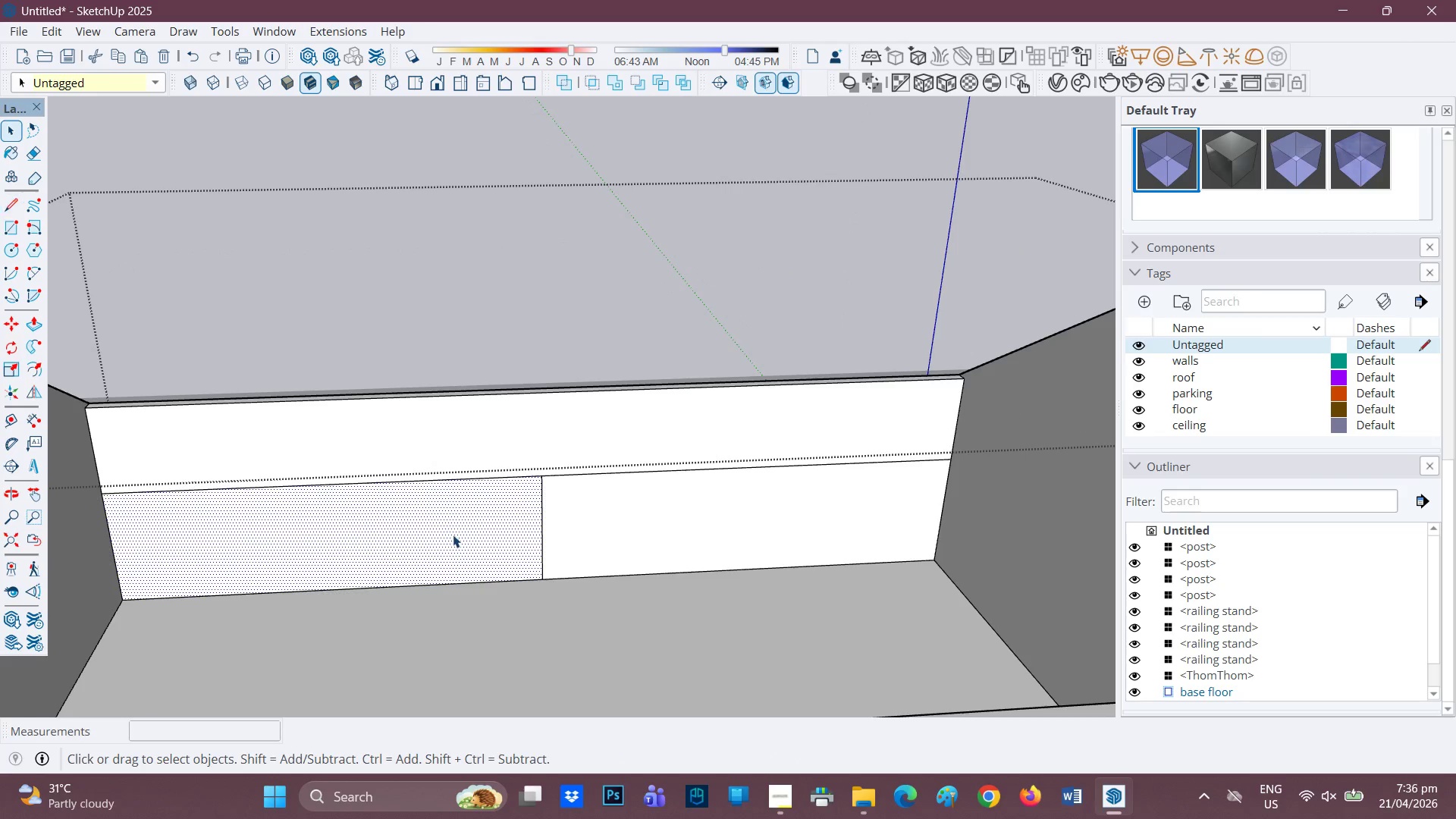 
scroll: coordinate [516, 554], scroll_direction: up, amount: 2.0
 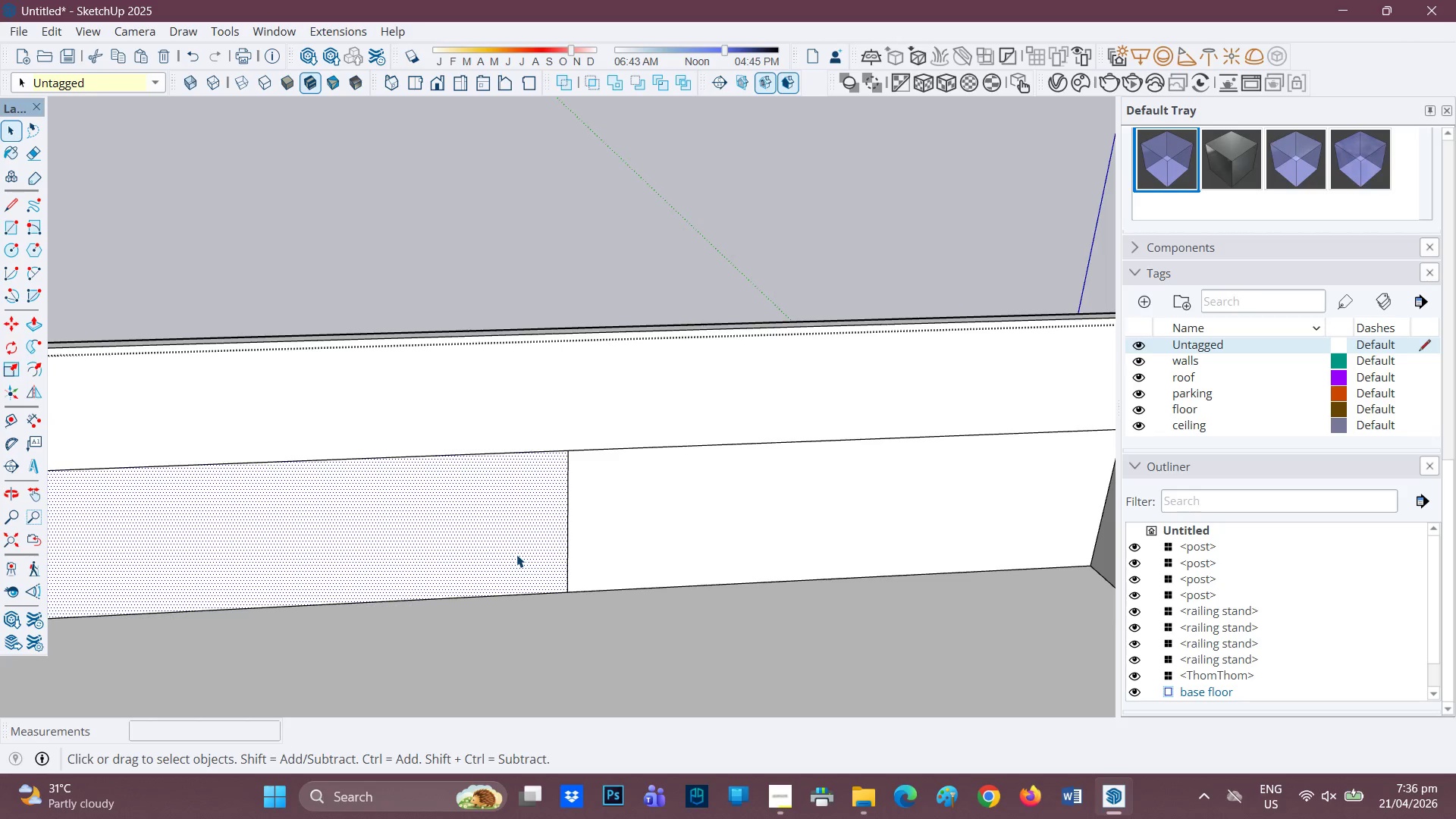 
wait(5.91)
 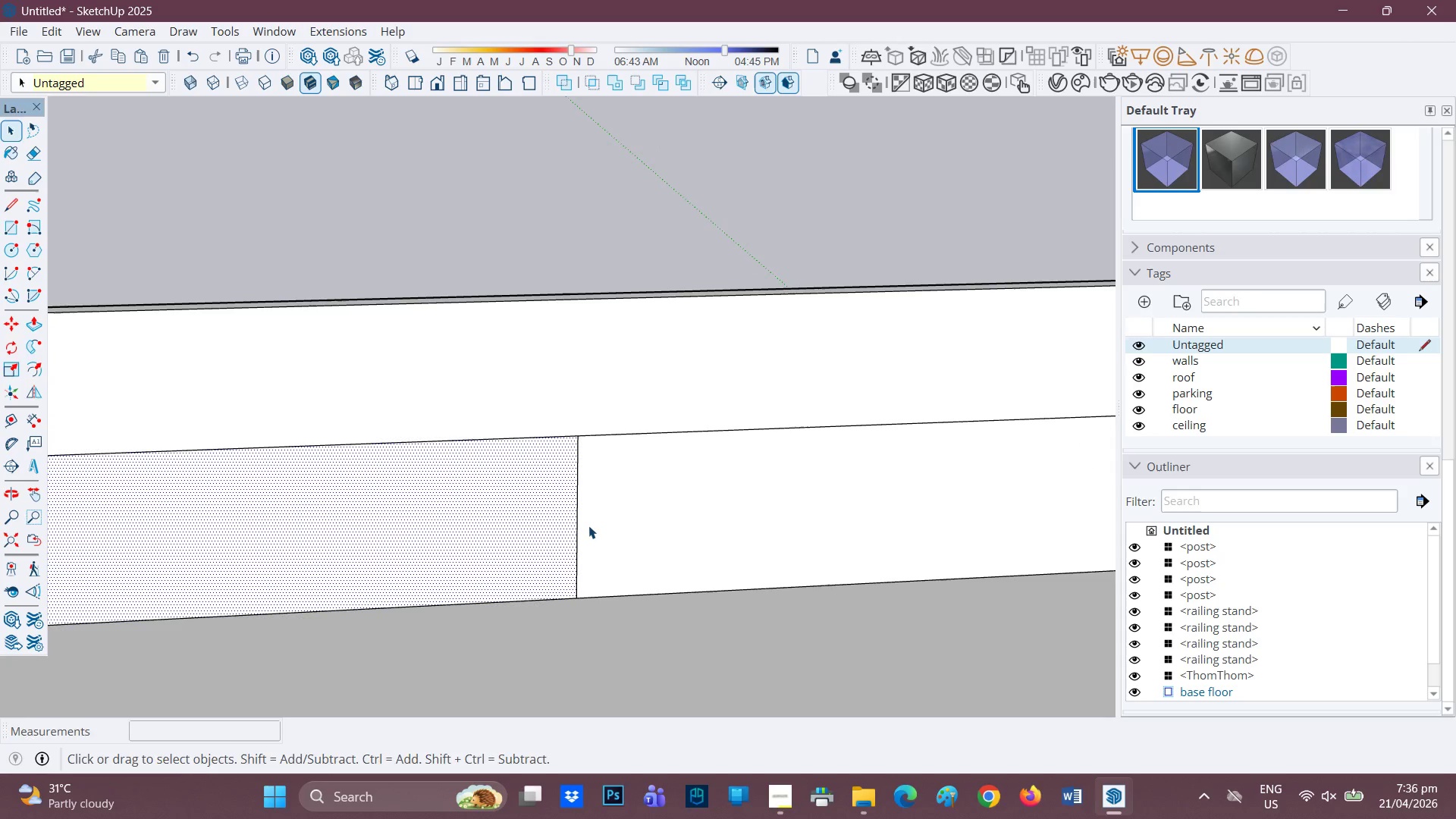 
key(L)
 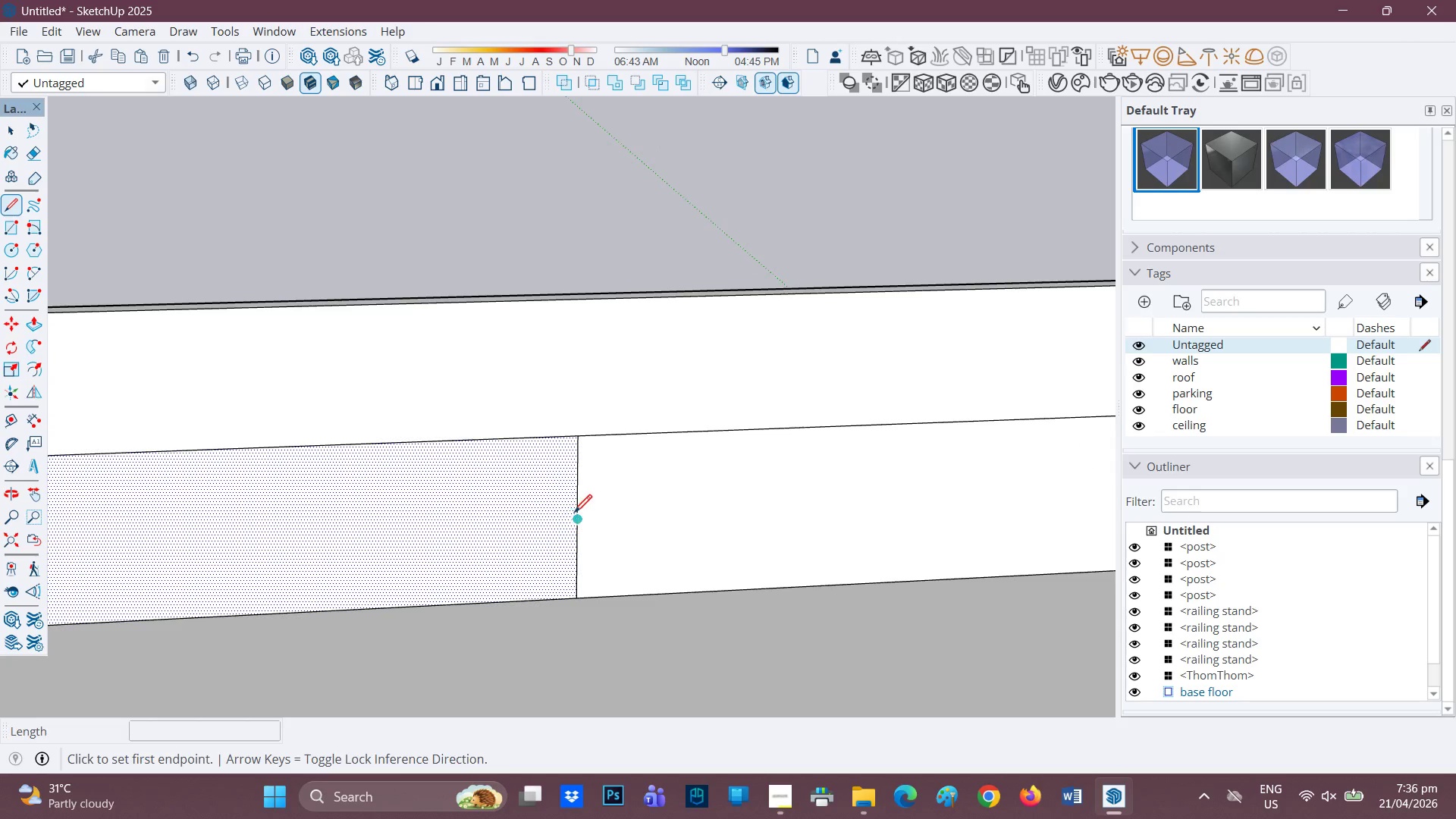 
scroll: coordinate [588, 526], scroll_direction: up, amount: 2.0
 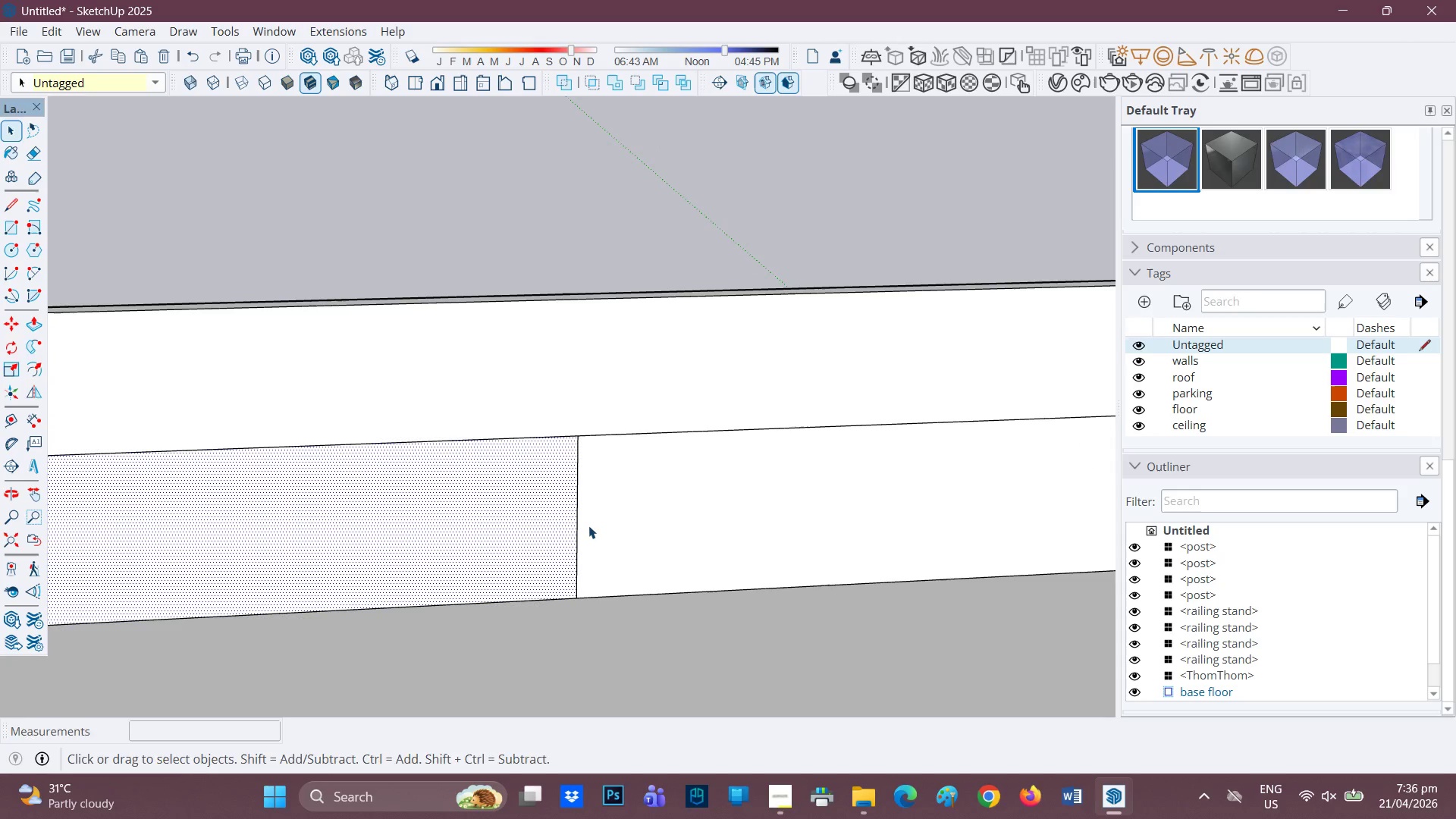 
left_click([575, 514])
 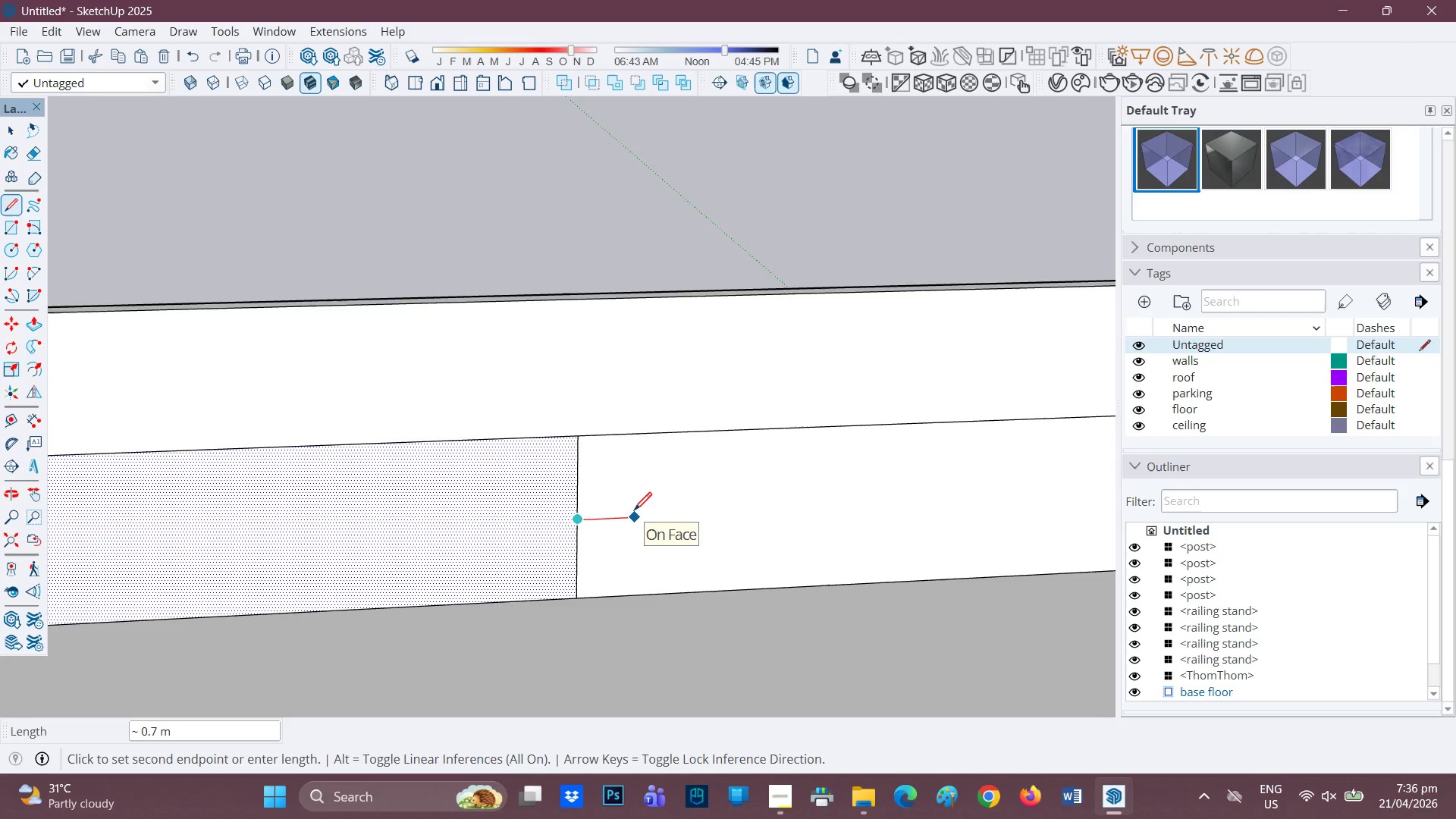 
key(5)
 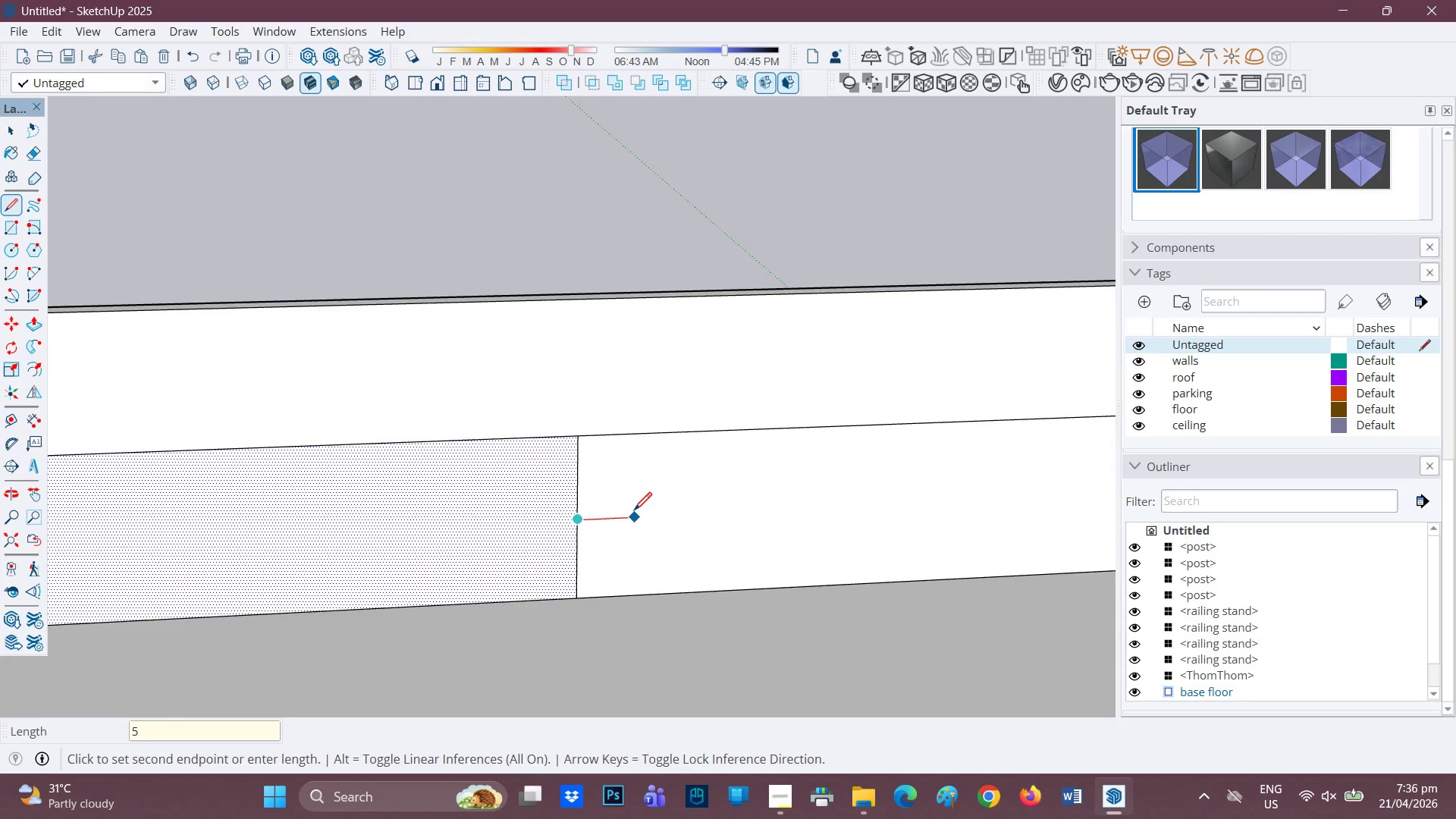 
key(Backspace)
 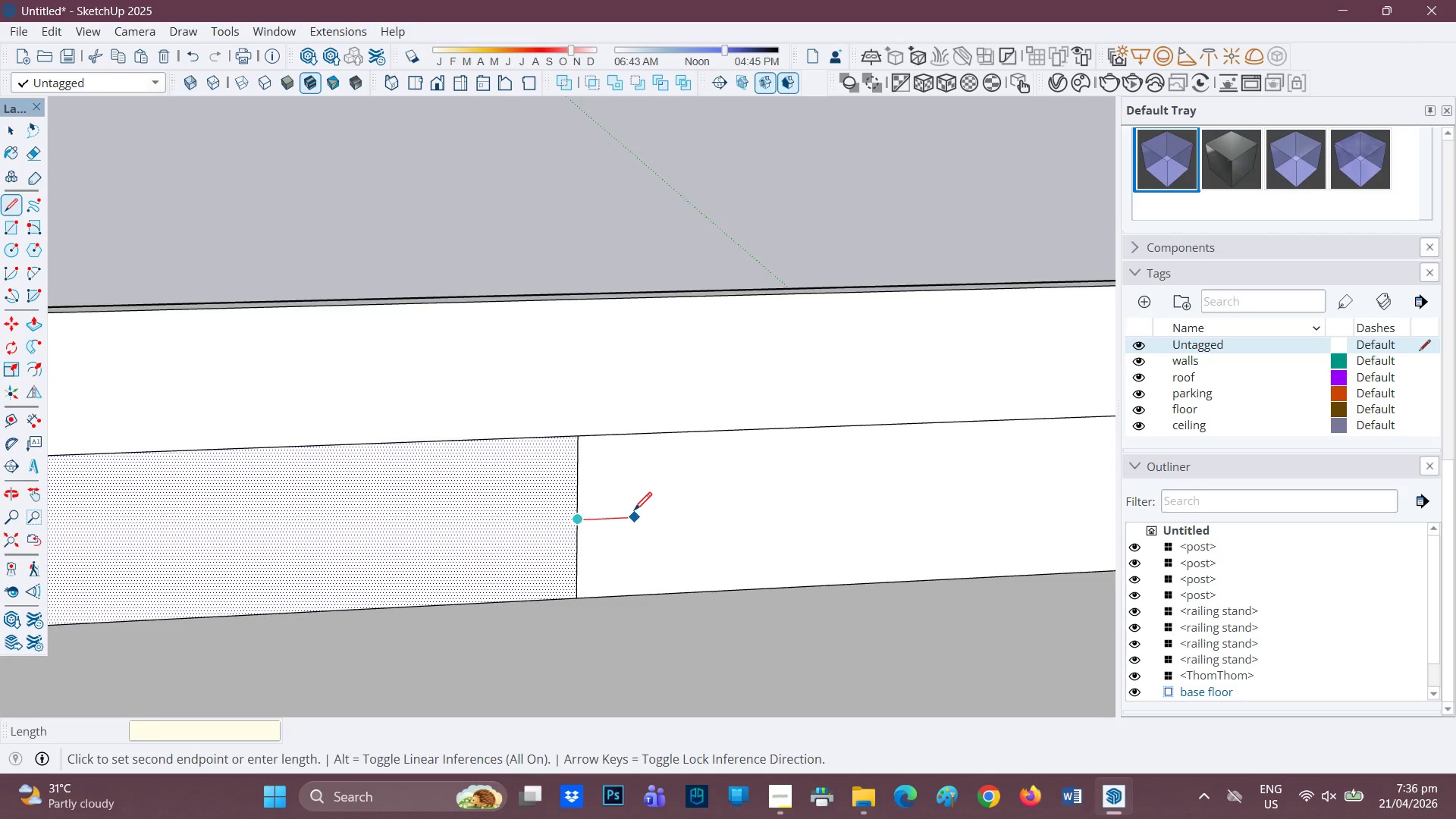 
key(Period)
 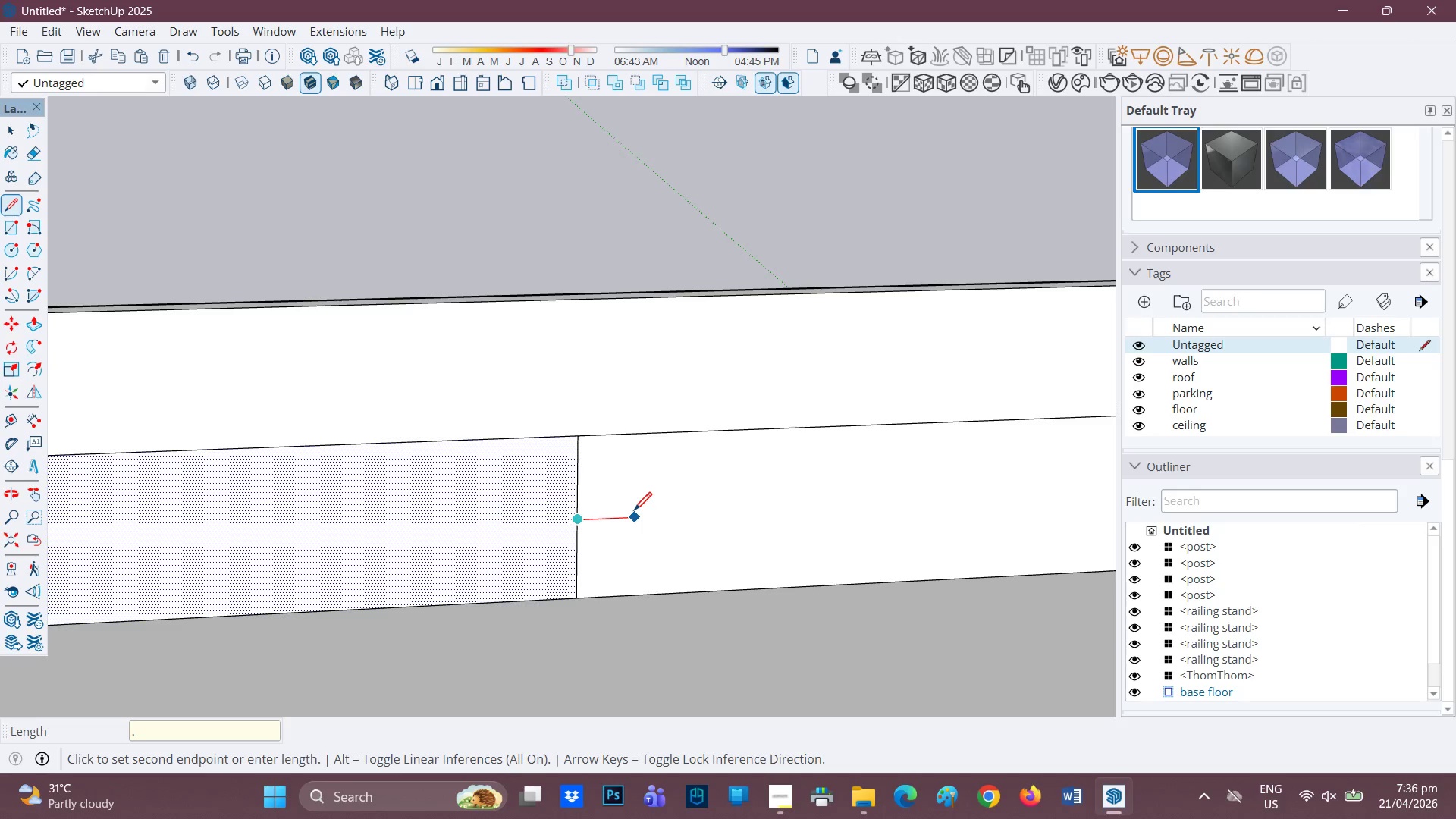 
key(5)
 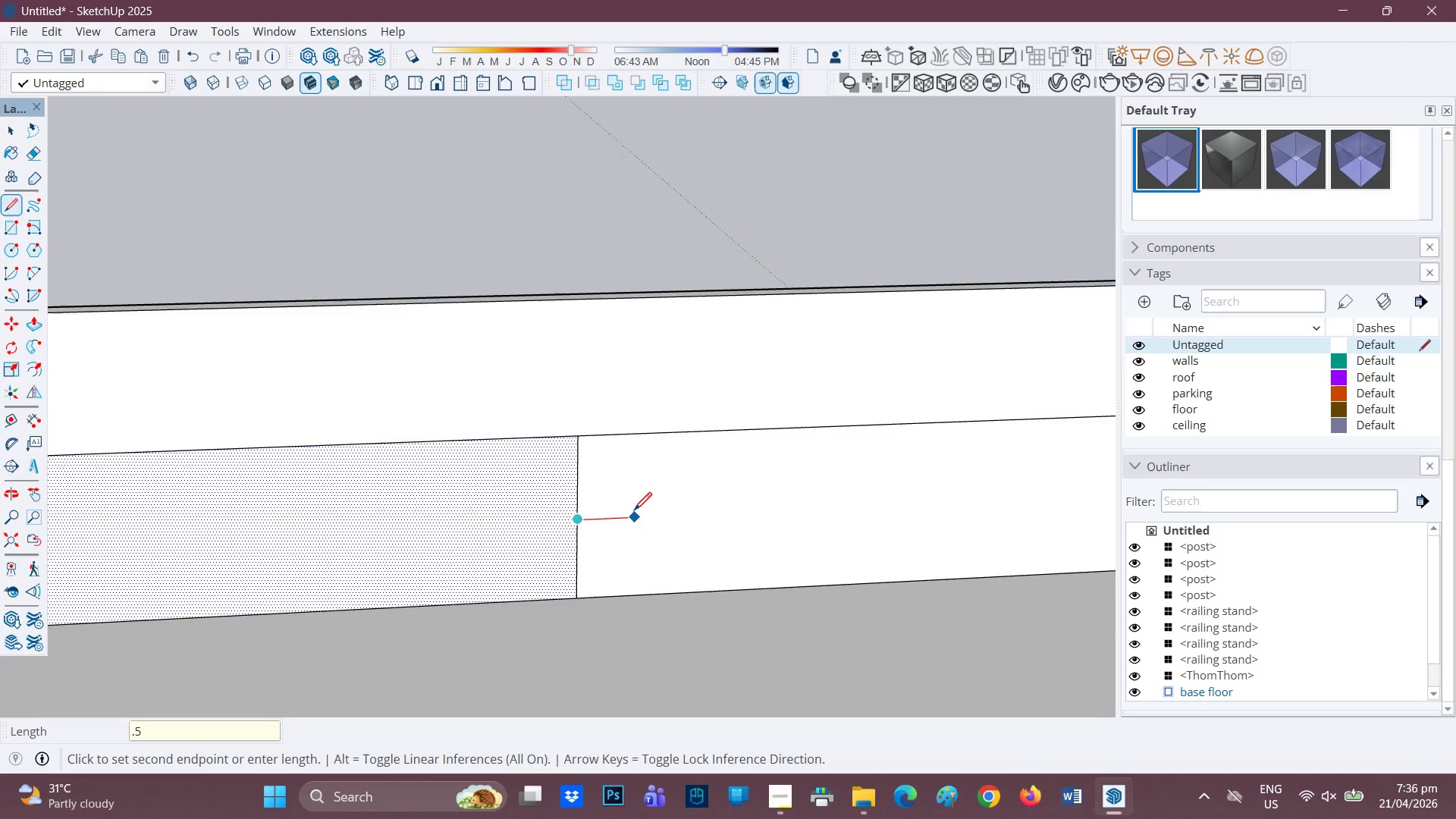 
key(Enter)
 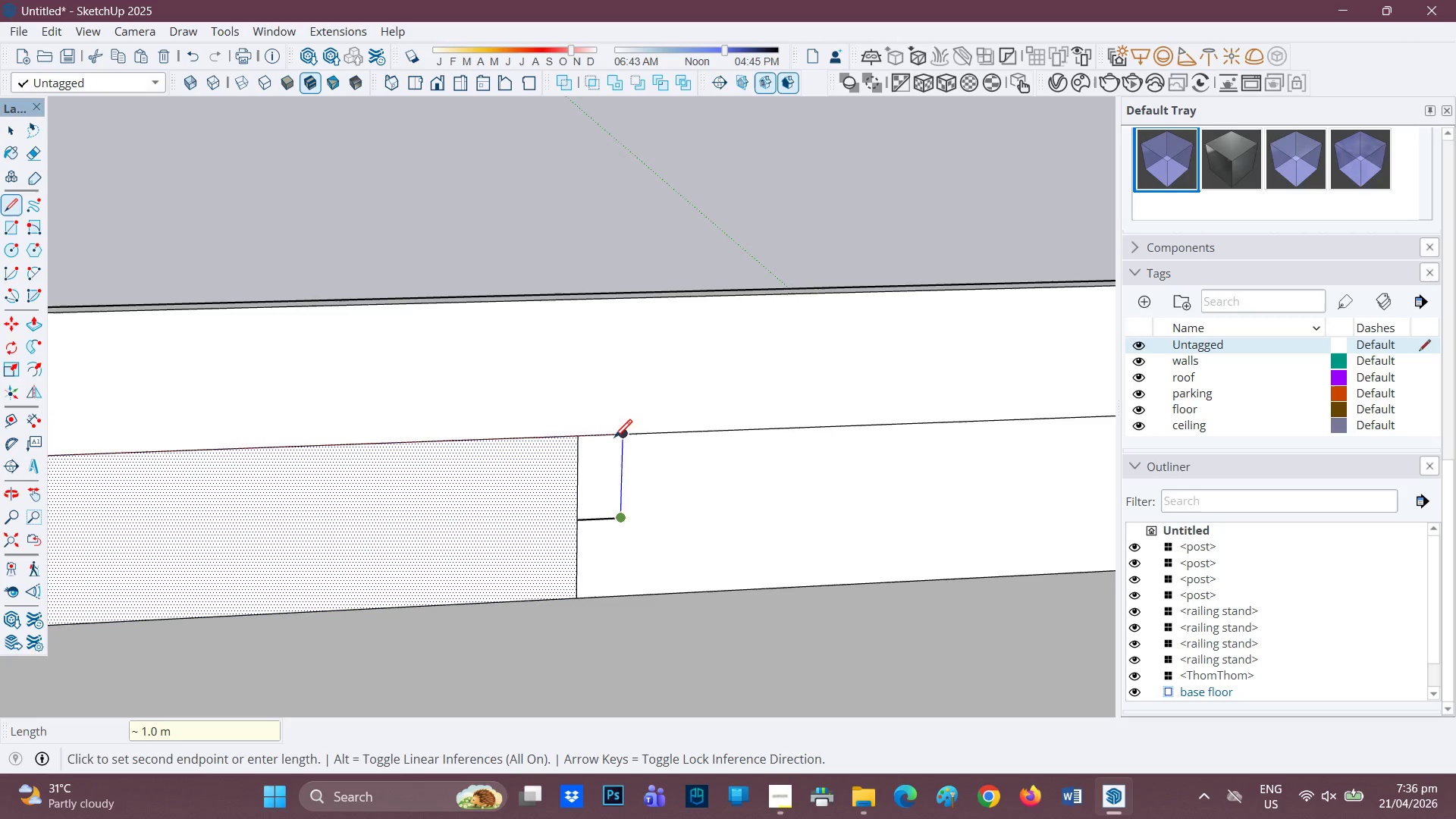 
left_click([614, 439])
 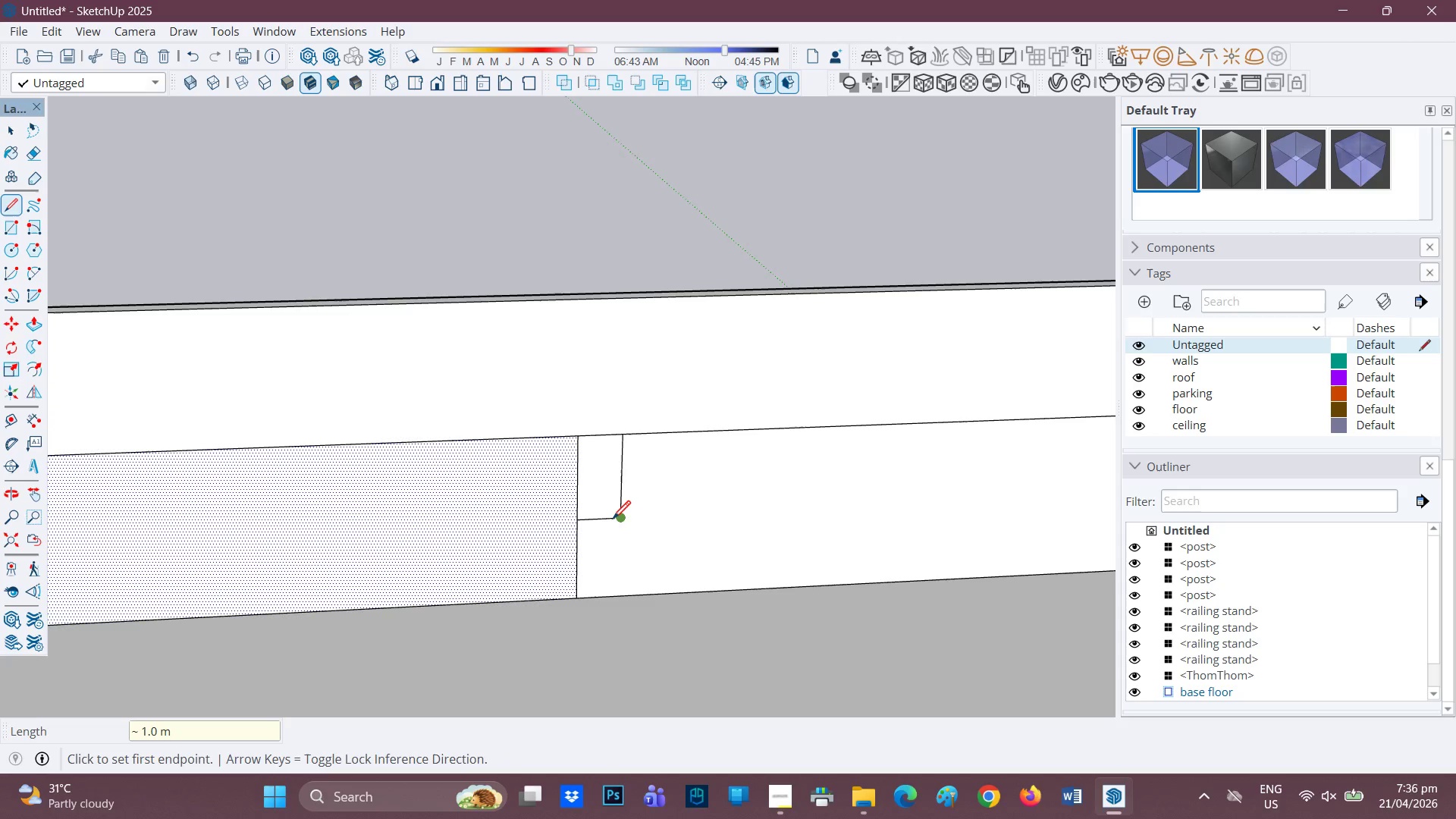 
left_click([613, 520])
 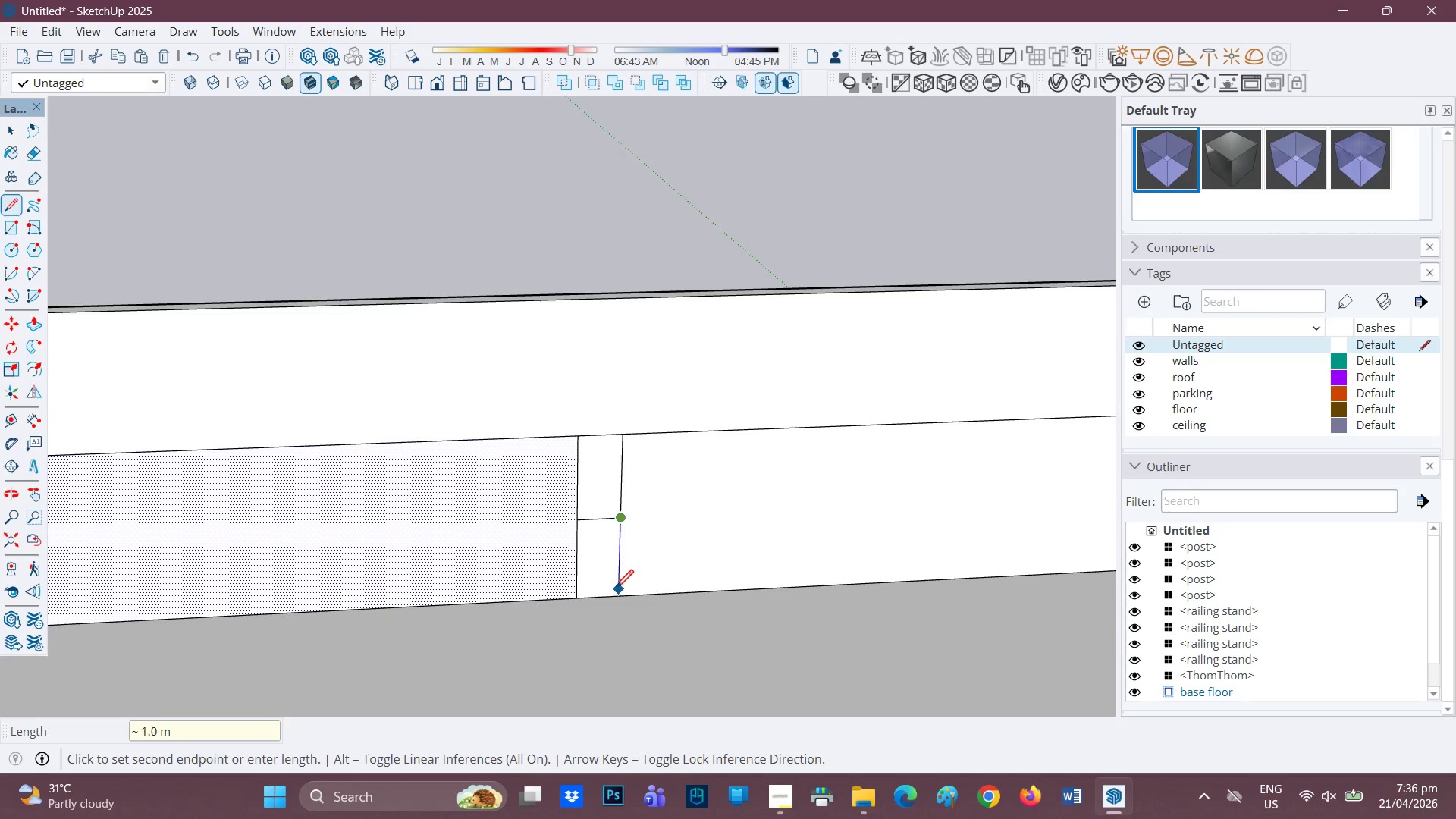 
left_click([616, 595])
 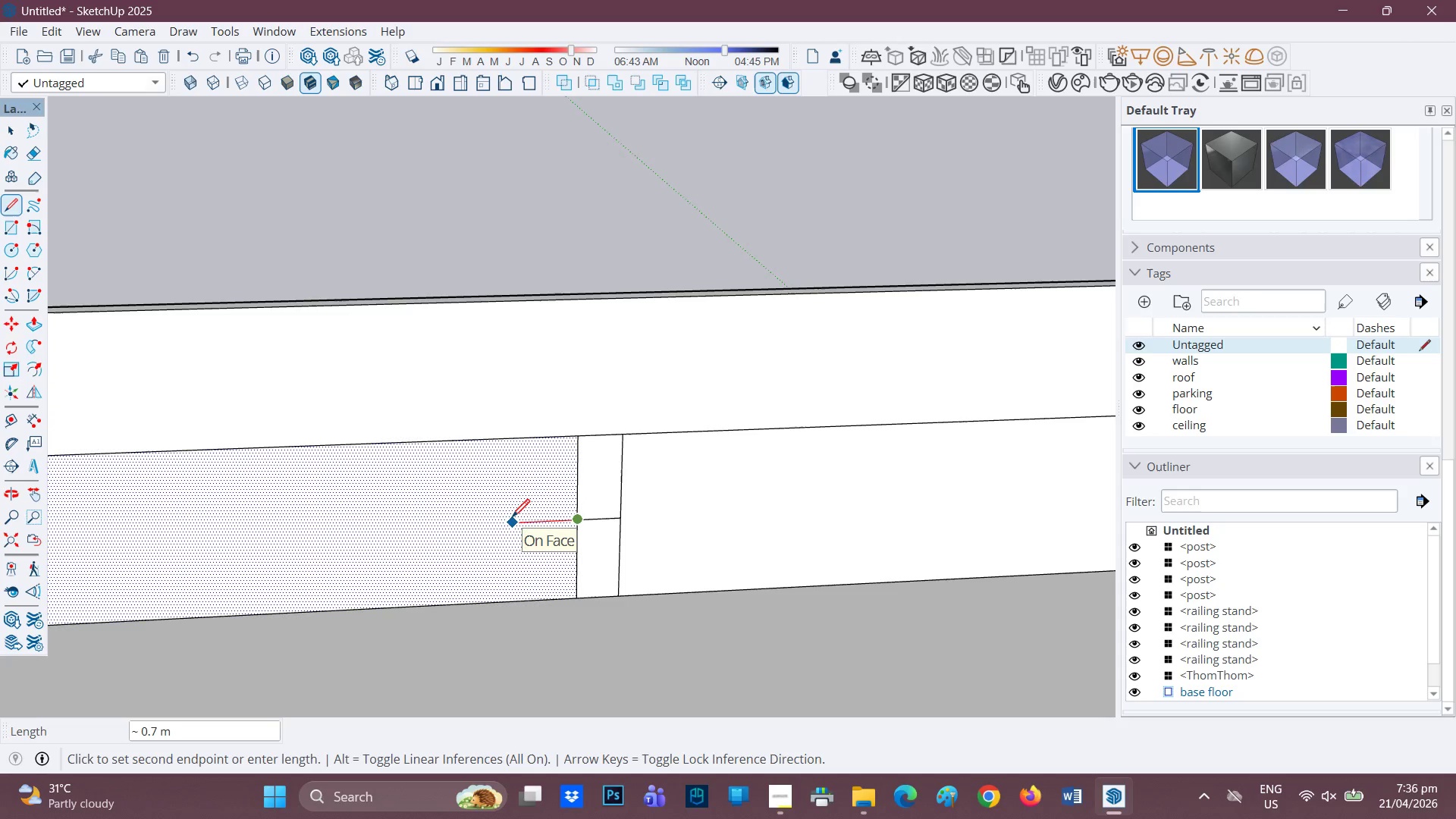 
key(Backspace)
 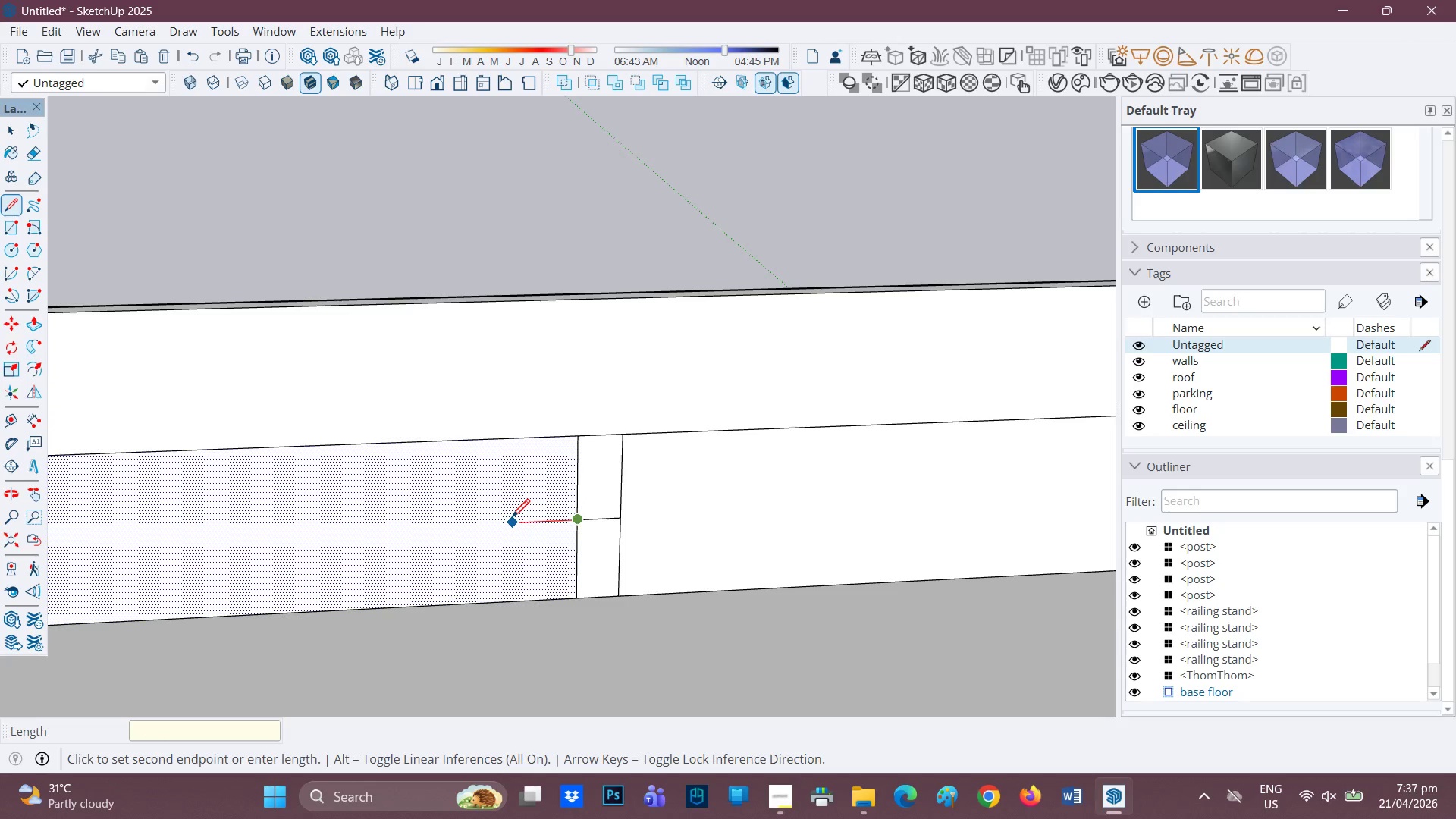 
key(Period)
 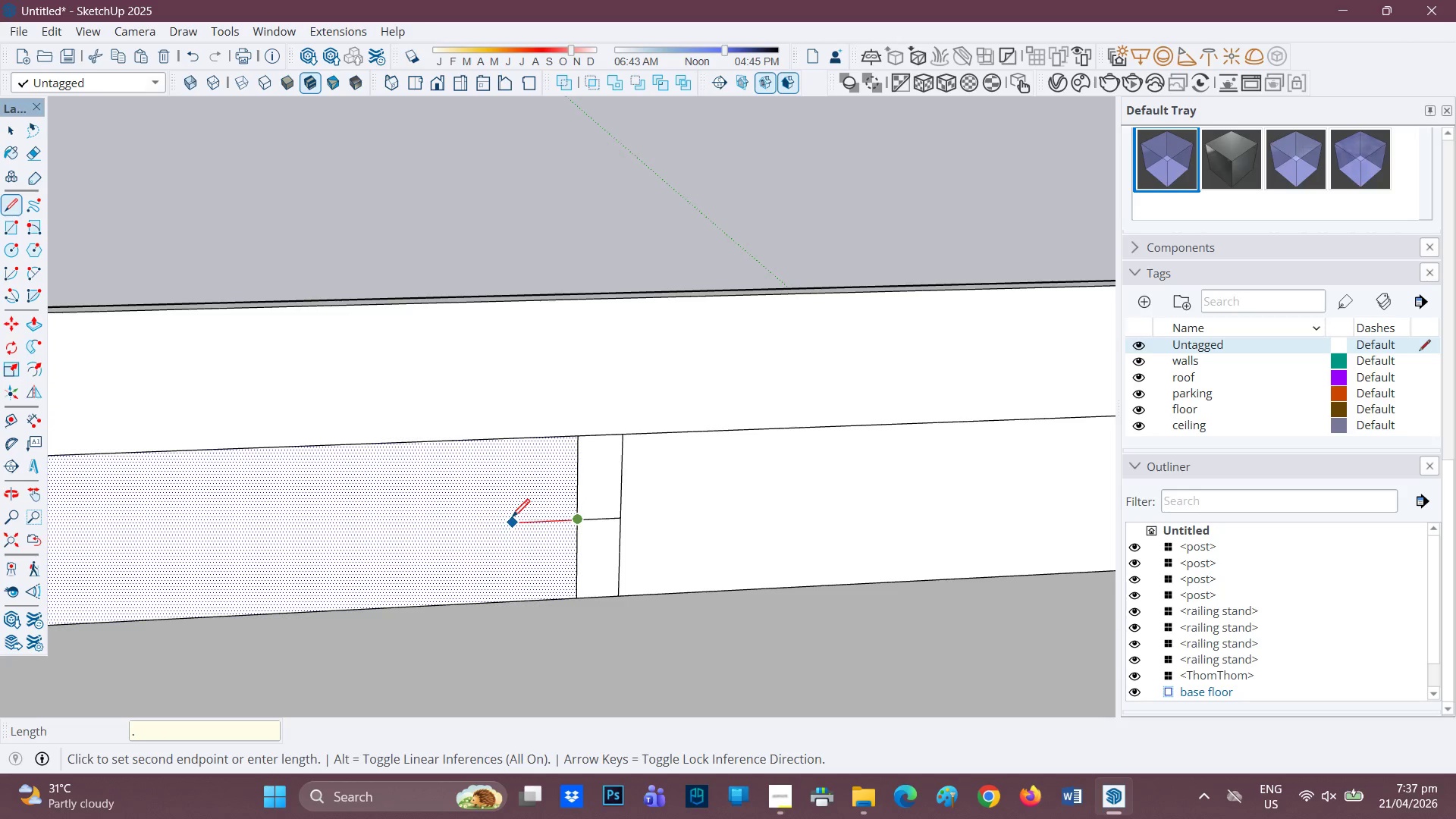 
key(5)
 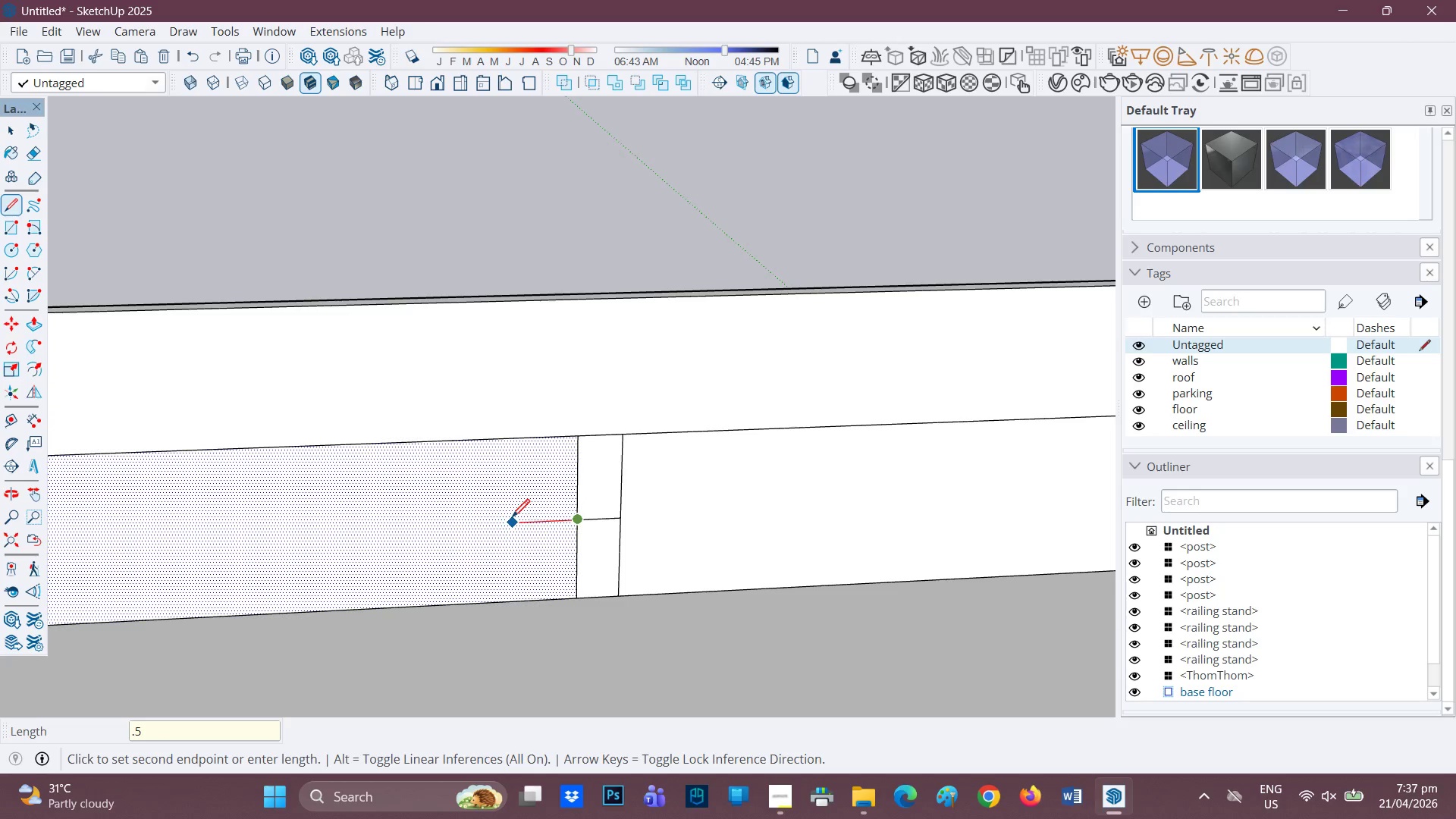 
key(Enter)
 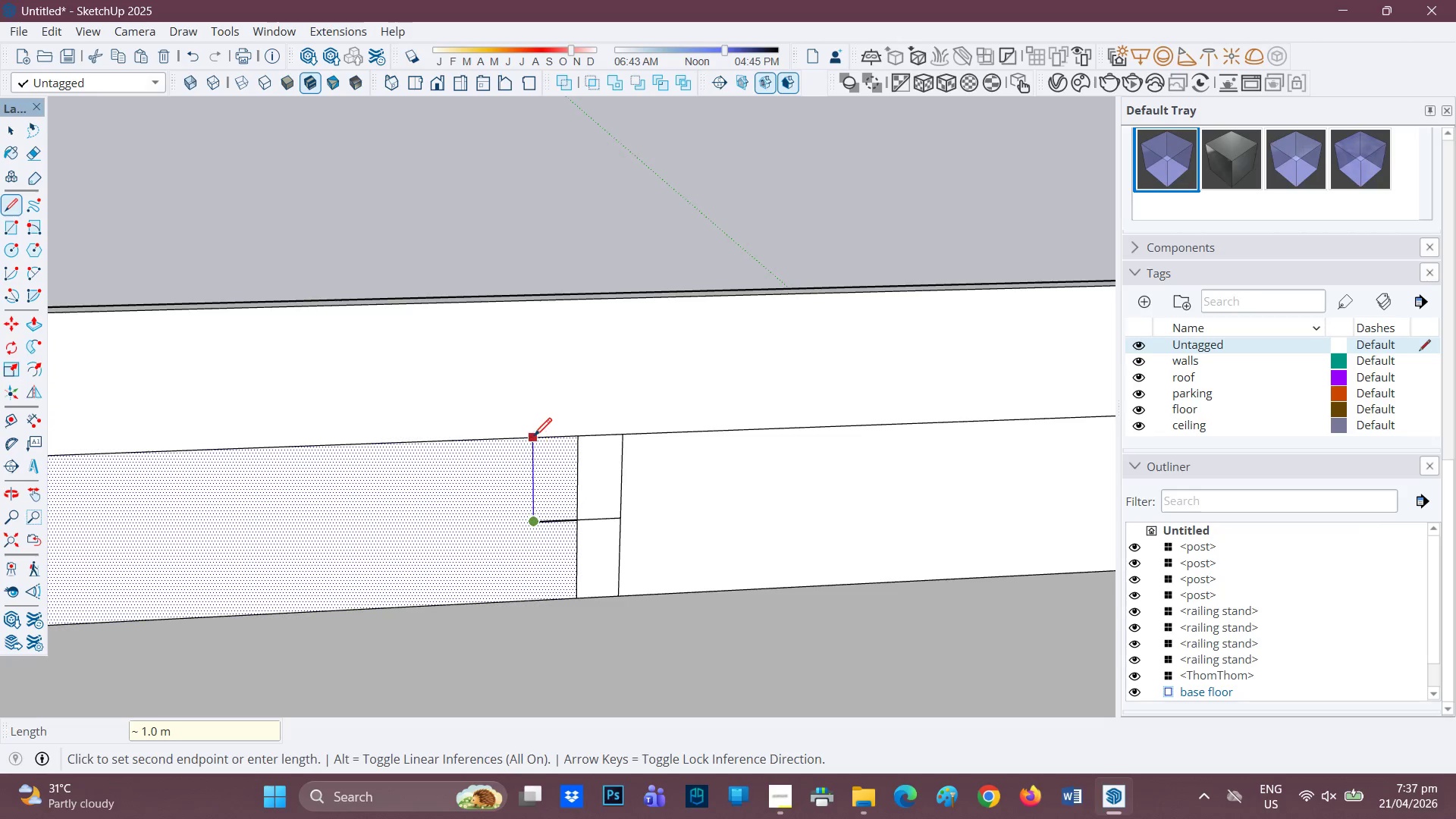 
left_click([534, 438])
 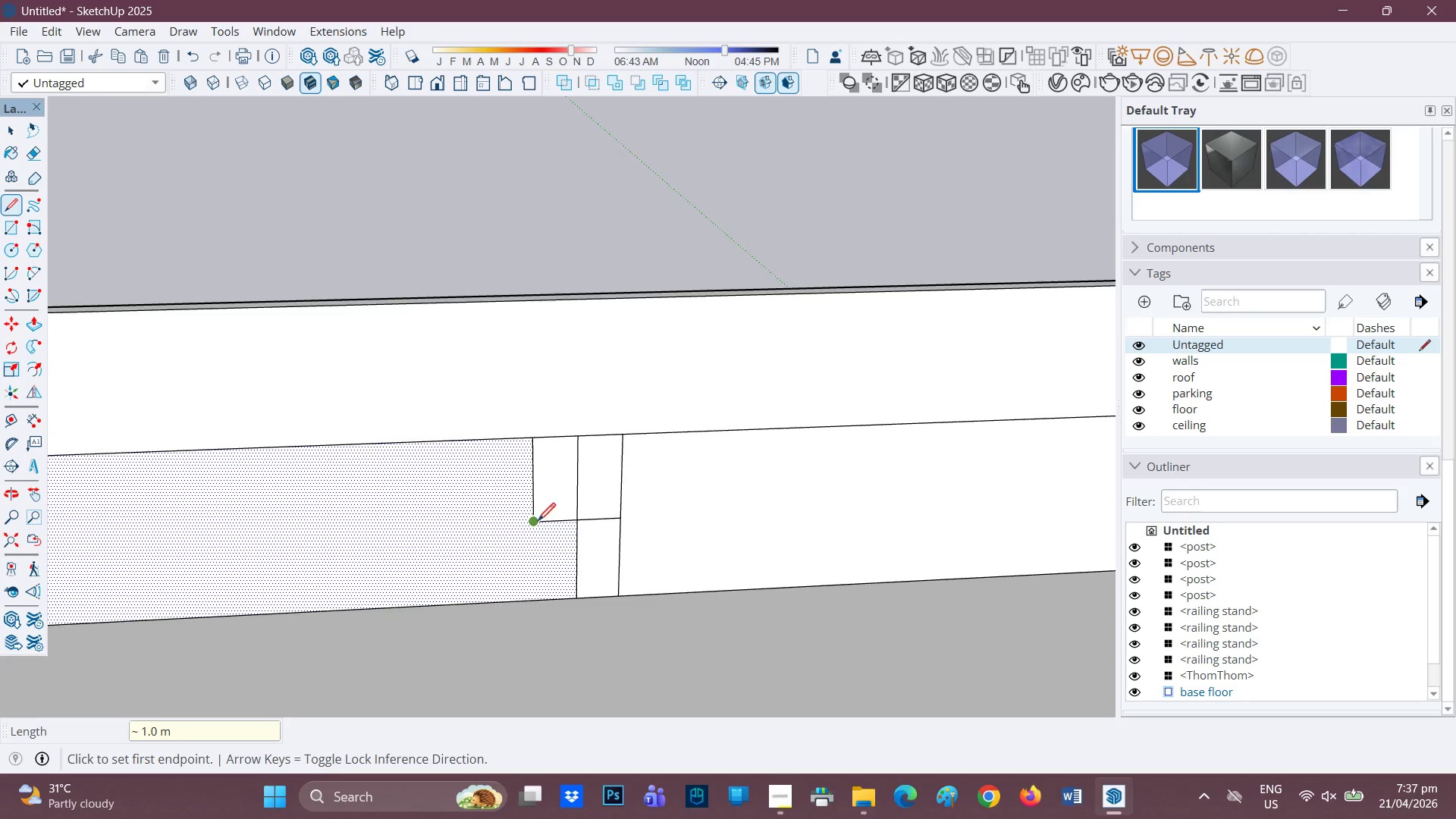 
left_click([537, 522])
 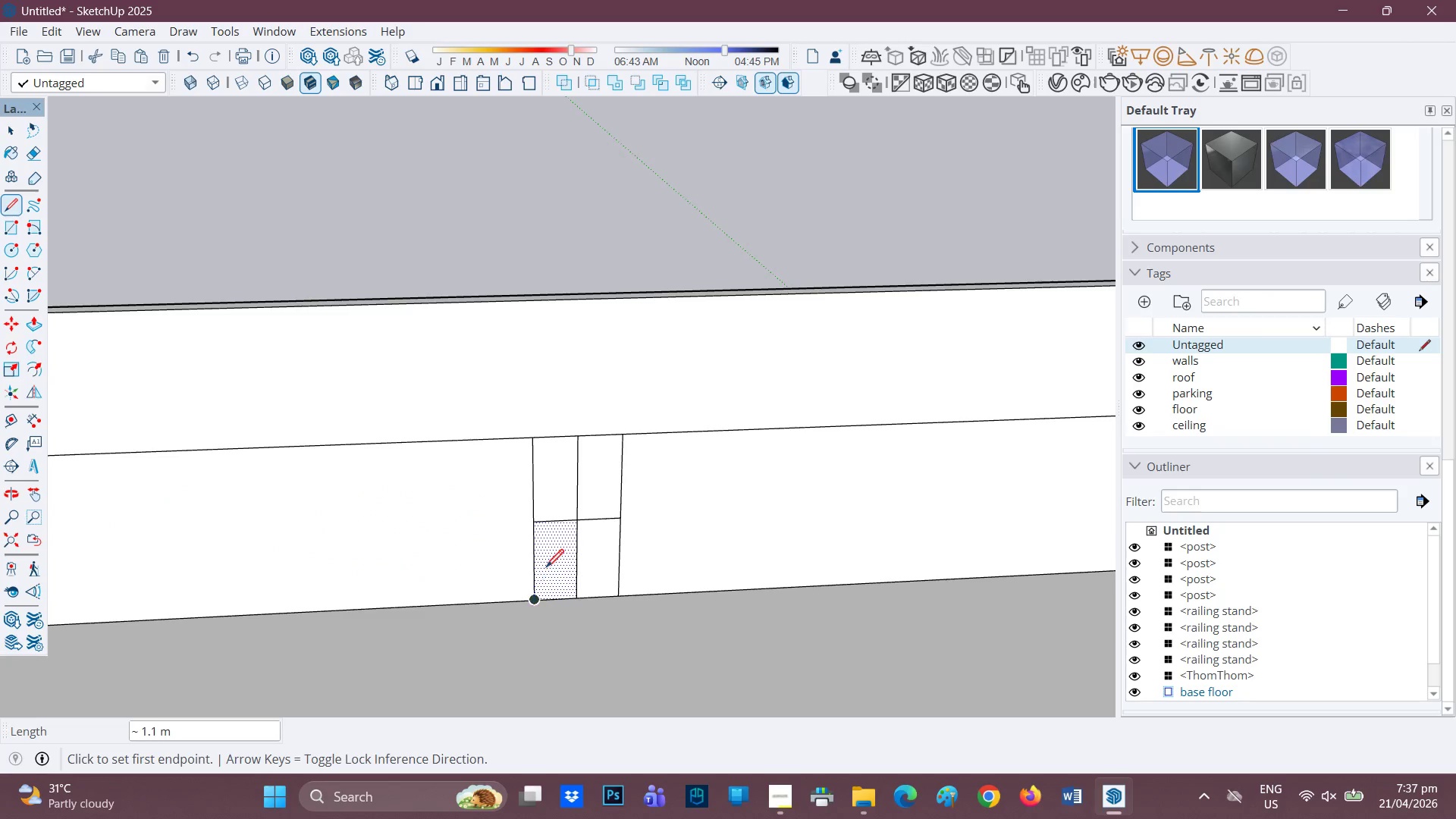 
key(E)
 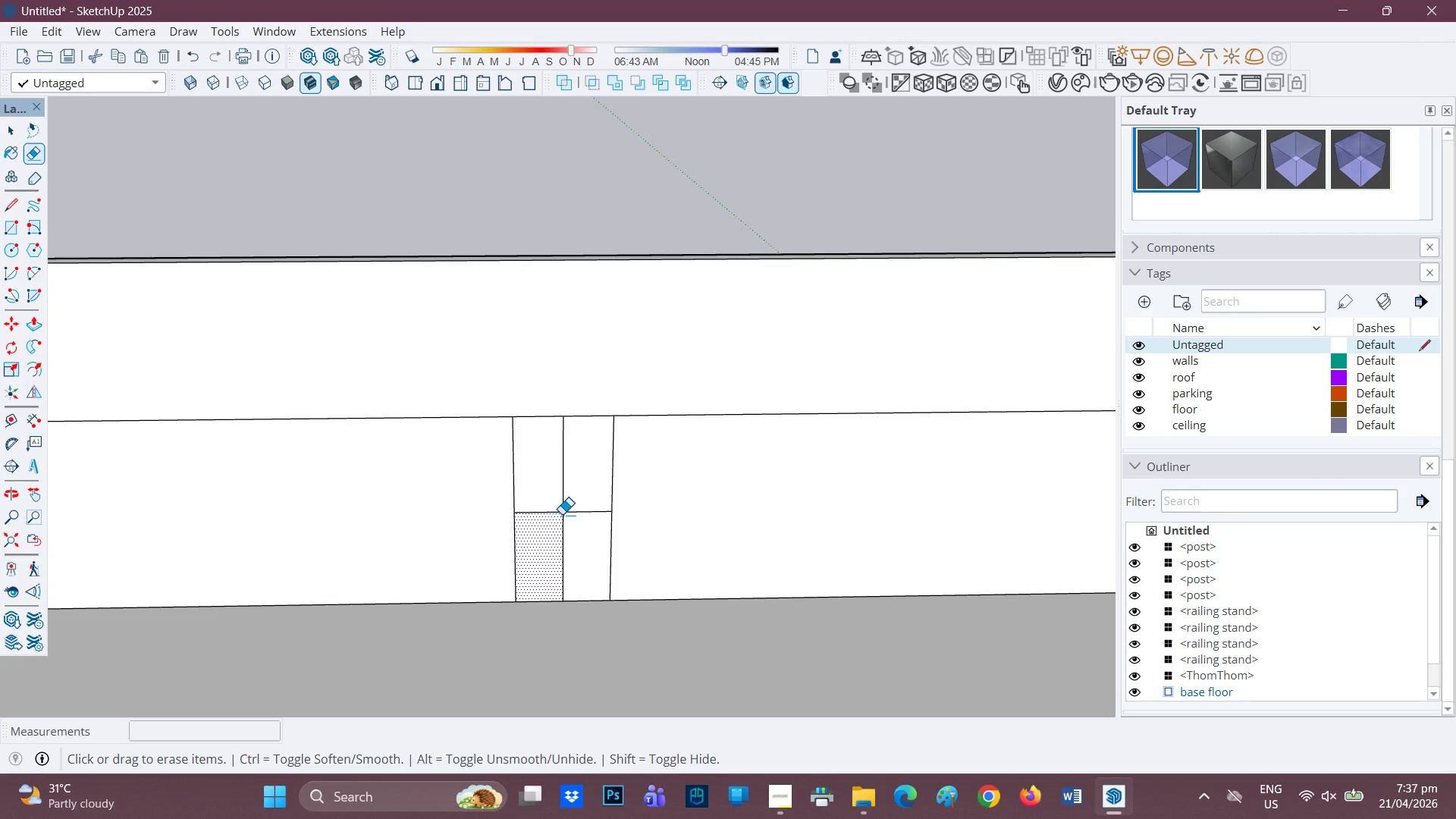 
scroll: coordinate [565, 535], scroll_direction: none, amount: 0.0
 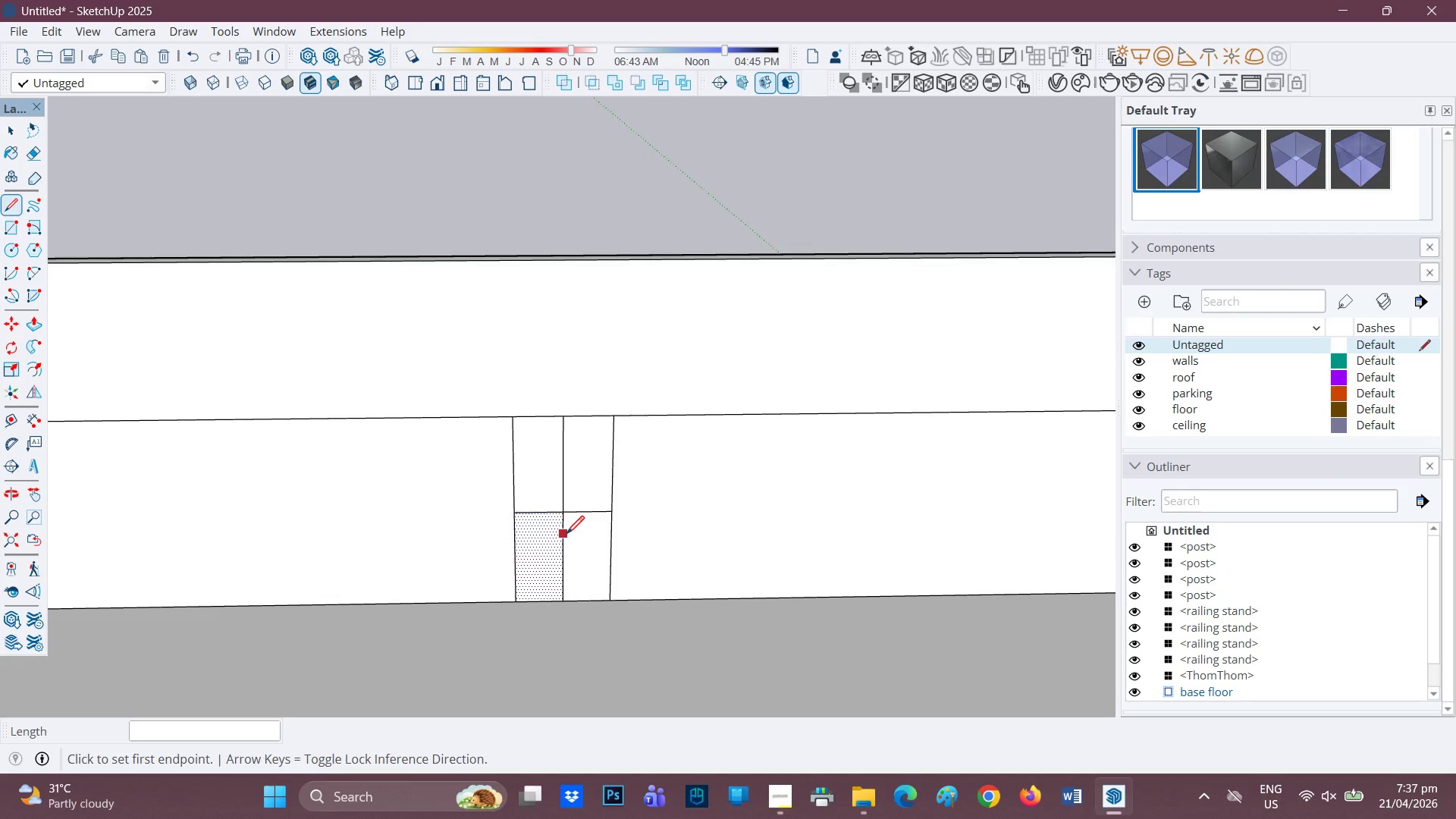 
left_click_drag(start_coordinate=[562, 514], to_coordinate=[566, 525])
 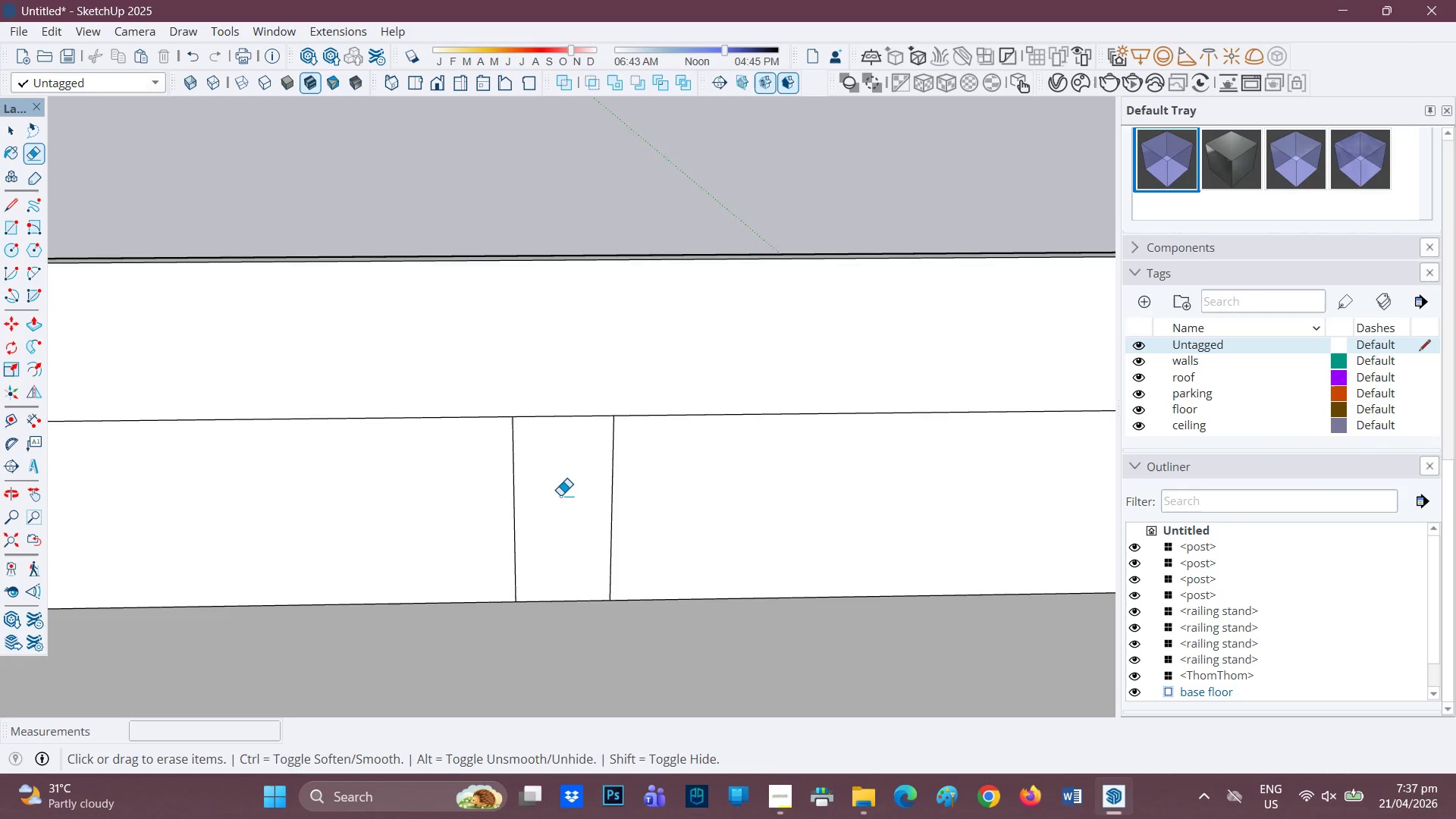 
scroll: coordinate [560, 497], scroll_direction: up, amount: 1.0
 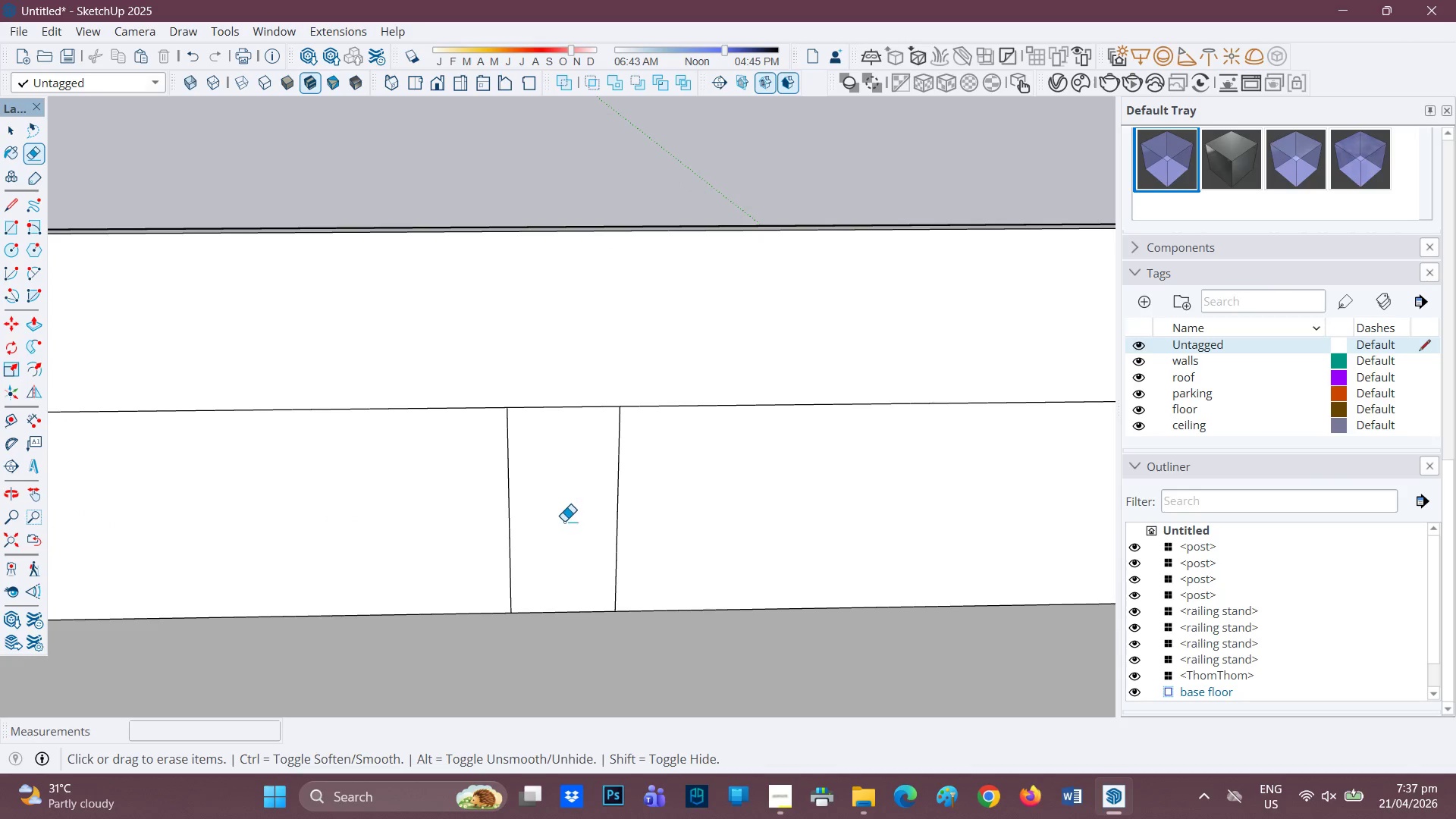 
key(P)
 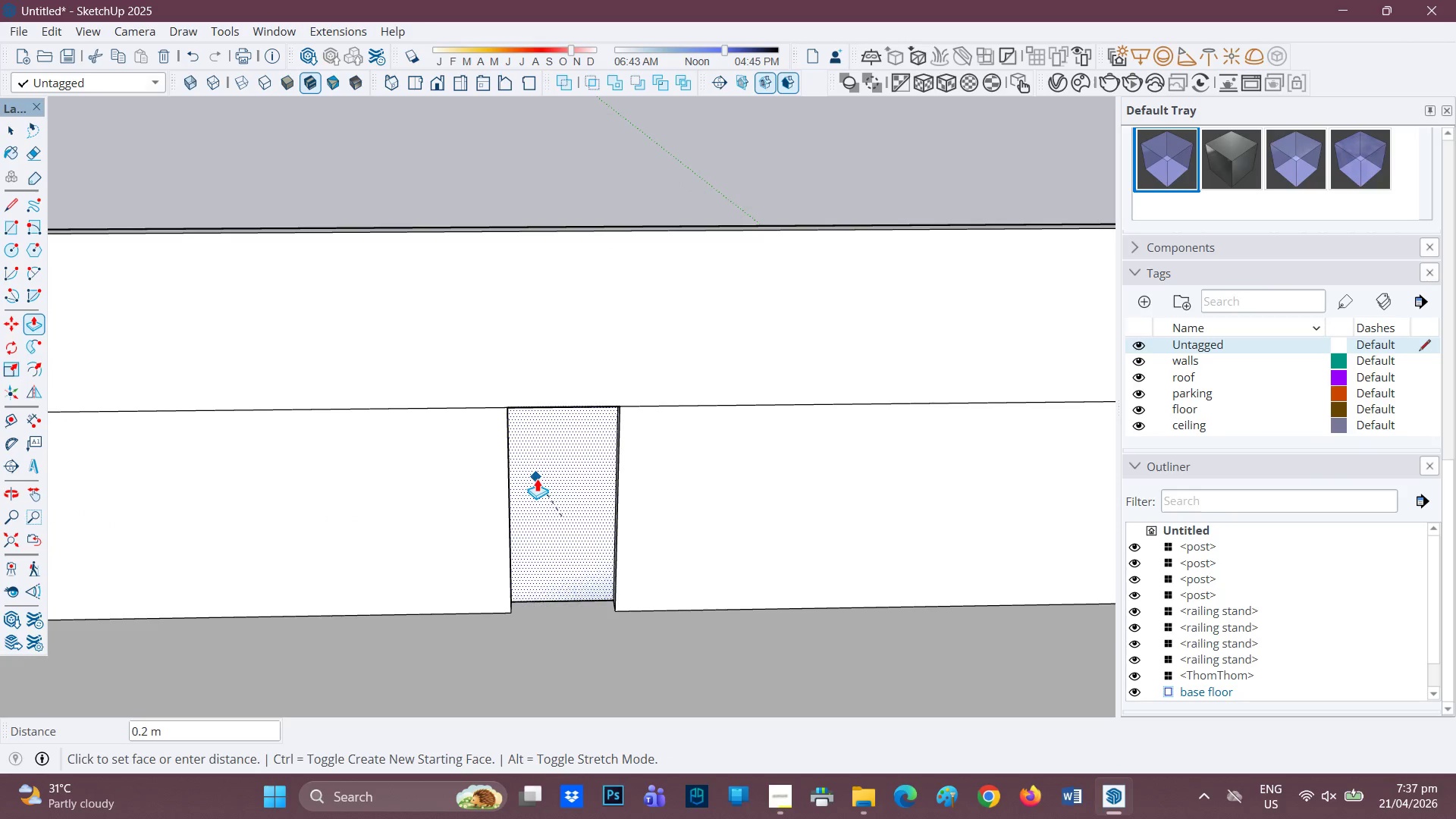 
left_click([538, 479])
 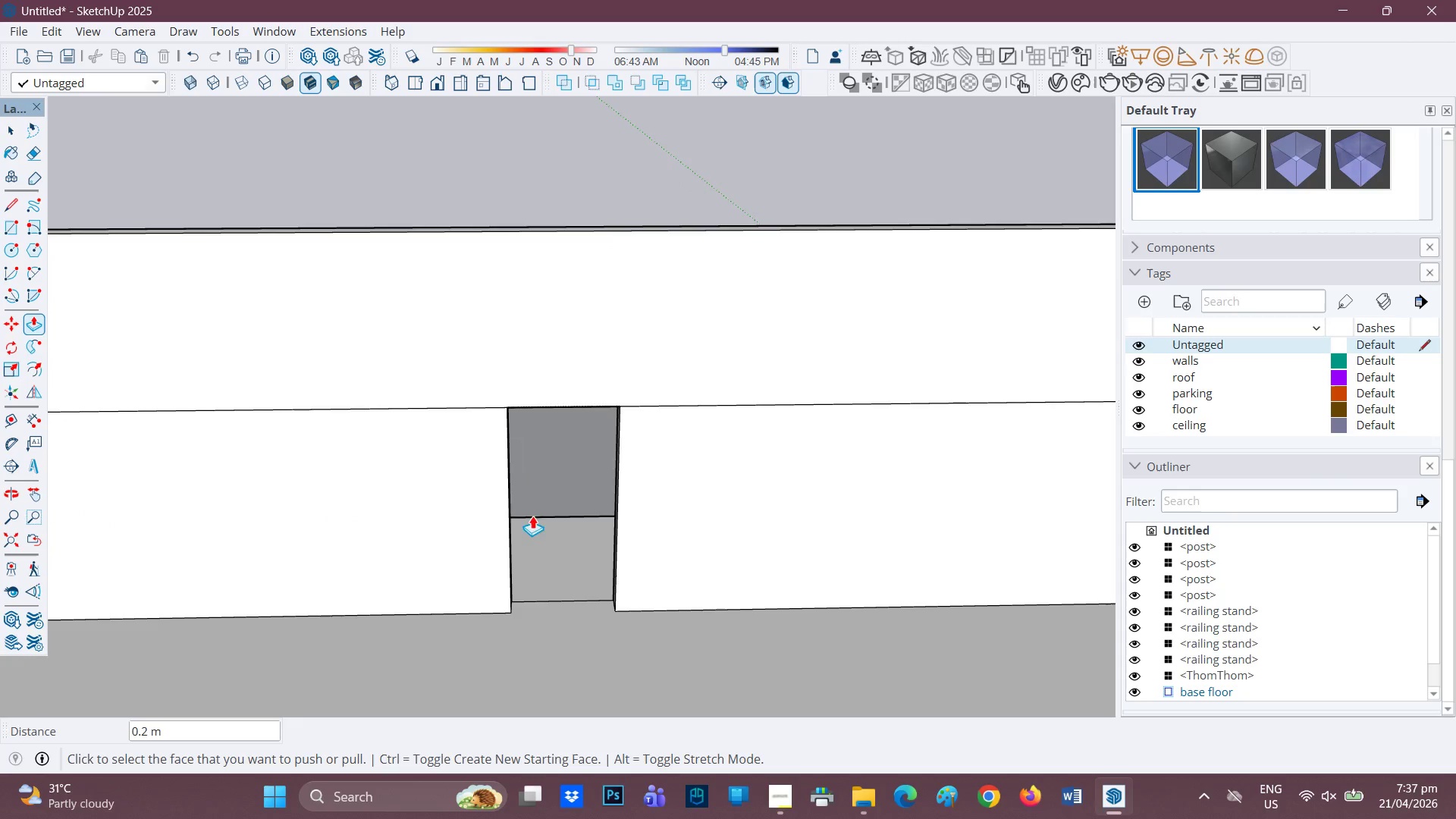 
scroll: coordinate [519, 542], scroll_direction: down, amount: 9.0
 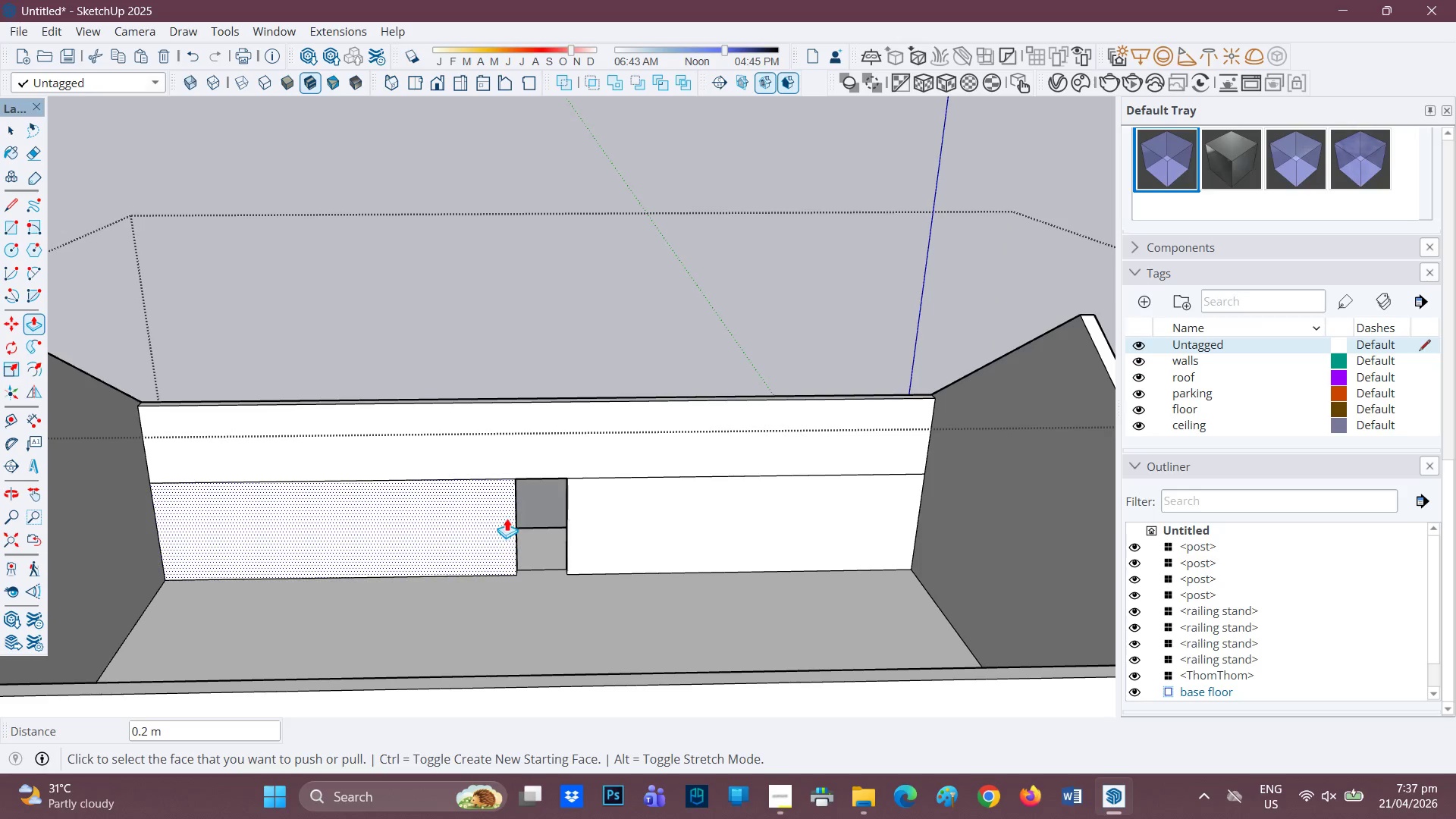 
key(H)
 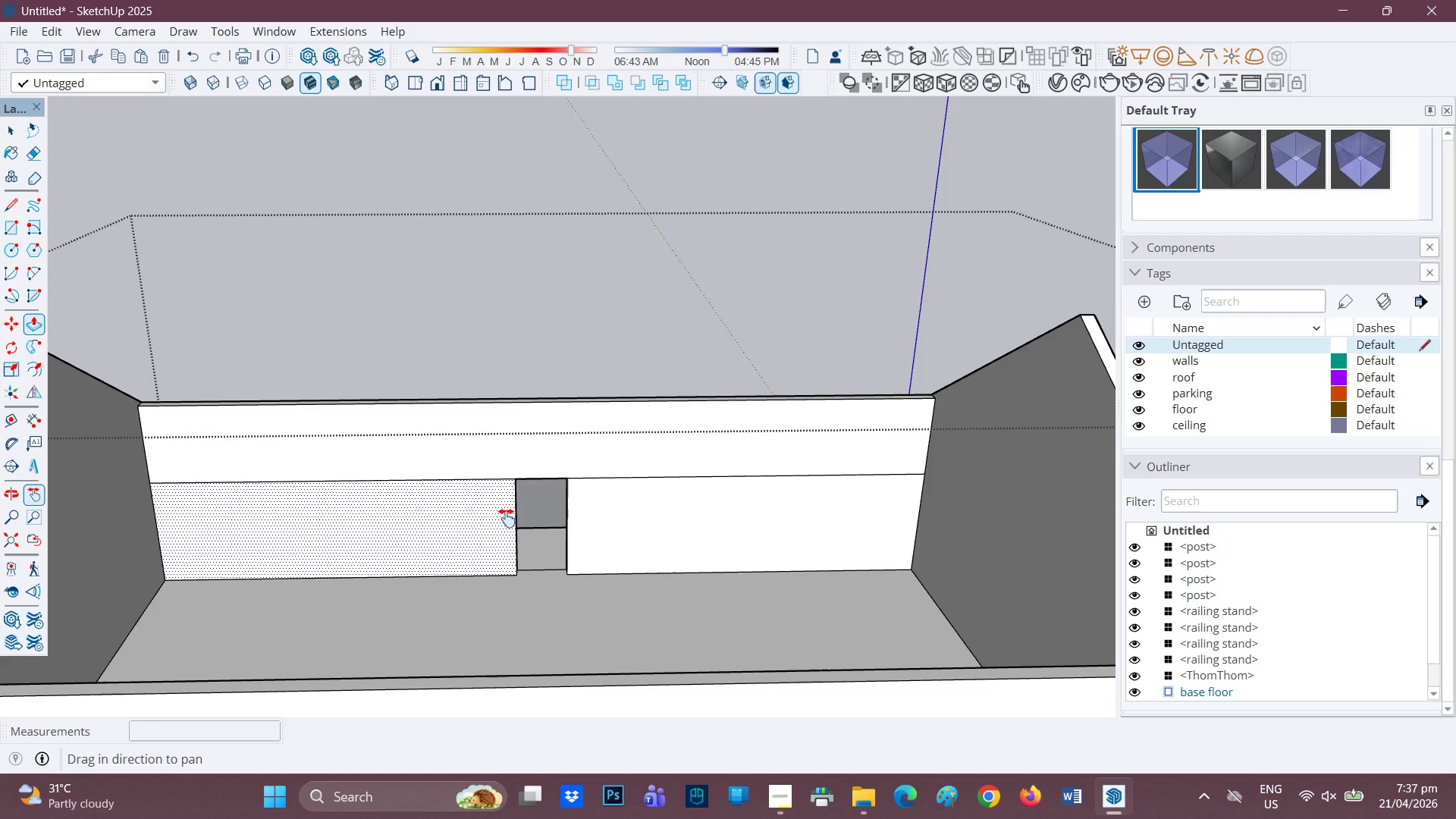 
left_click_drag(start_coordinate=[507, 518], to_coordinate=[613, 520])
 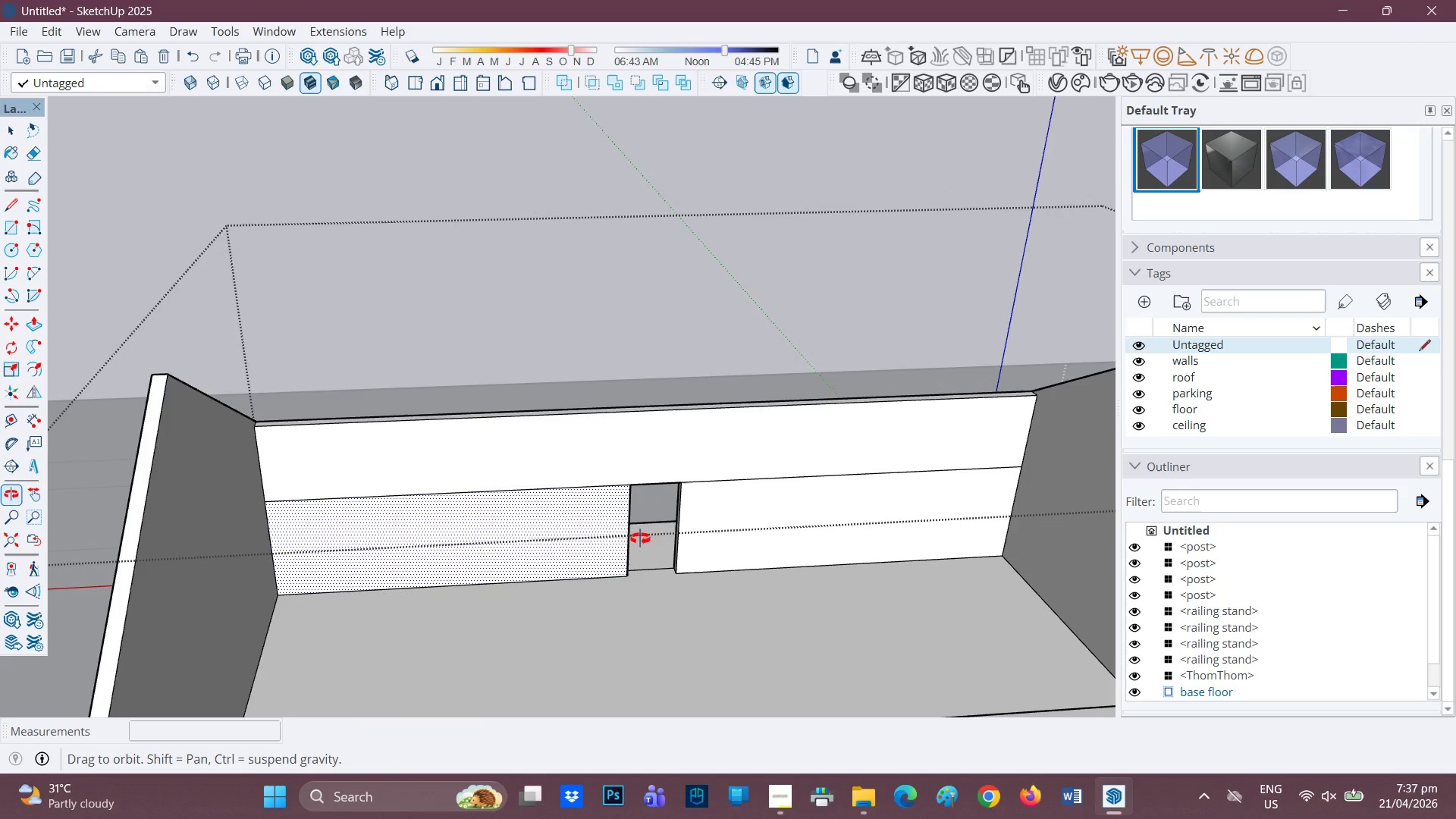 
scroll: coordinate [655, 496], scroll_direction: up, amount: 2.0
 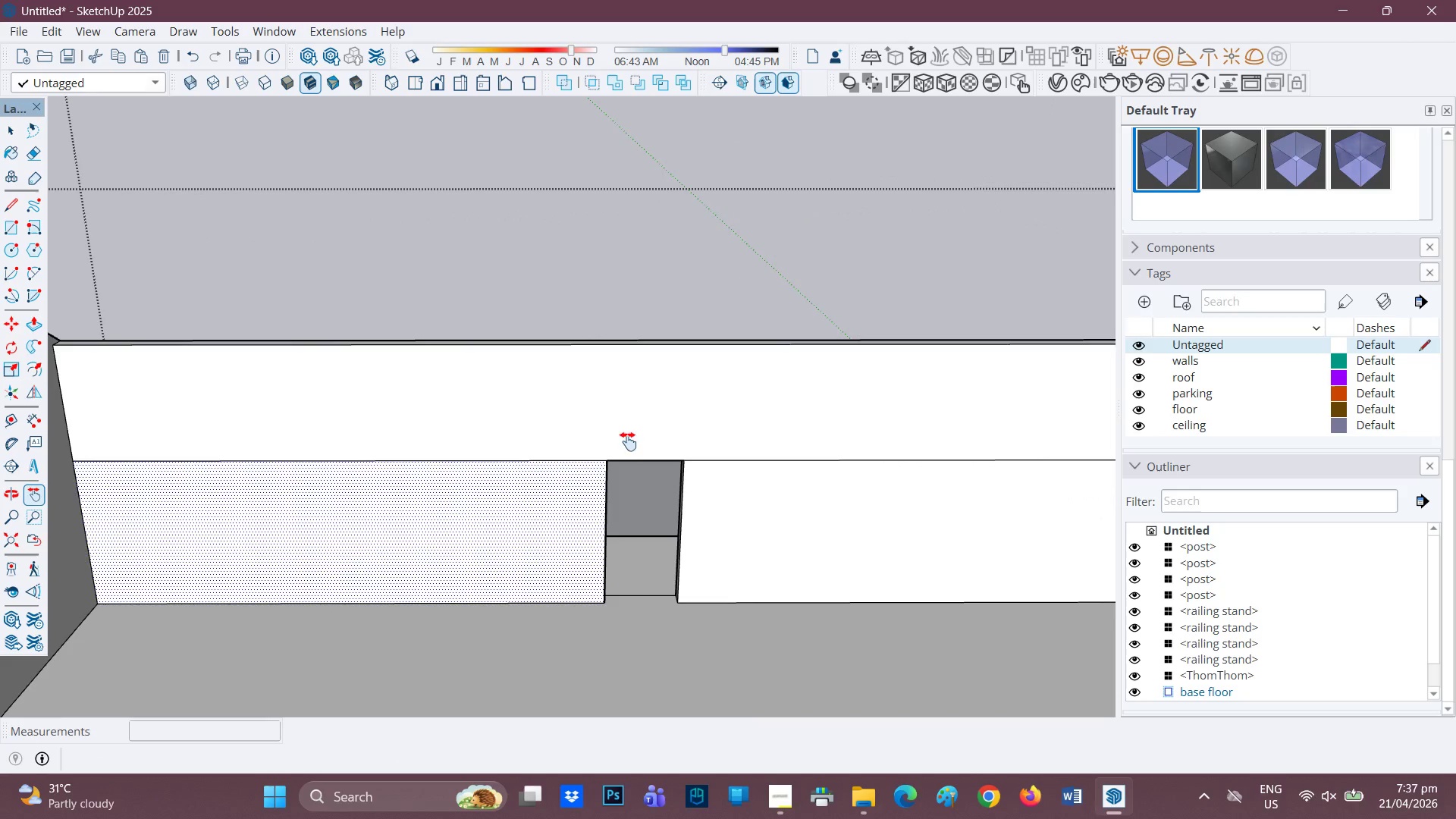 
scroll: coordinate [680, 479], scroll_direction: down, amount: 2.0
 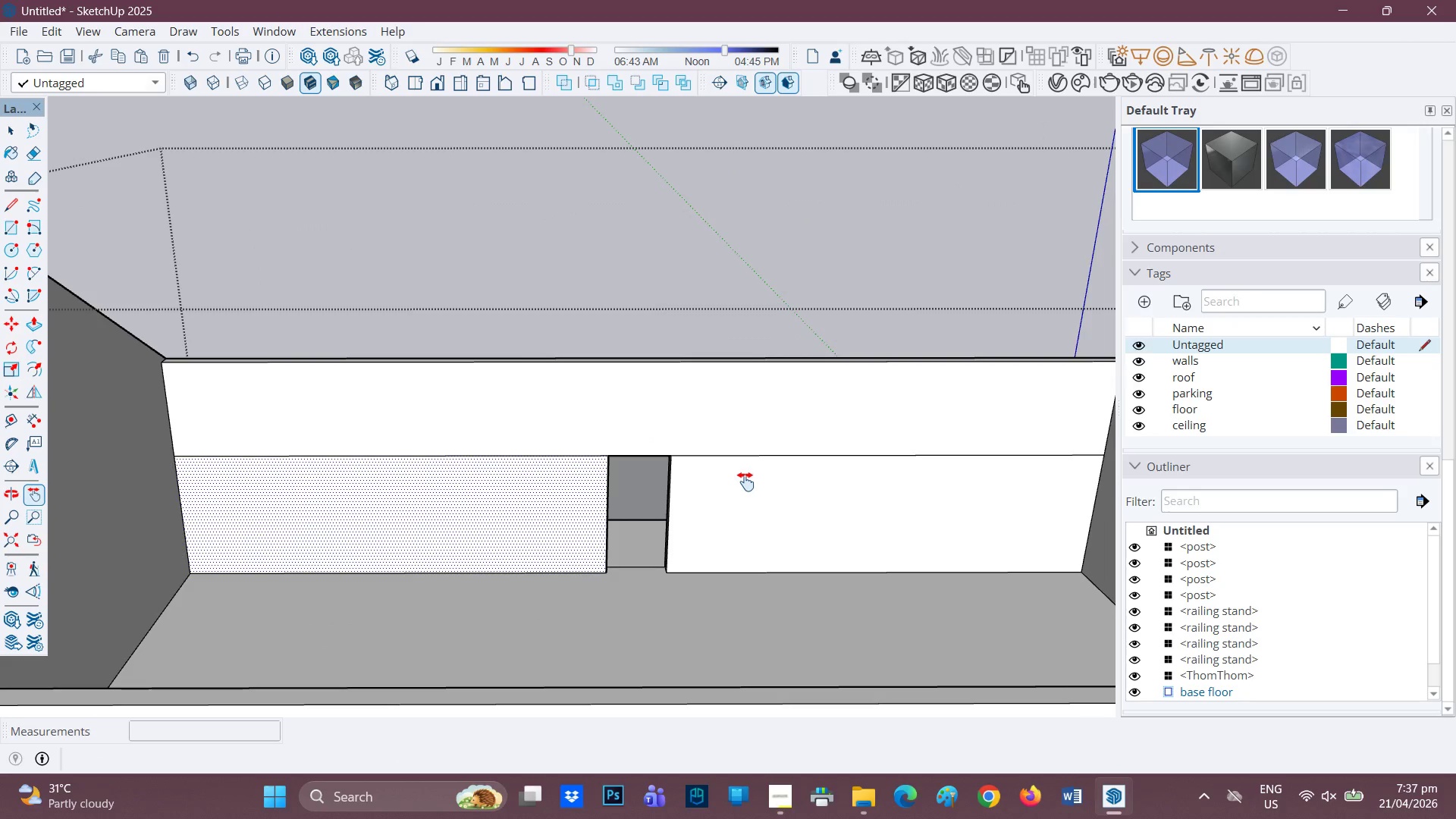 
key(L)
 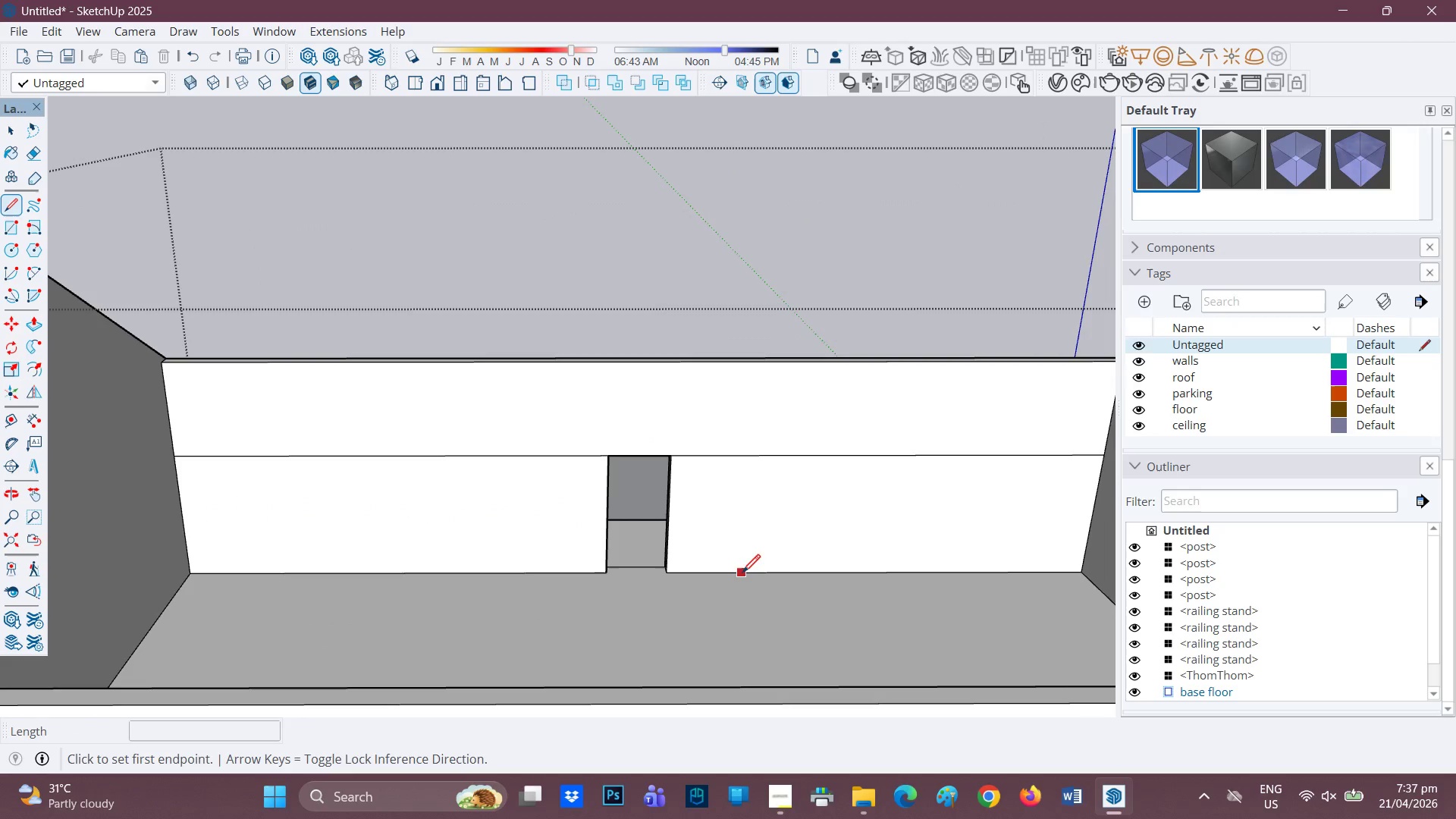 
left_click([742, 574])
 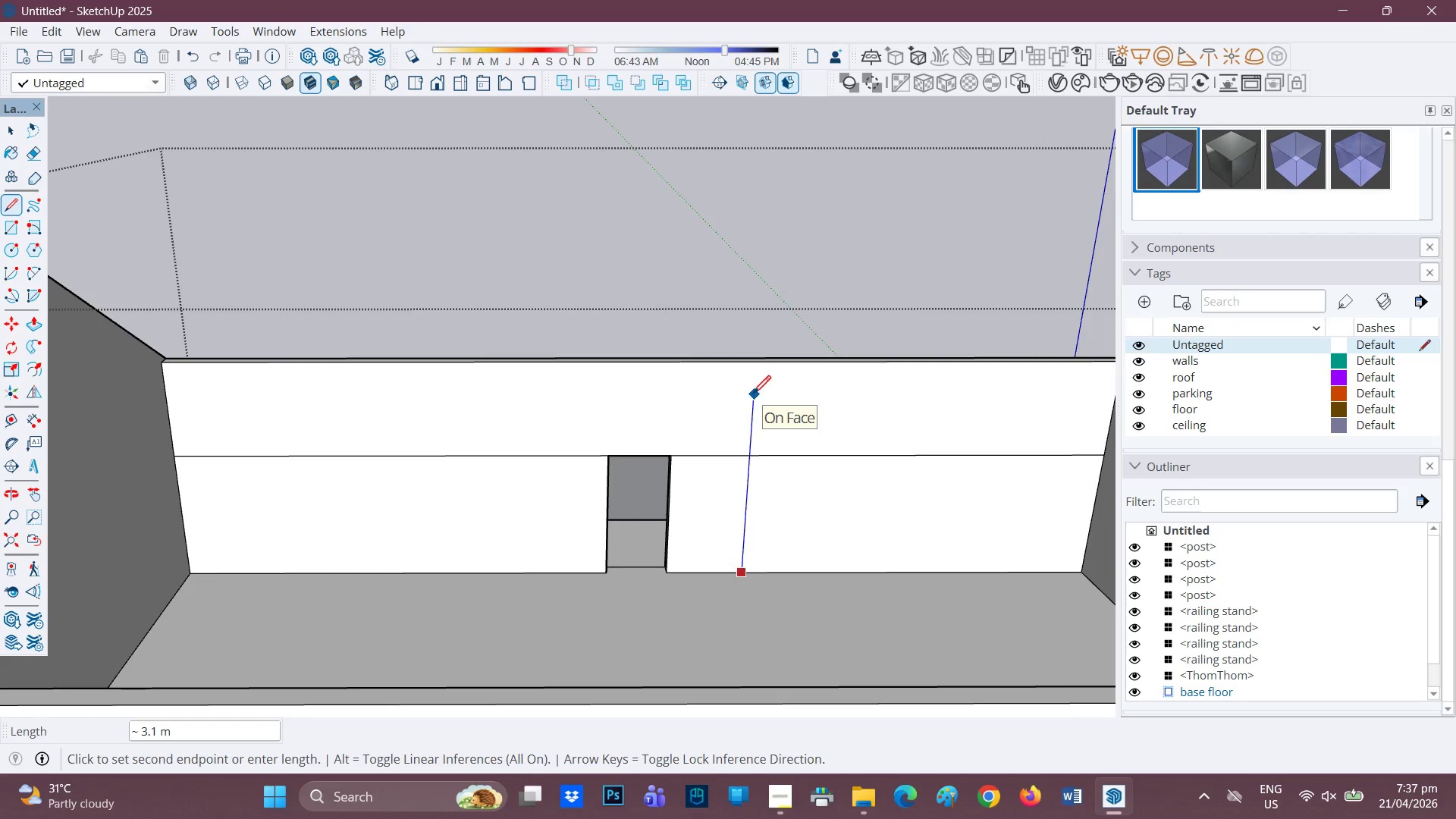 
key(2)
 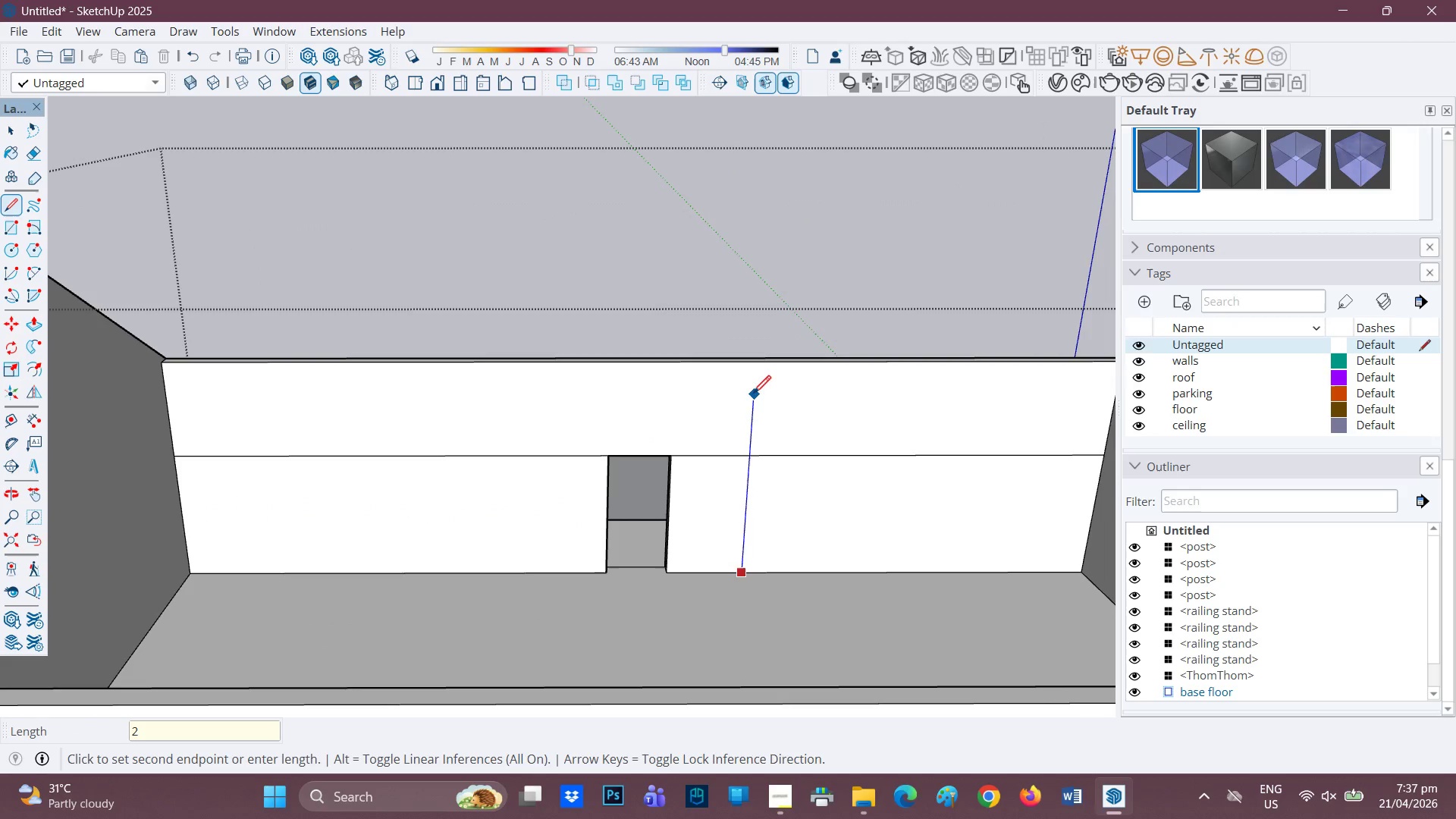 
key(Period)
 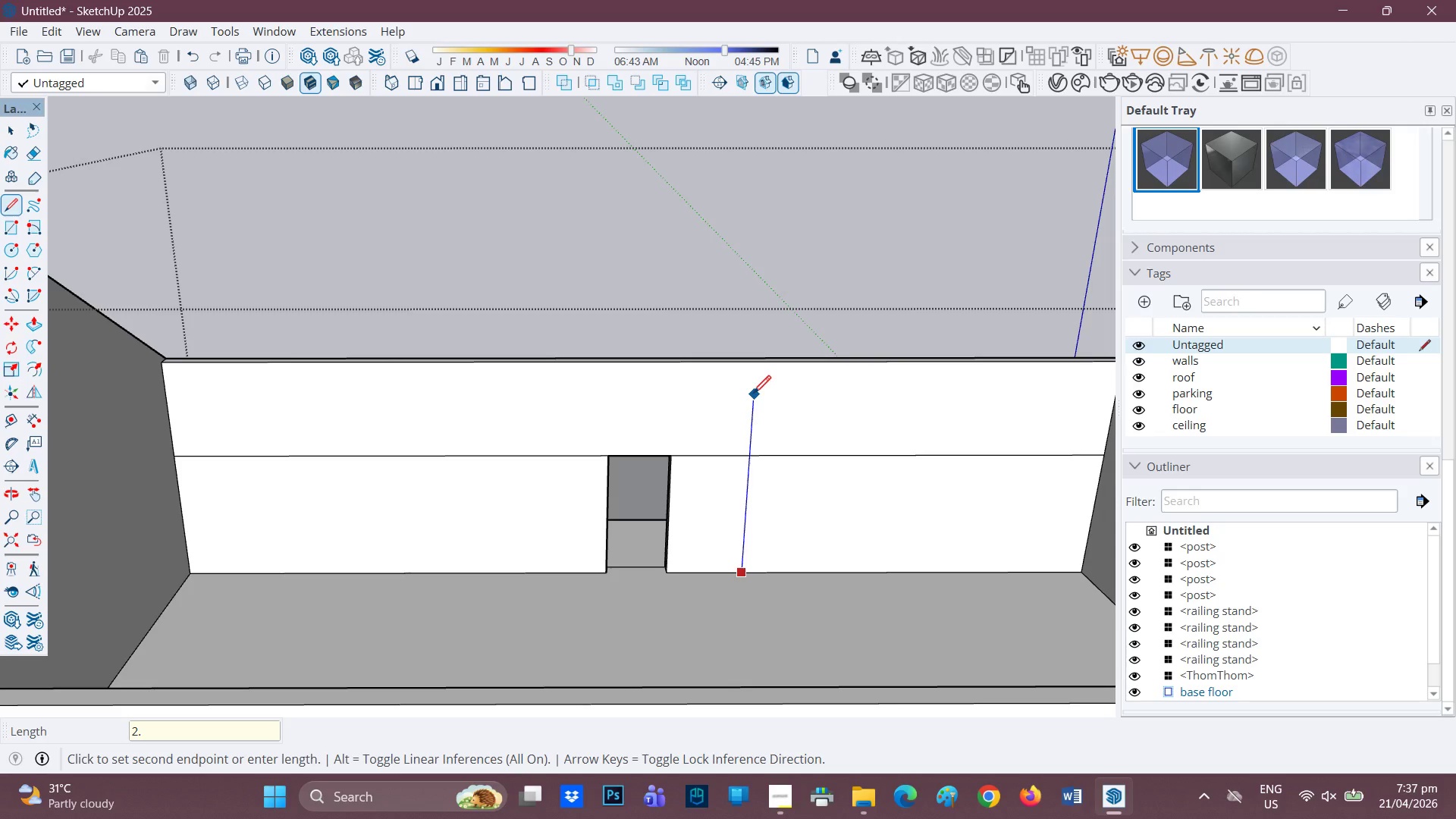 
key(1)
 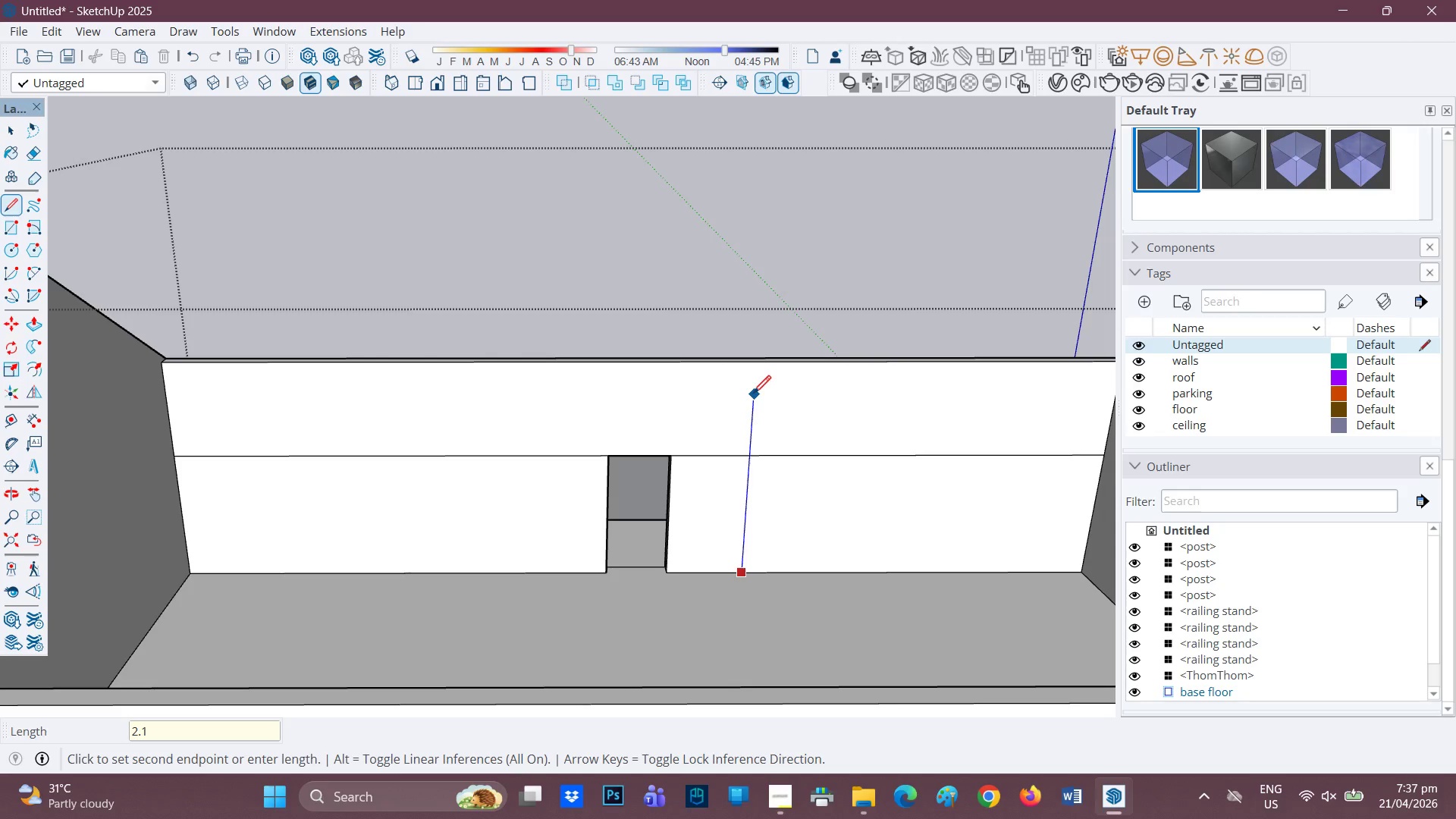 
key(Enter)
 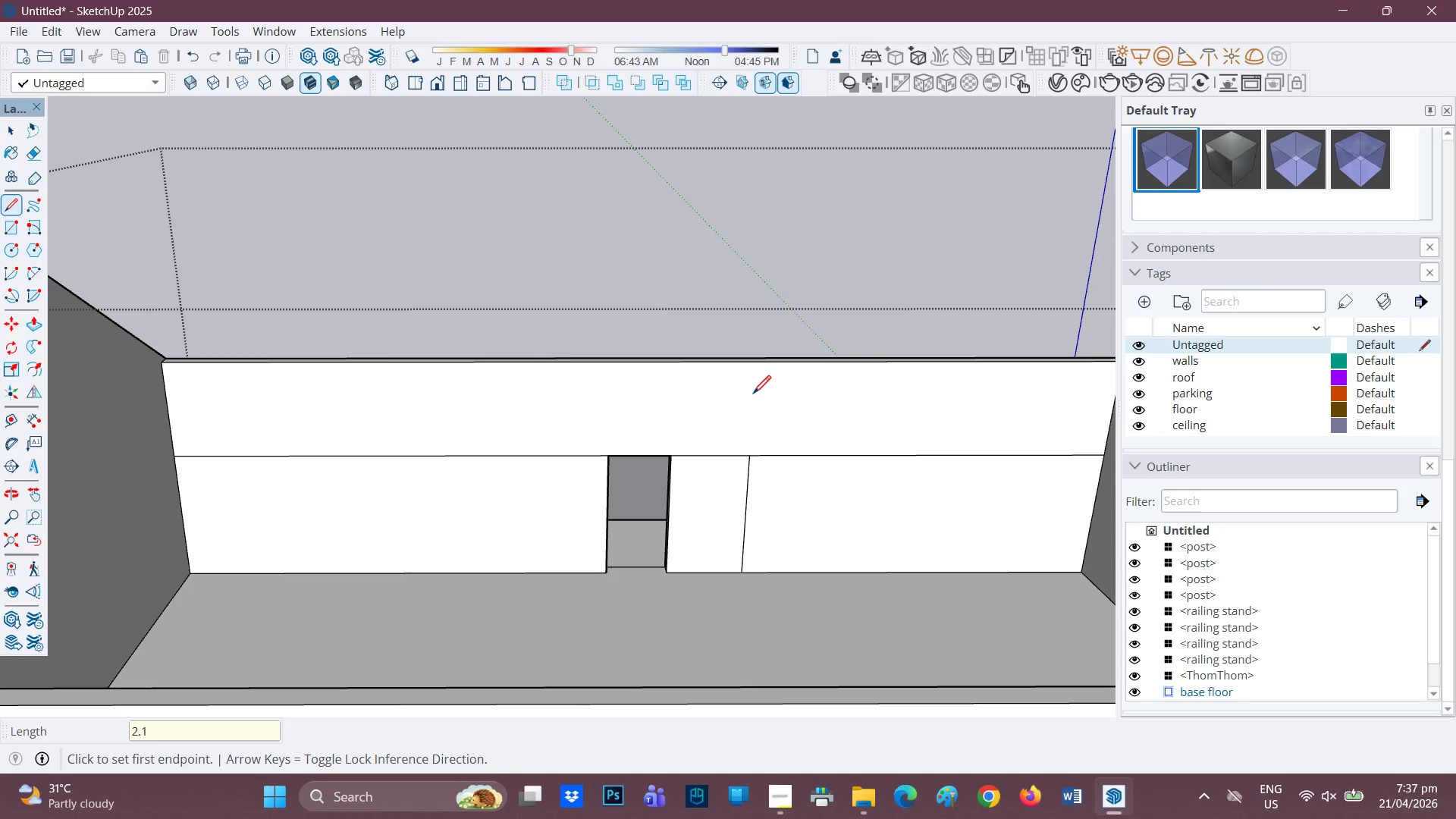 
key(Control+Z)
 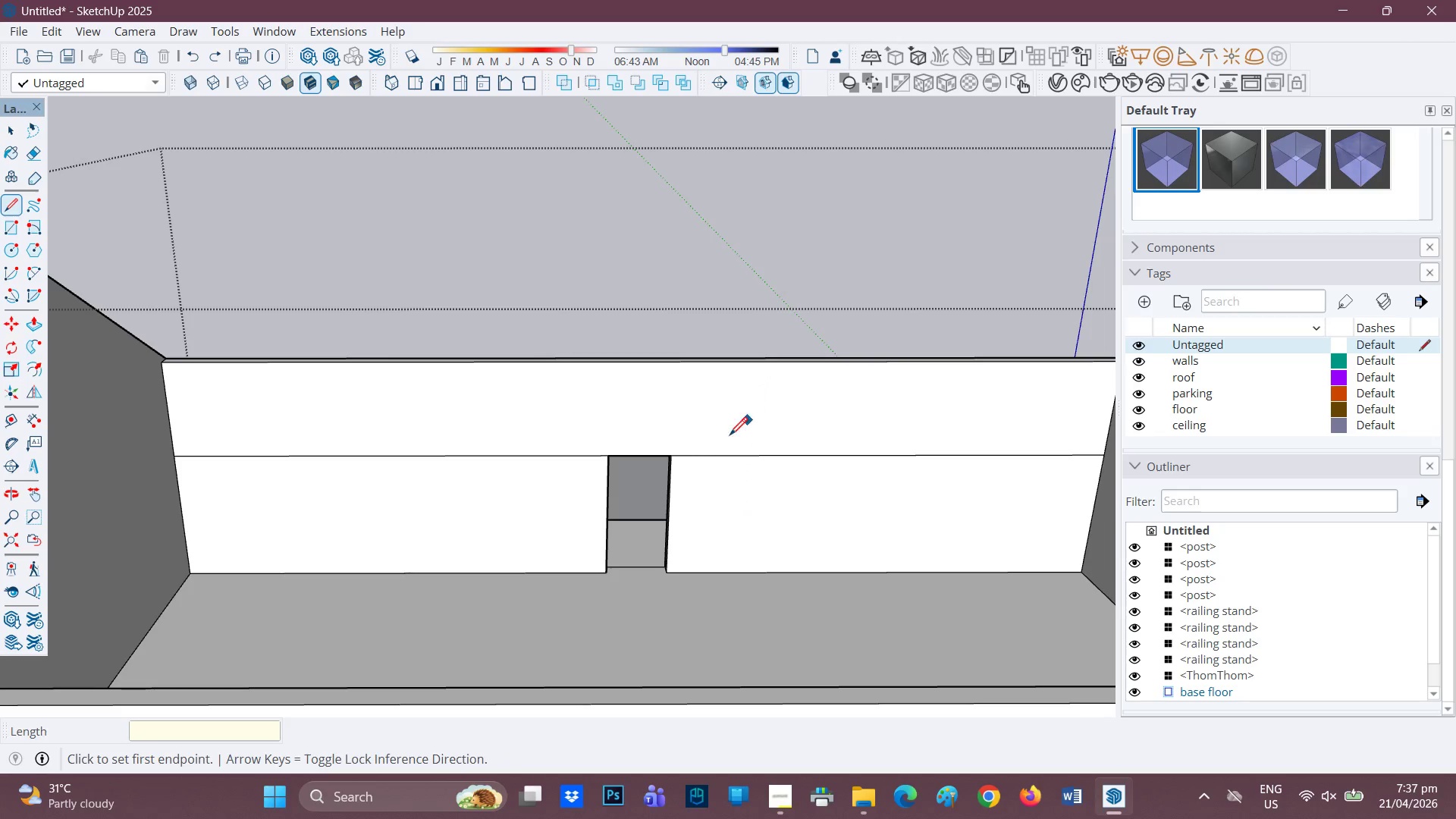 
scroll: coordinate [367, 498], scroll_direction: none, amount: 0.0
 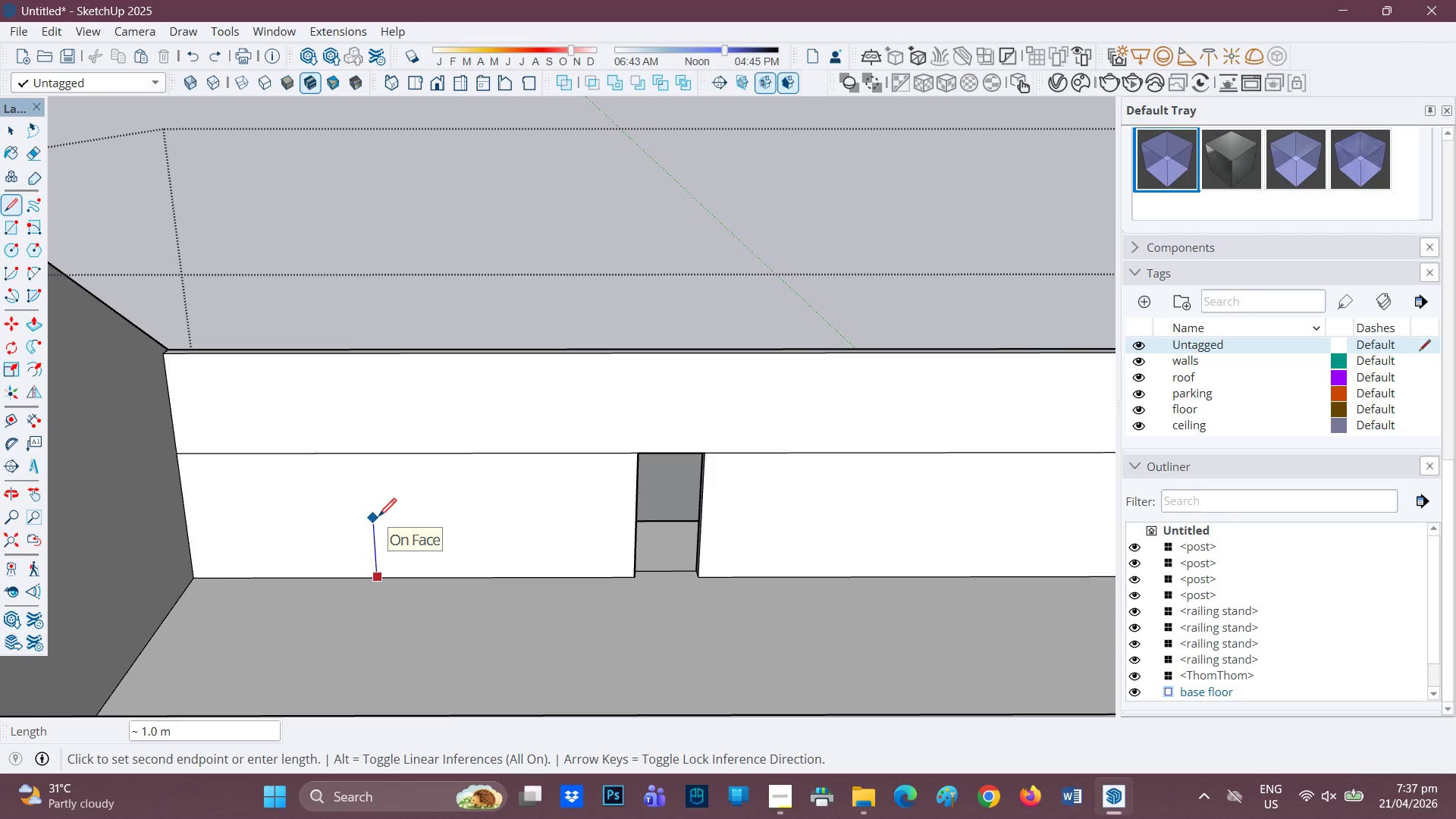 
key(Period)
 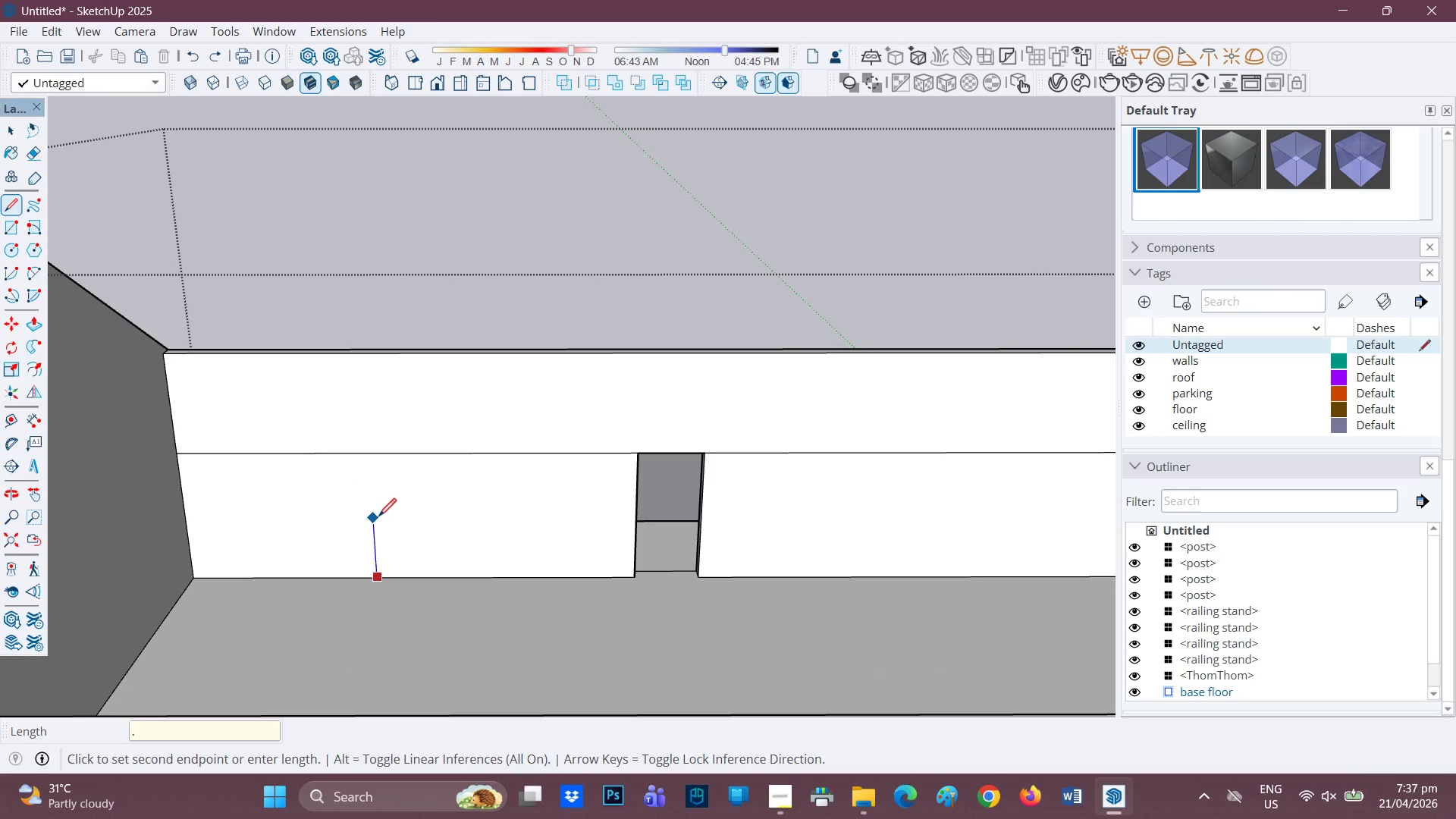 
key(6)
 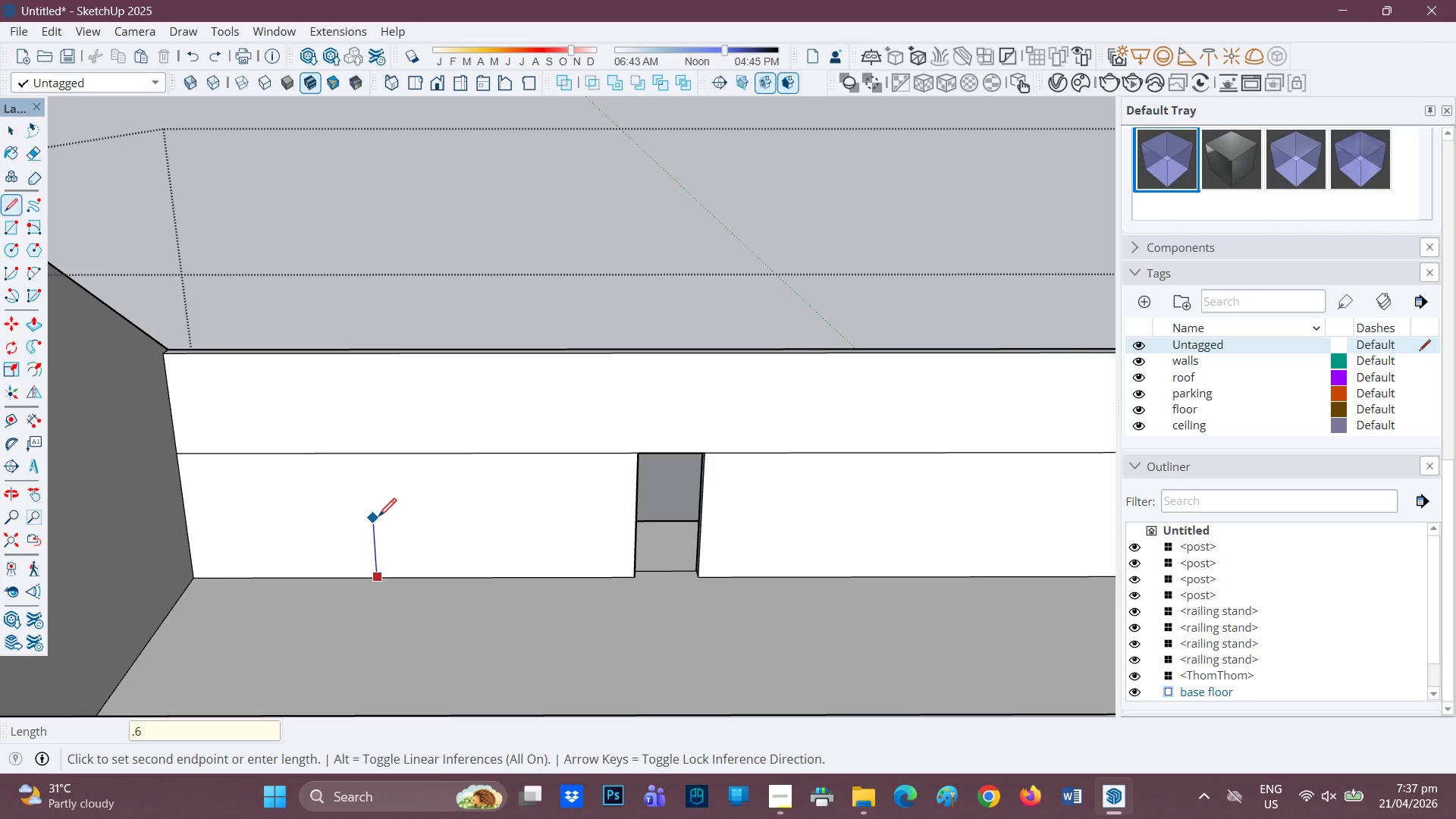 
key(Enter)
 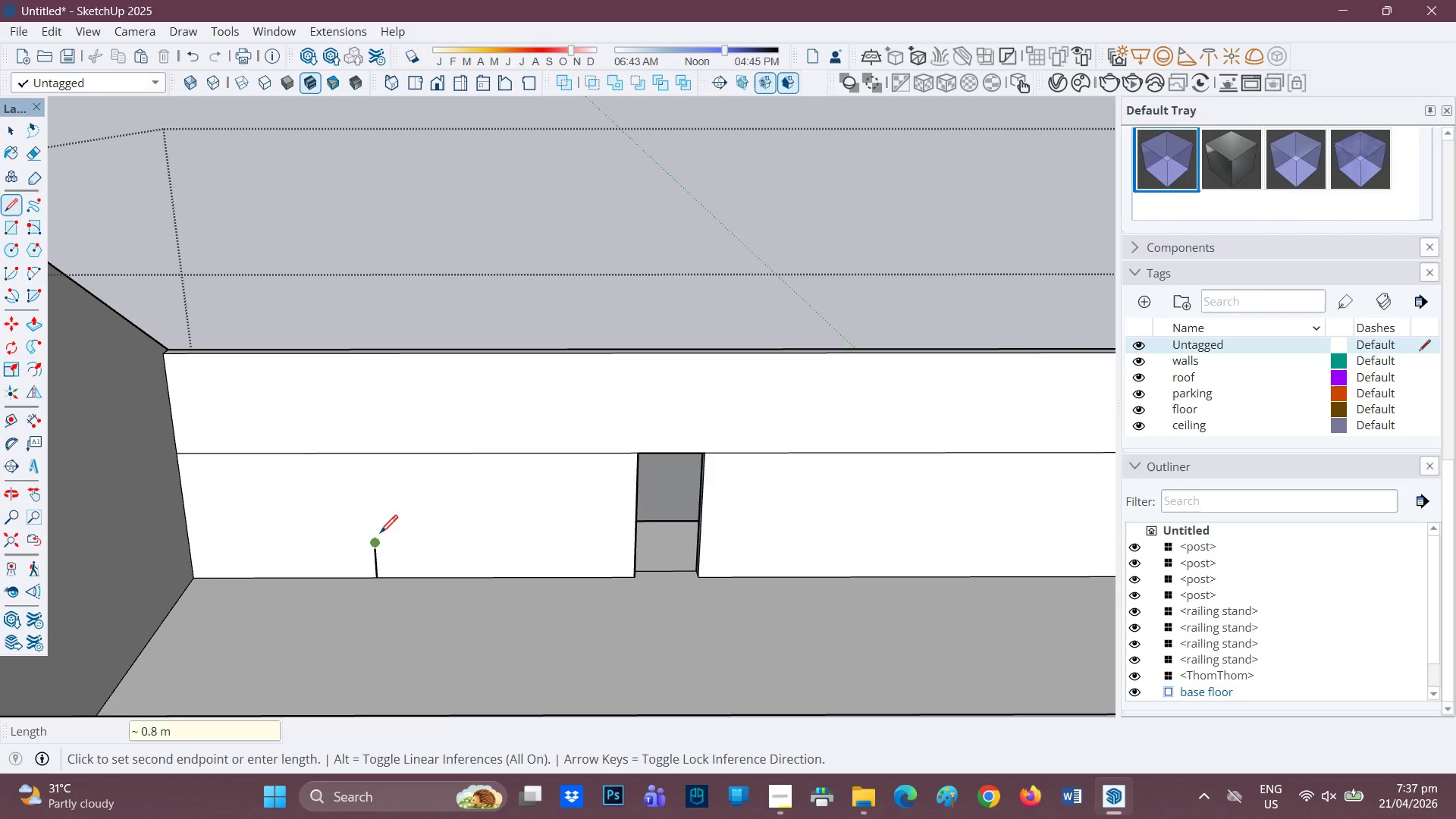 
scroll: coordinate [384, 561], scroll_direction: up, amount: 1.0
 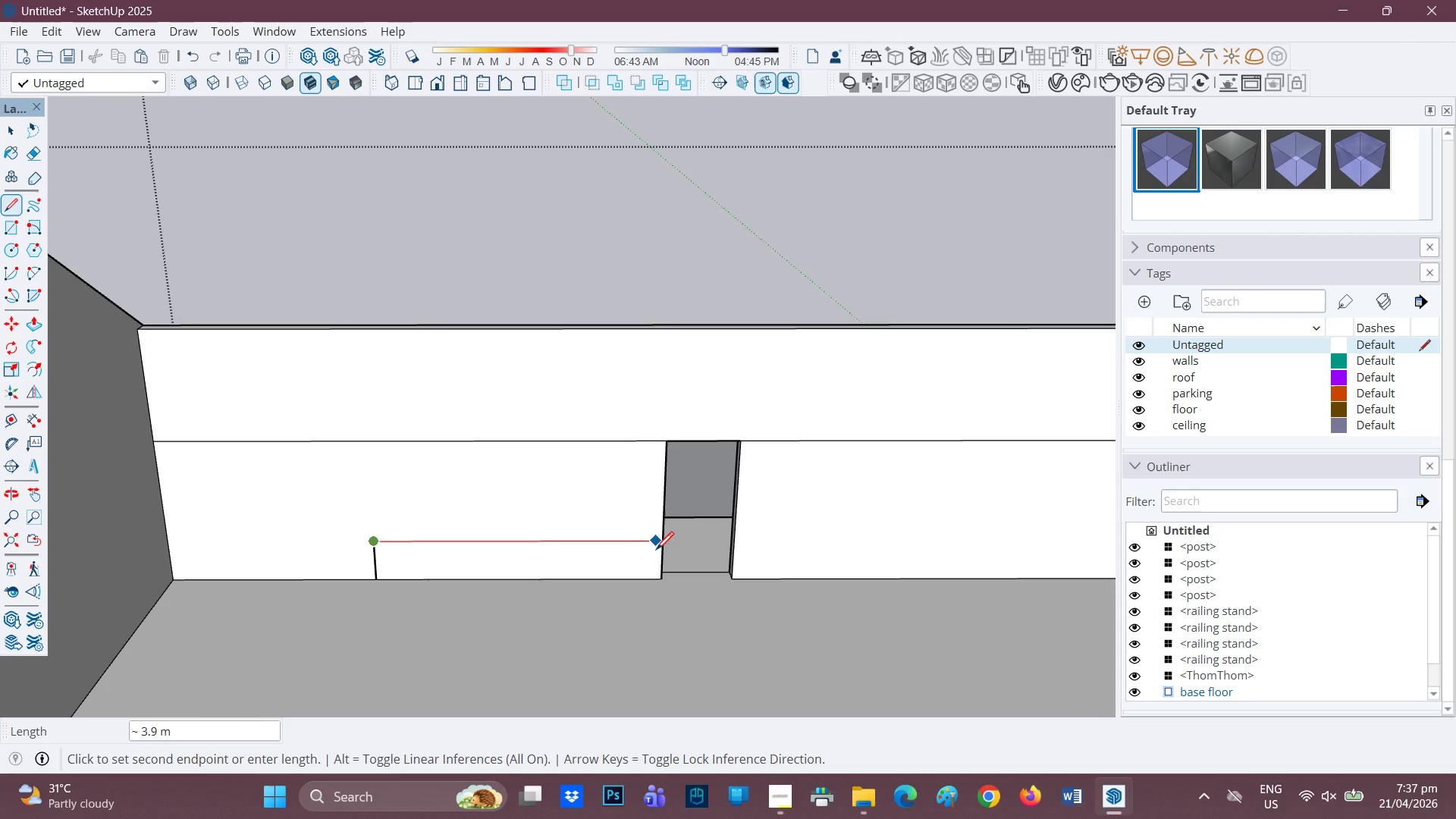 
left_click([664, 551])
 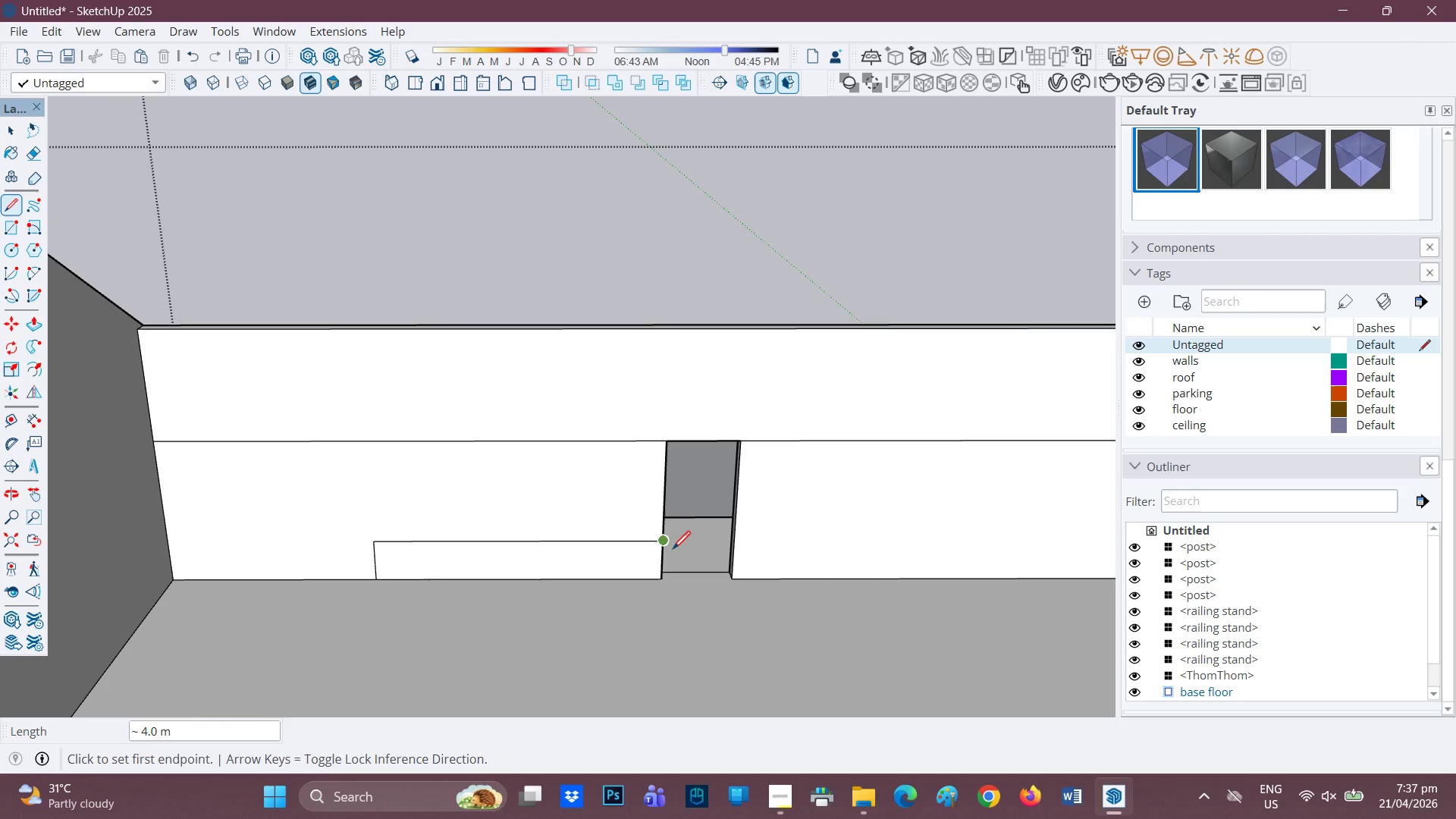 
wait(12.58)
 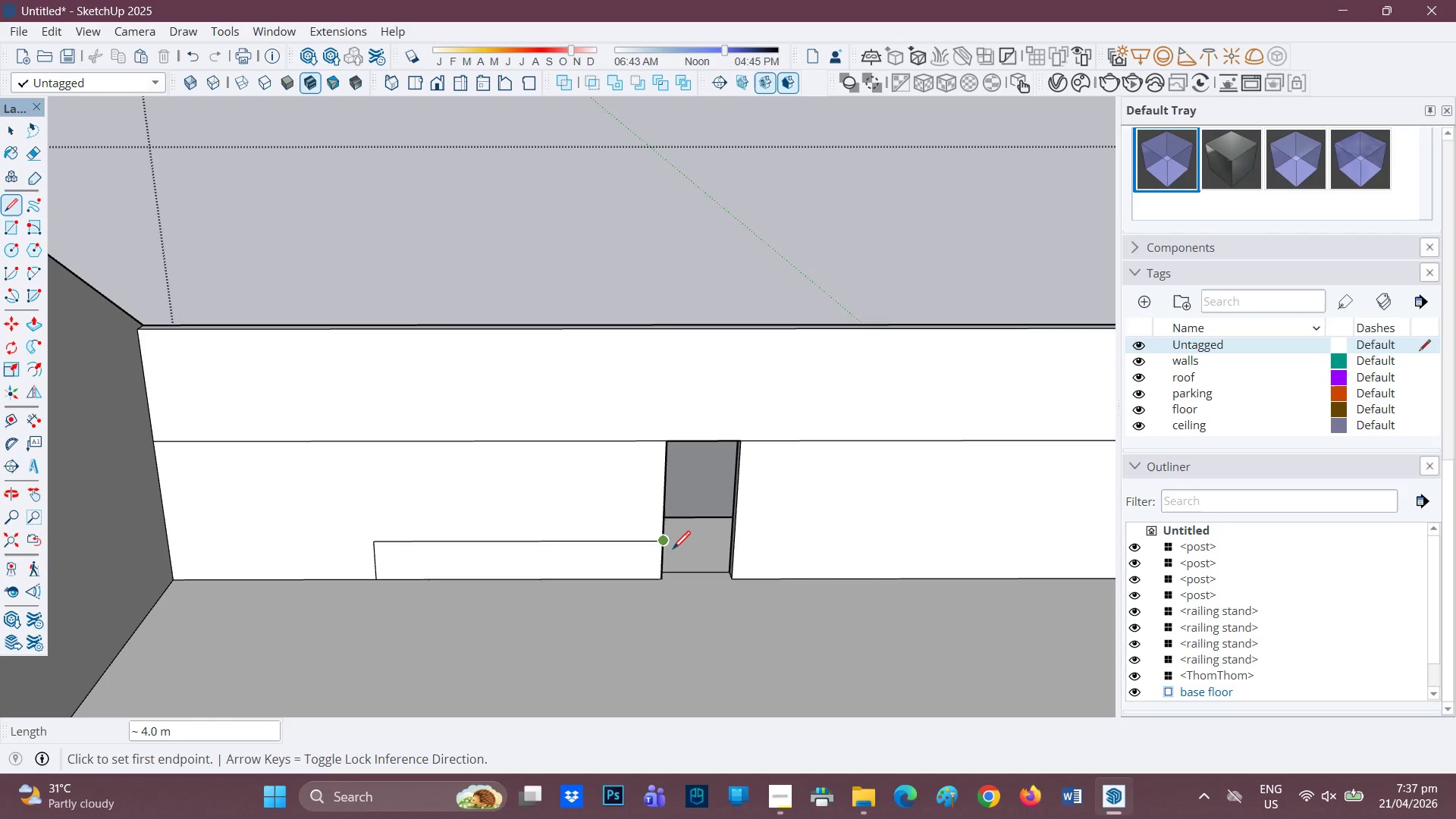 
key(L)
 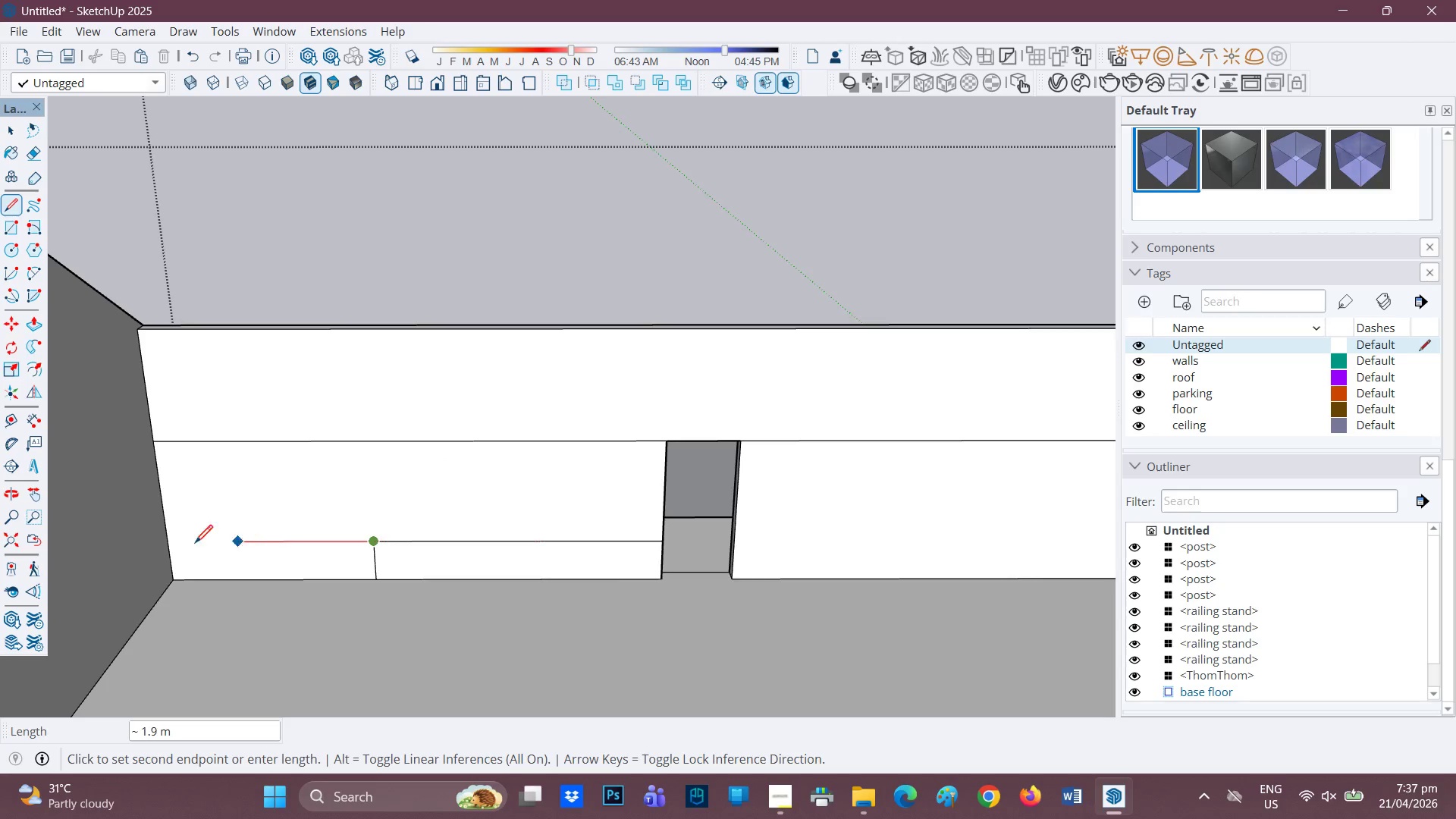 
left_click([162, 547])
 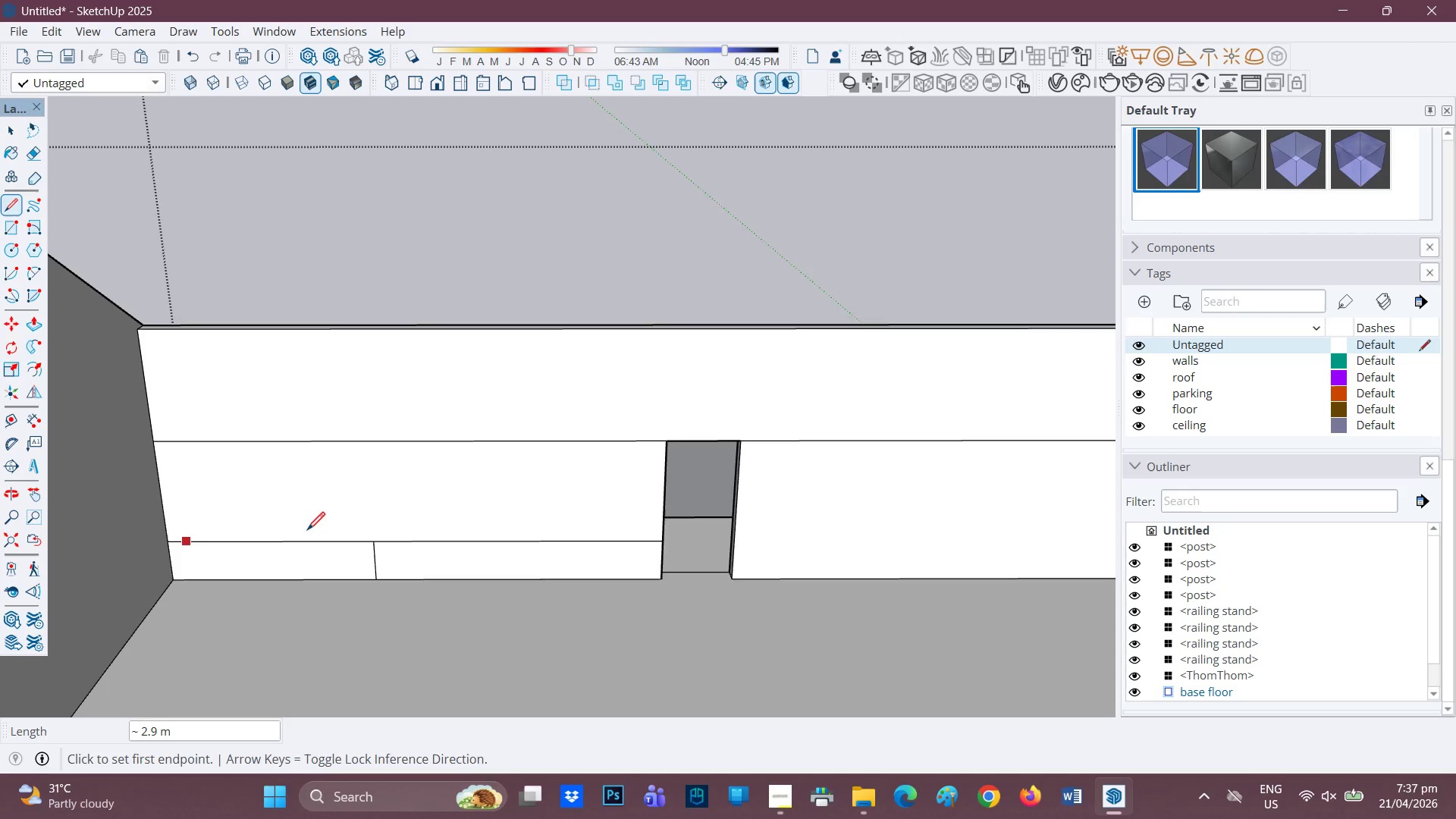 
key(H)
 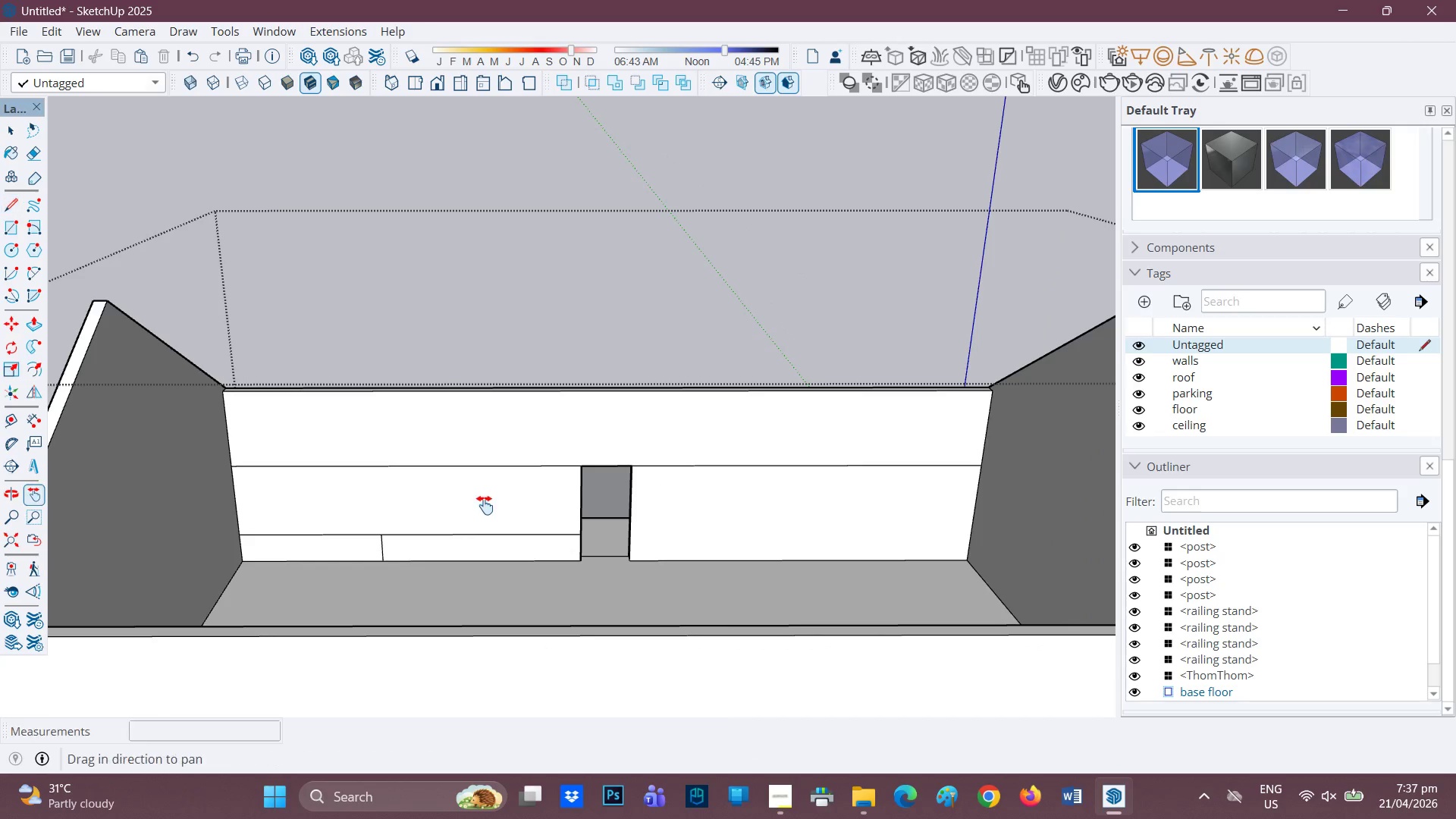 
scroll: coordinate [469, 522], scroll_direction: down, amount: 4.0
 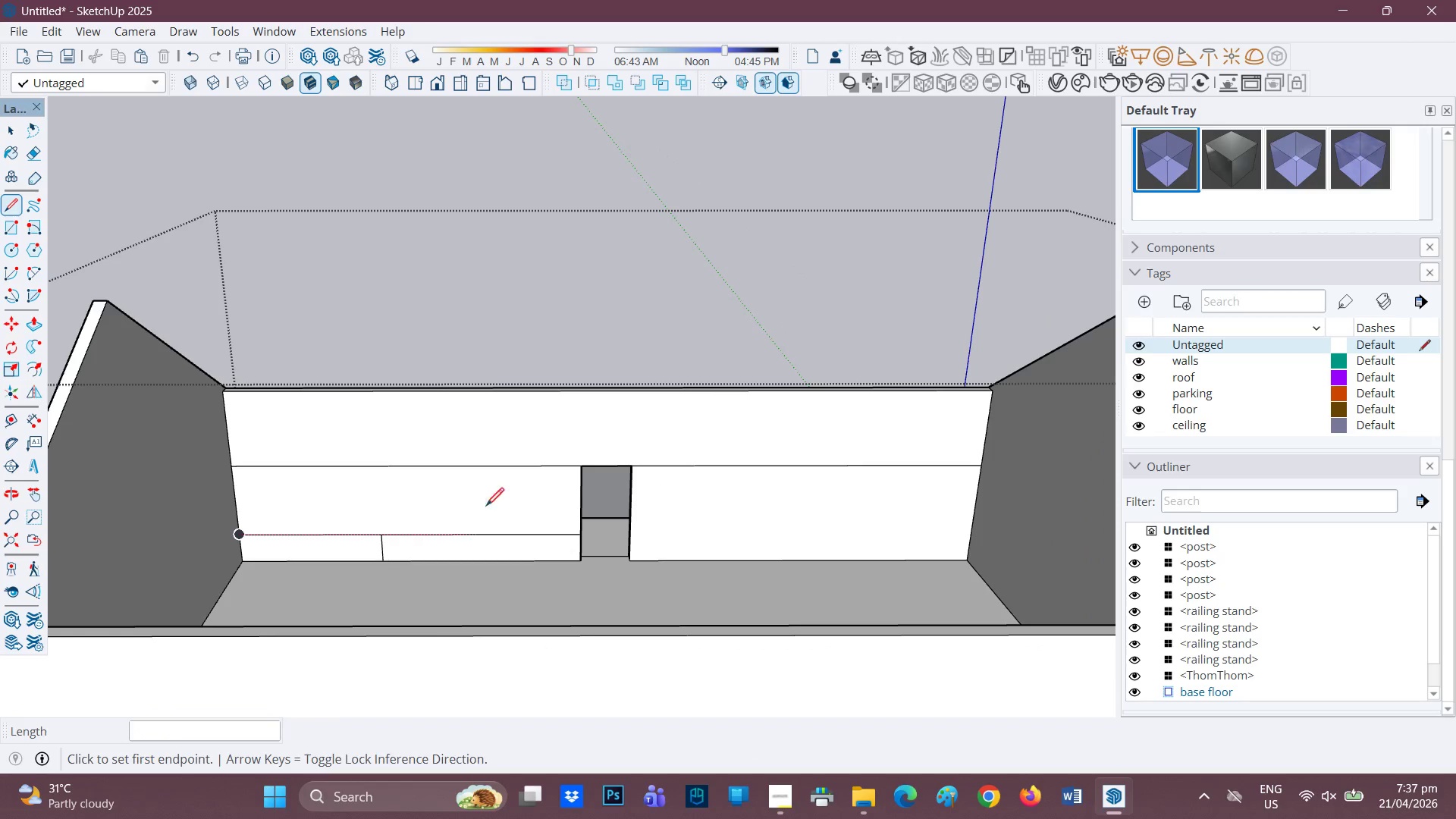 
left_click_drag(start_coordinate=[464, 505], to_coordinate=[275, 488])
 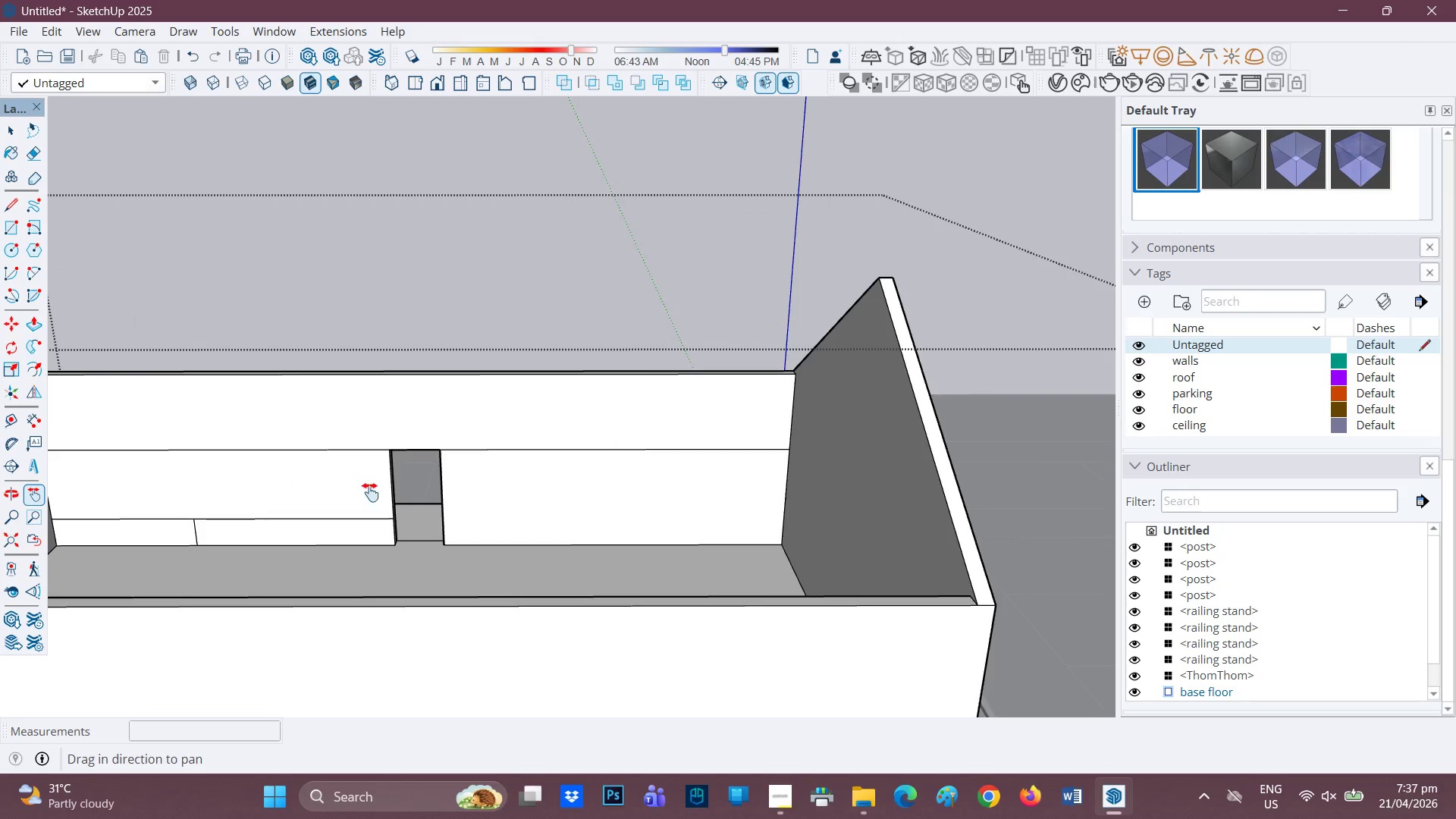 
scroll: coordinate [381, 508], scroll_direction: up, amount: 1.0
 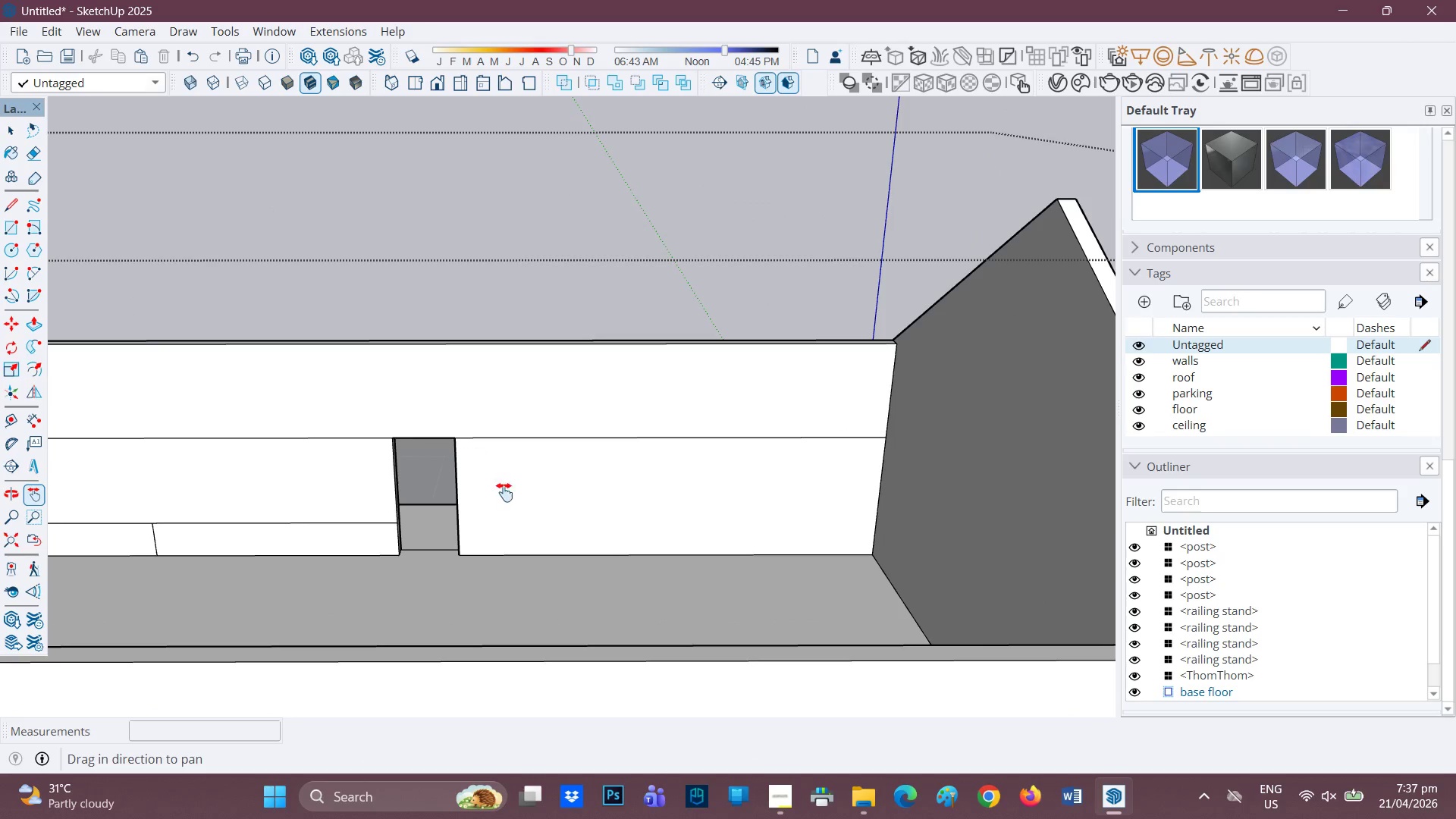 
key(L)
 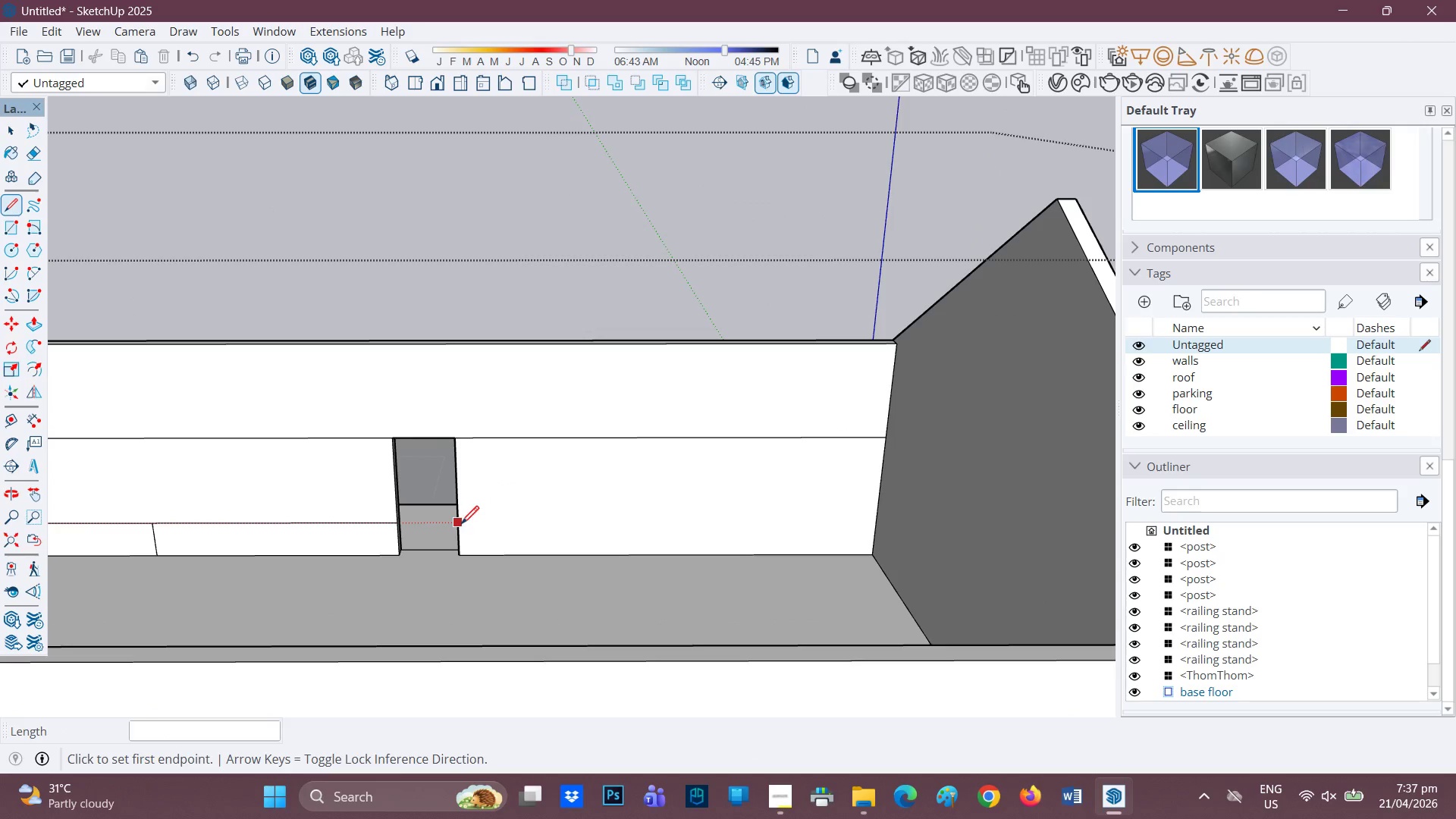 
left_click([462, 523])
 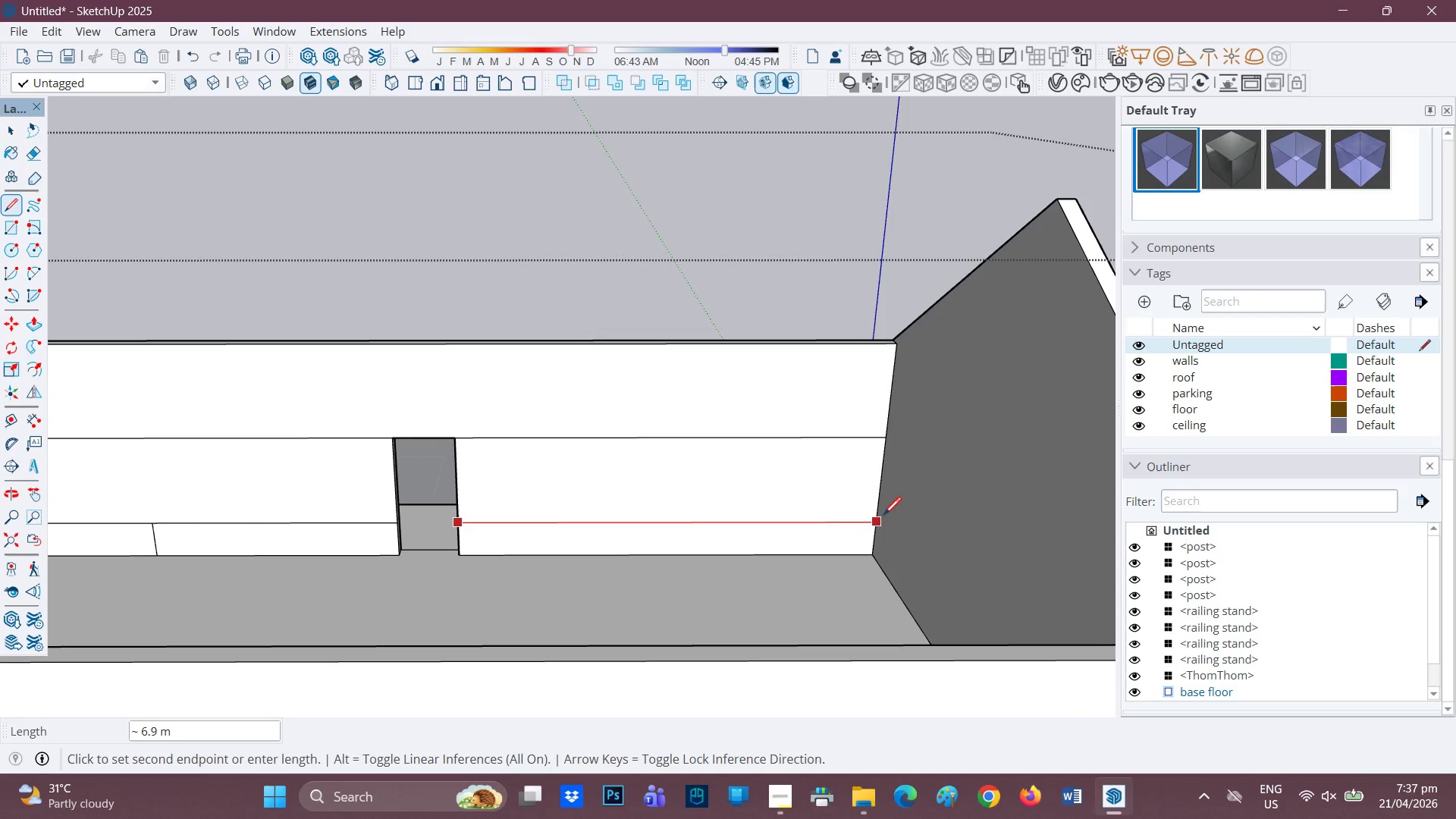 
left_click([882, 516])
 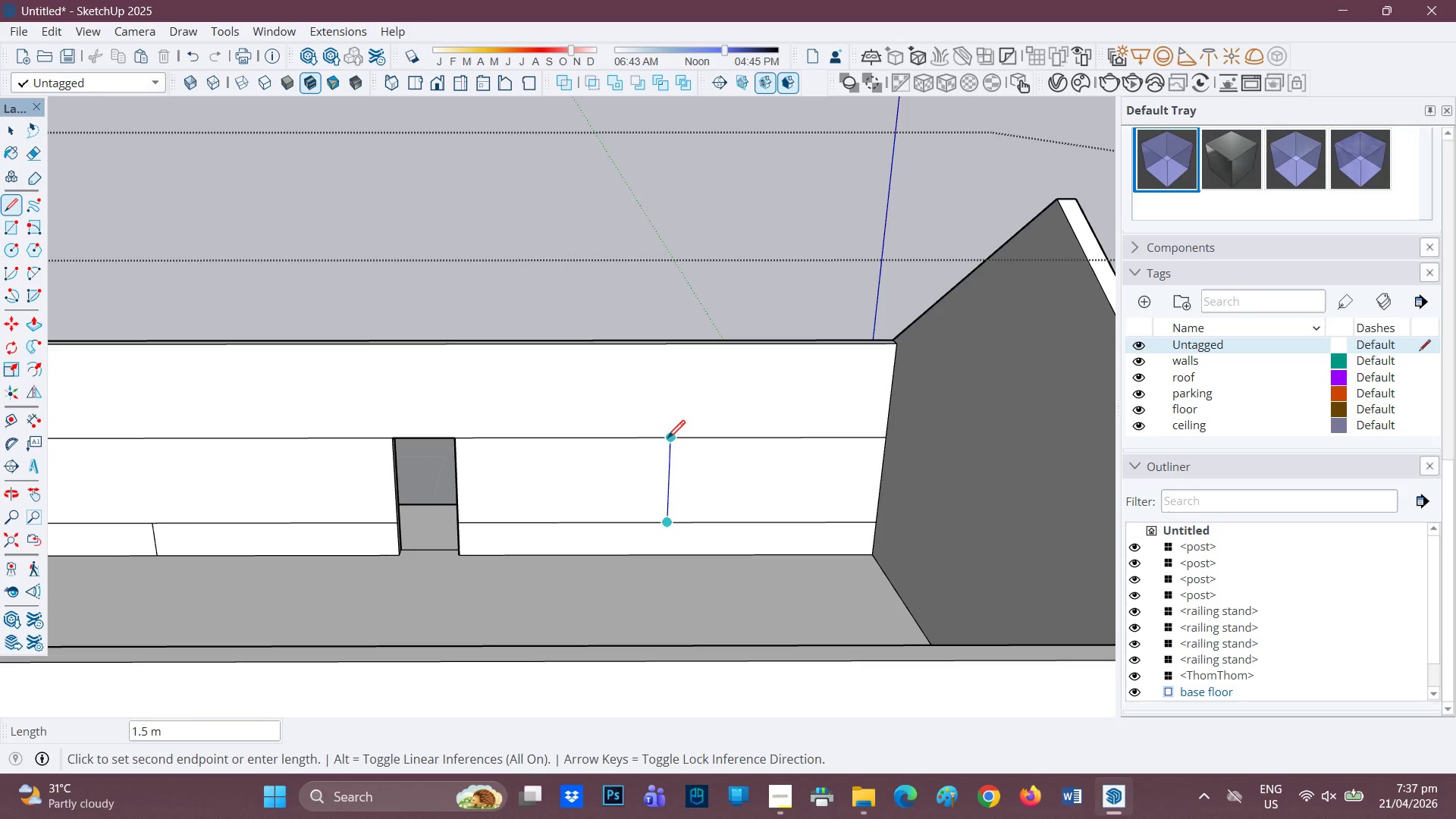 
key(H)
 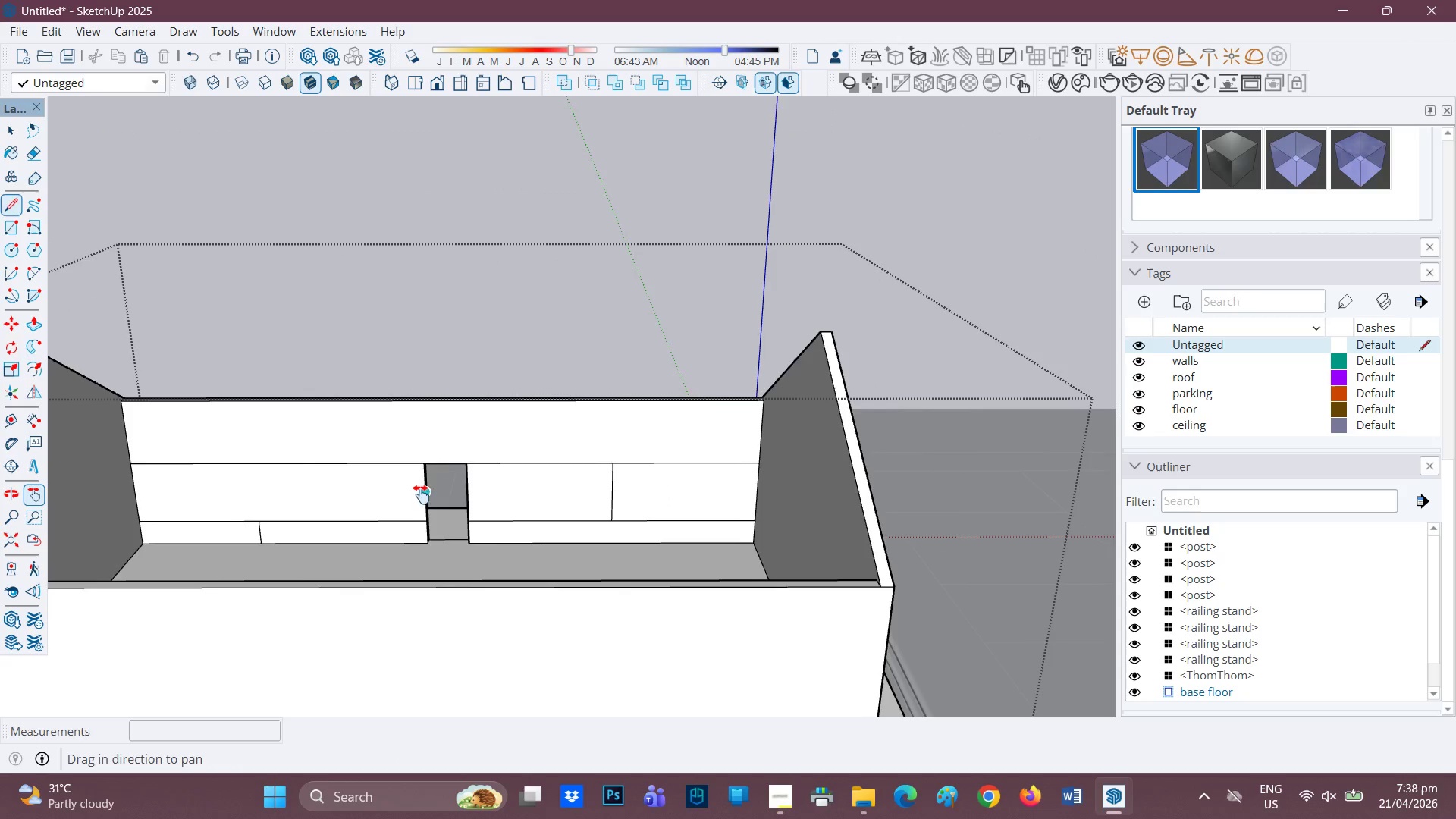 
scroll: coordinate [485, 516], scroll_direction: down, amount: 4.0
 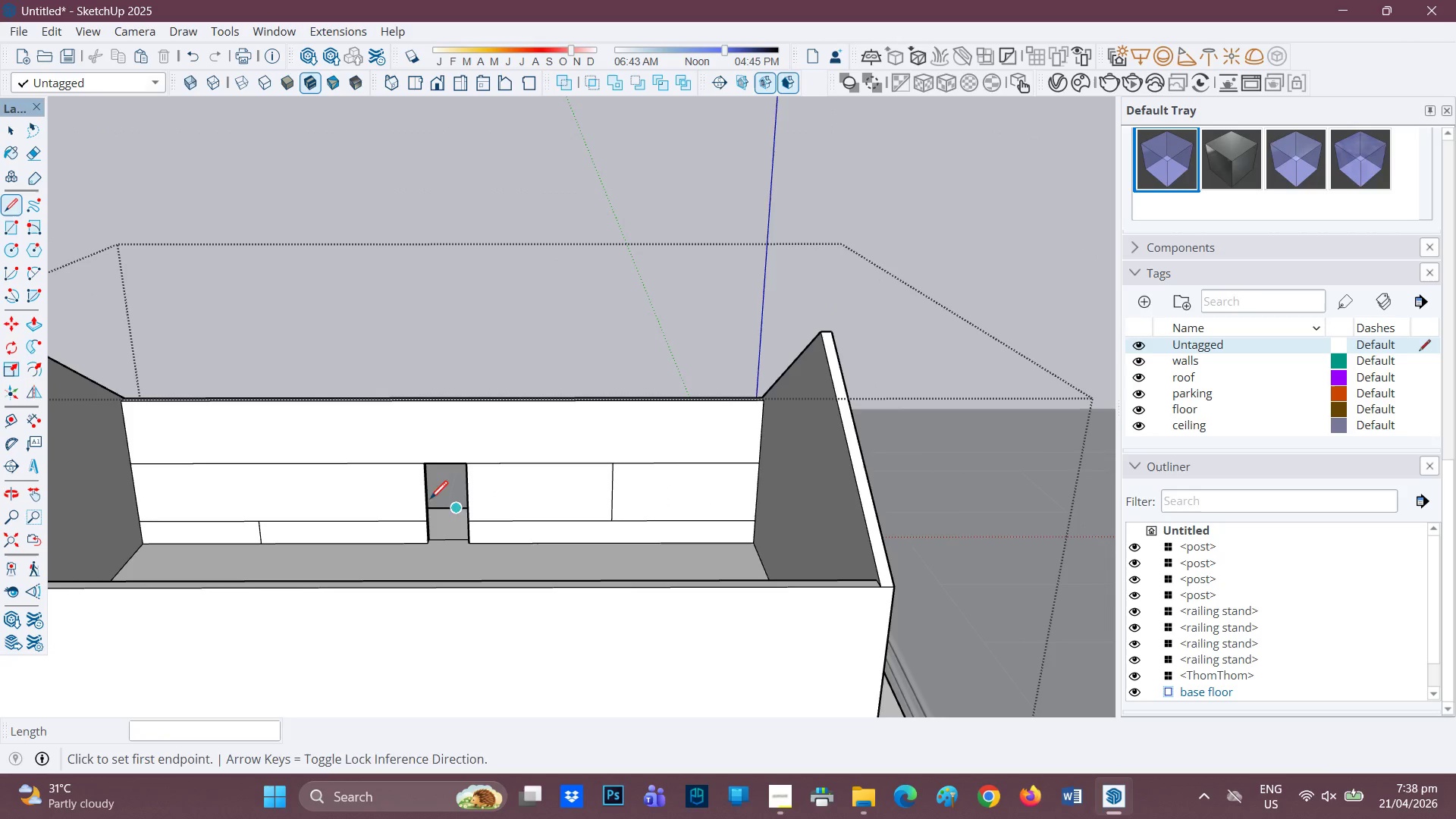 
left_click_drag(start_coordinate=[424, 494], to_coordinate=[560, 501])
 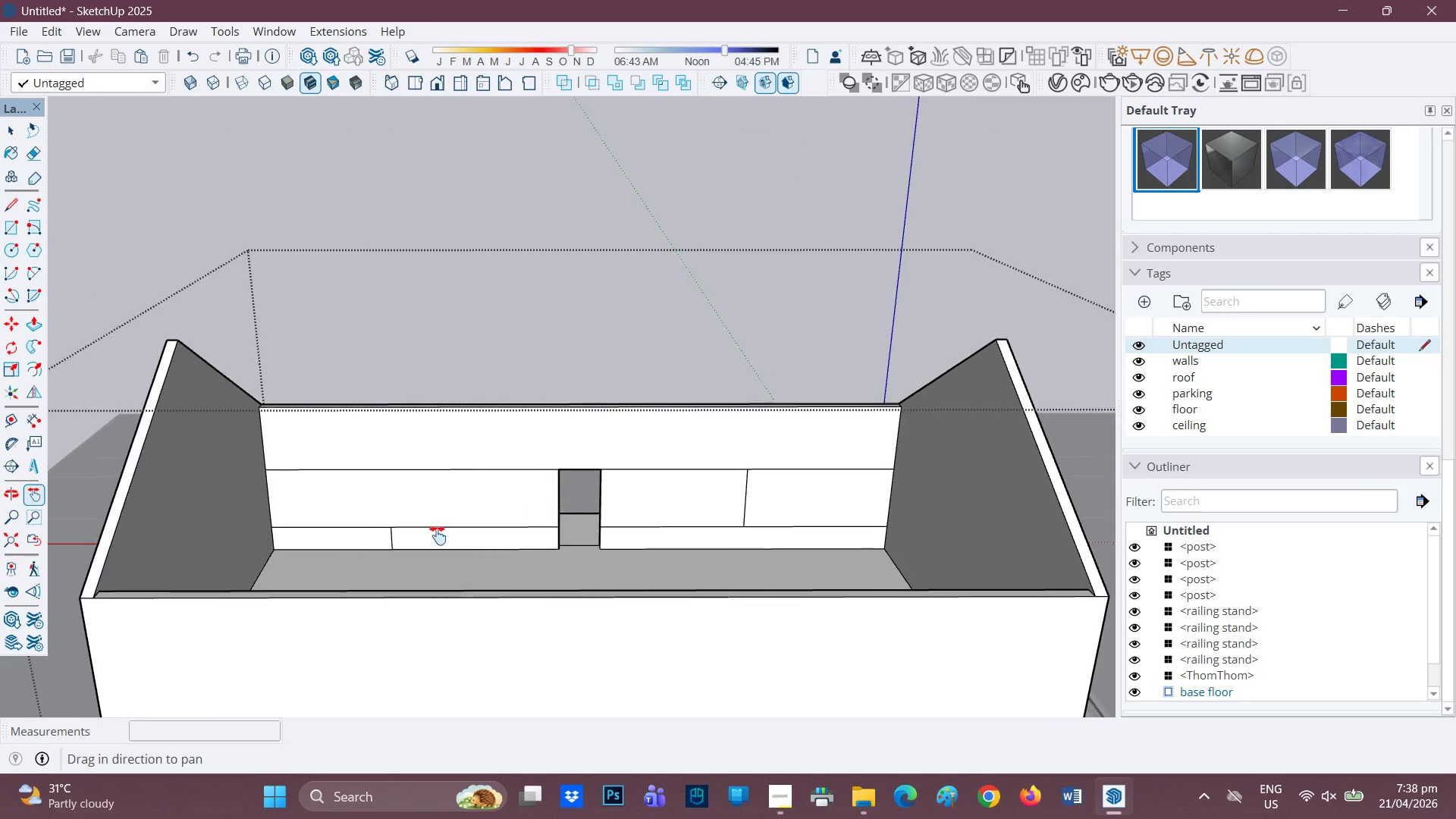 
key(E)
 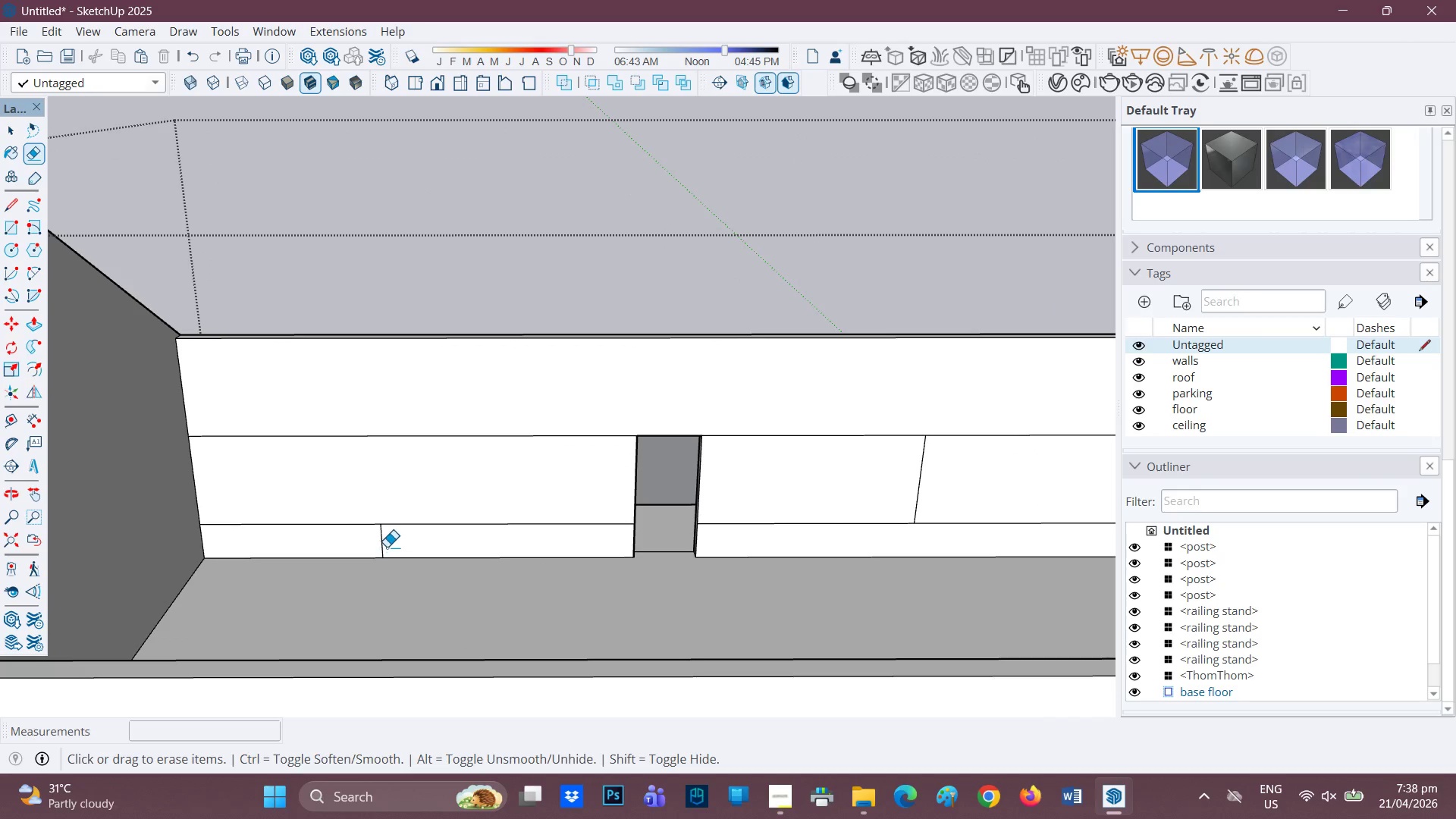 
scroll: coordinate [415, 528], scroll_direction: up, amount: 3.0
 